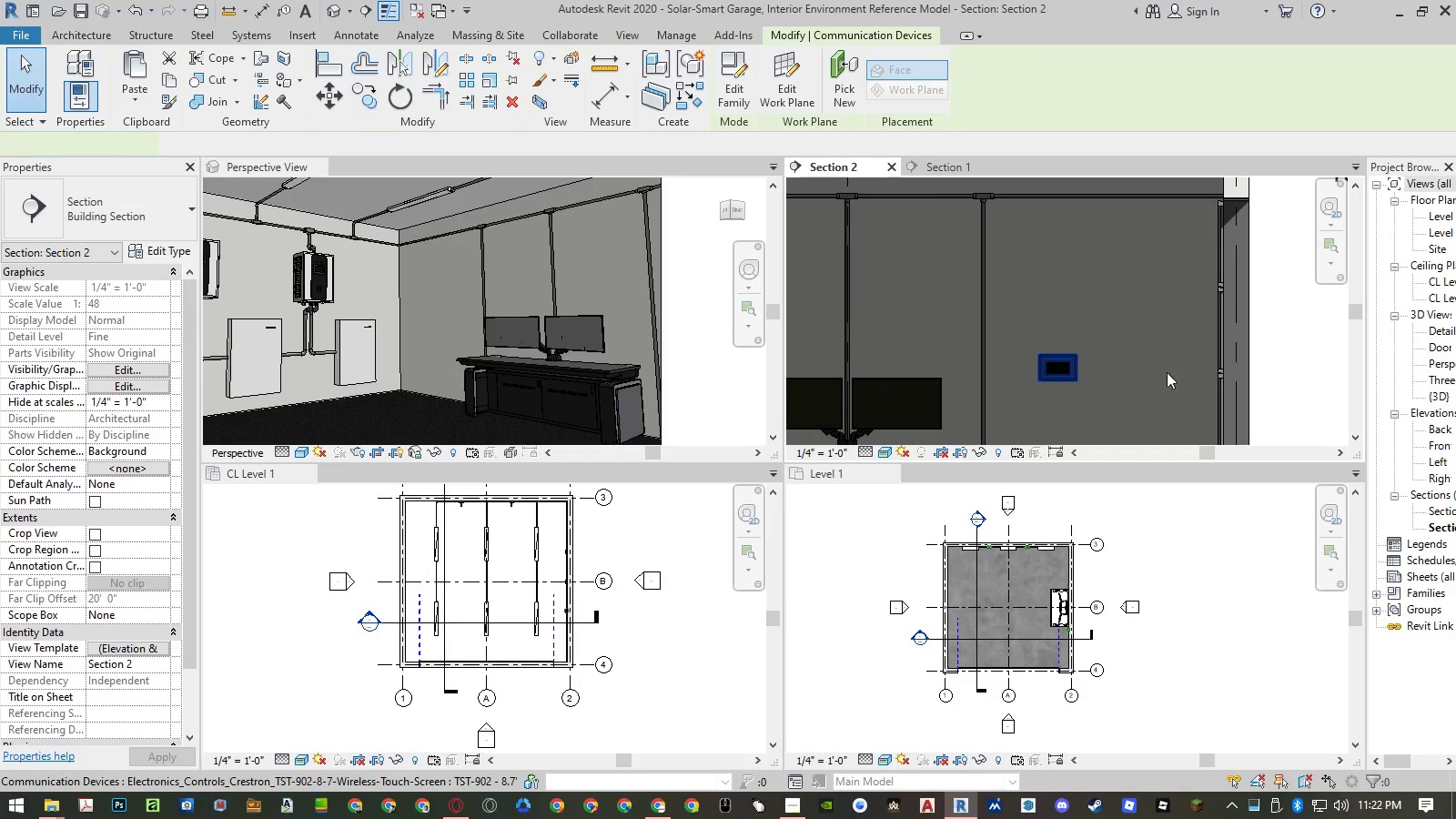 
scroll: coordinate [1180, 371], scroll_direction: down, amount: 3.0
 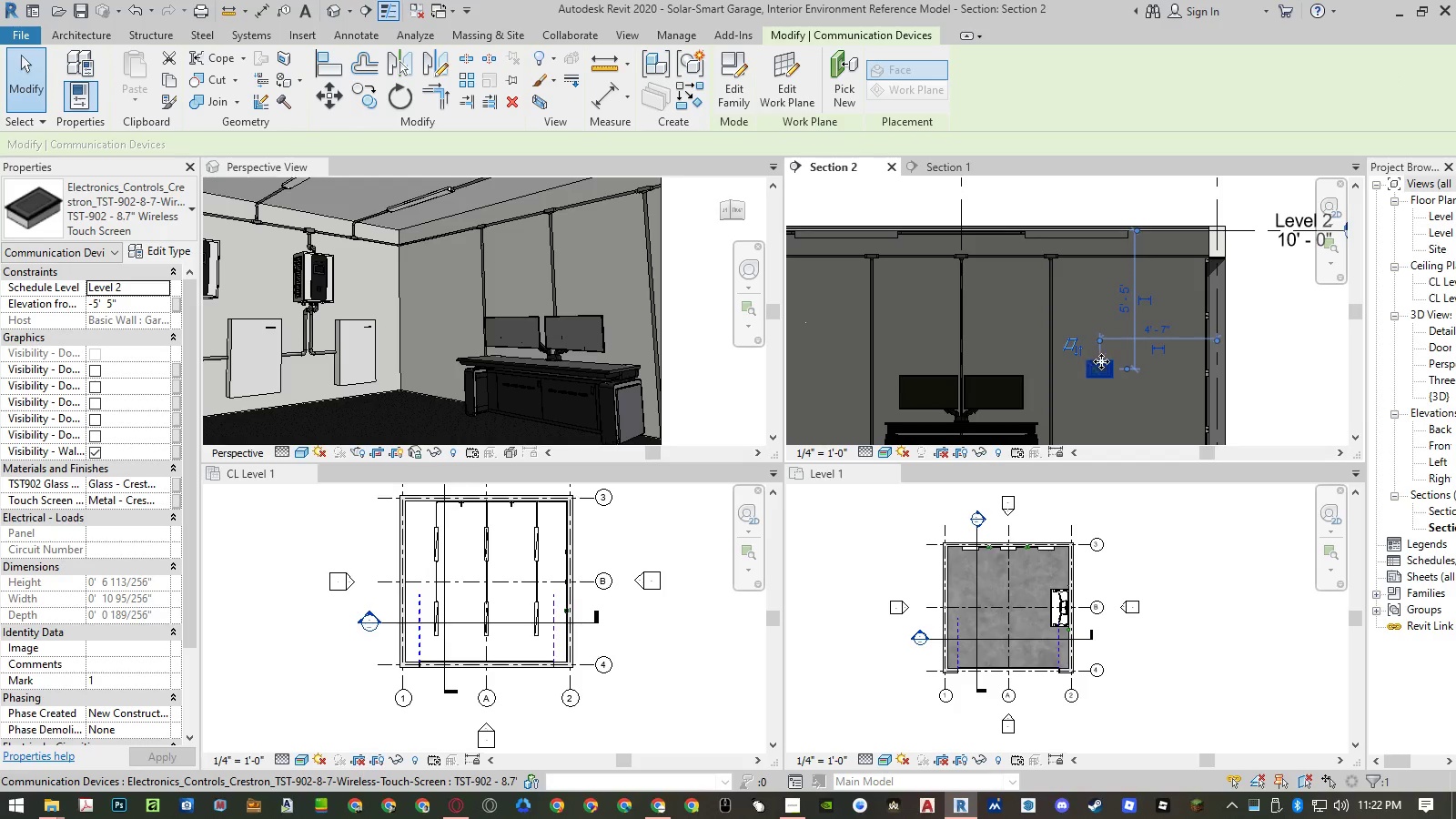 
left_click_drag(start_coordinate=[1101, 361], to_coordinate=[844, 369])
 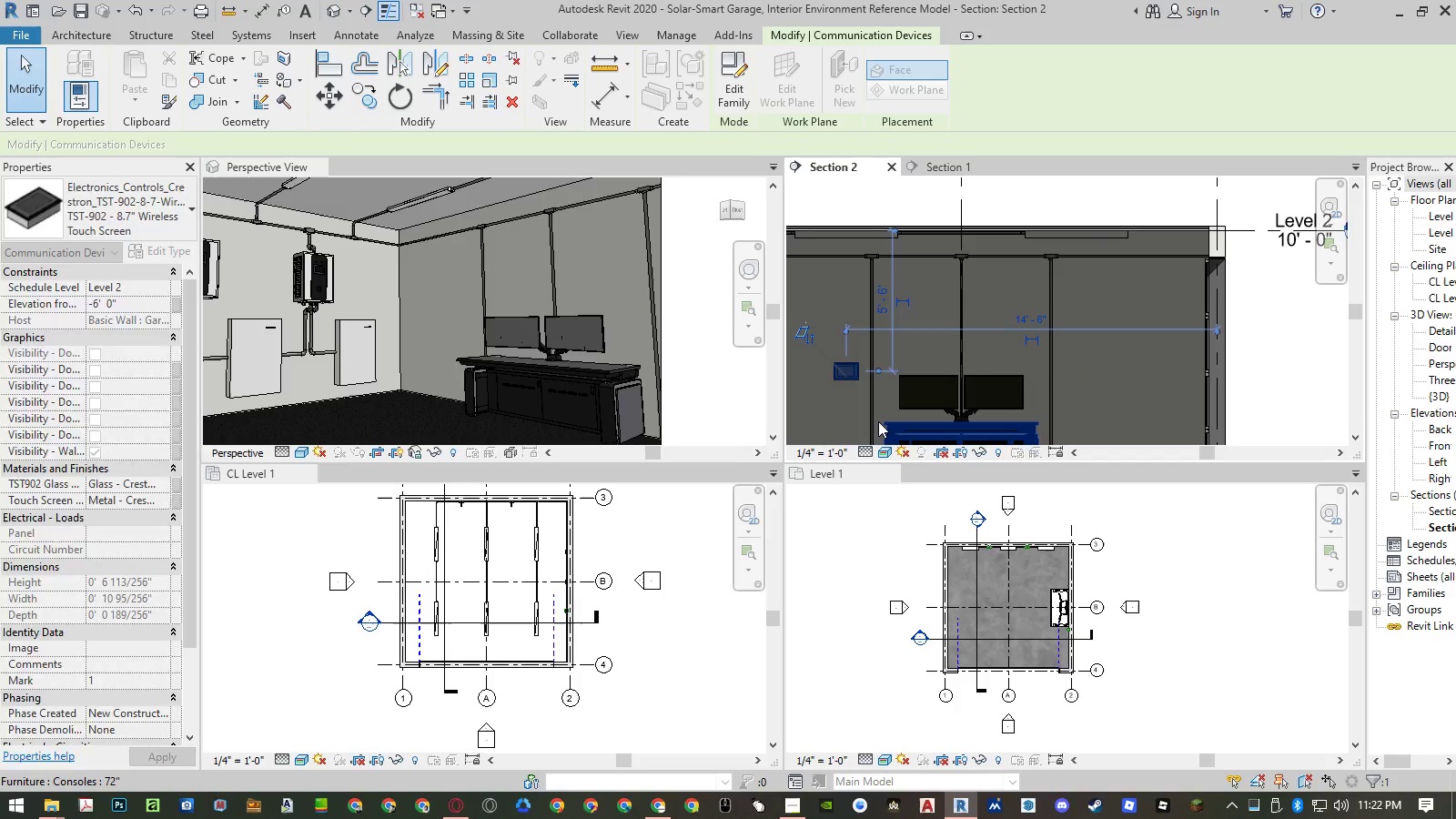 
key(Escape)
 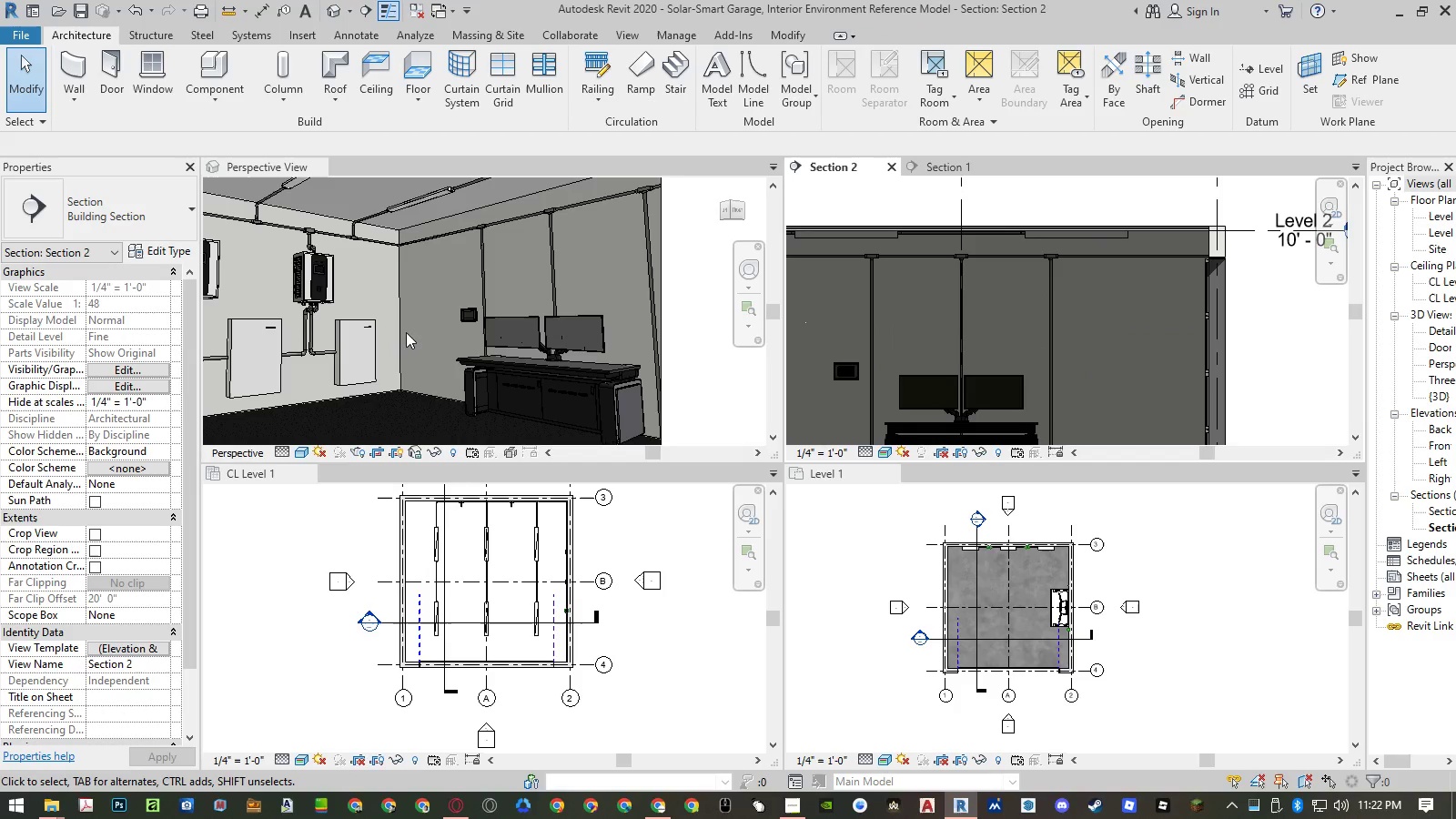 
scroll: coordinate [477, 309], scroll_direction: up, amount: 9.0
 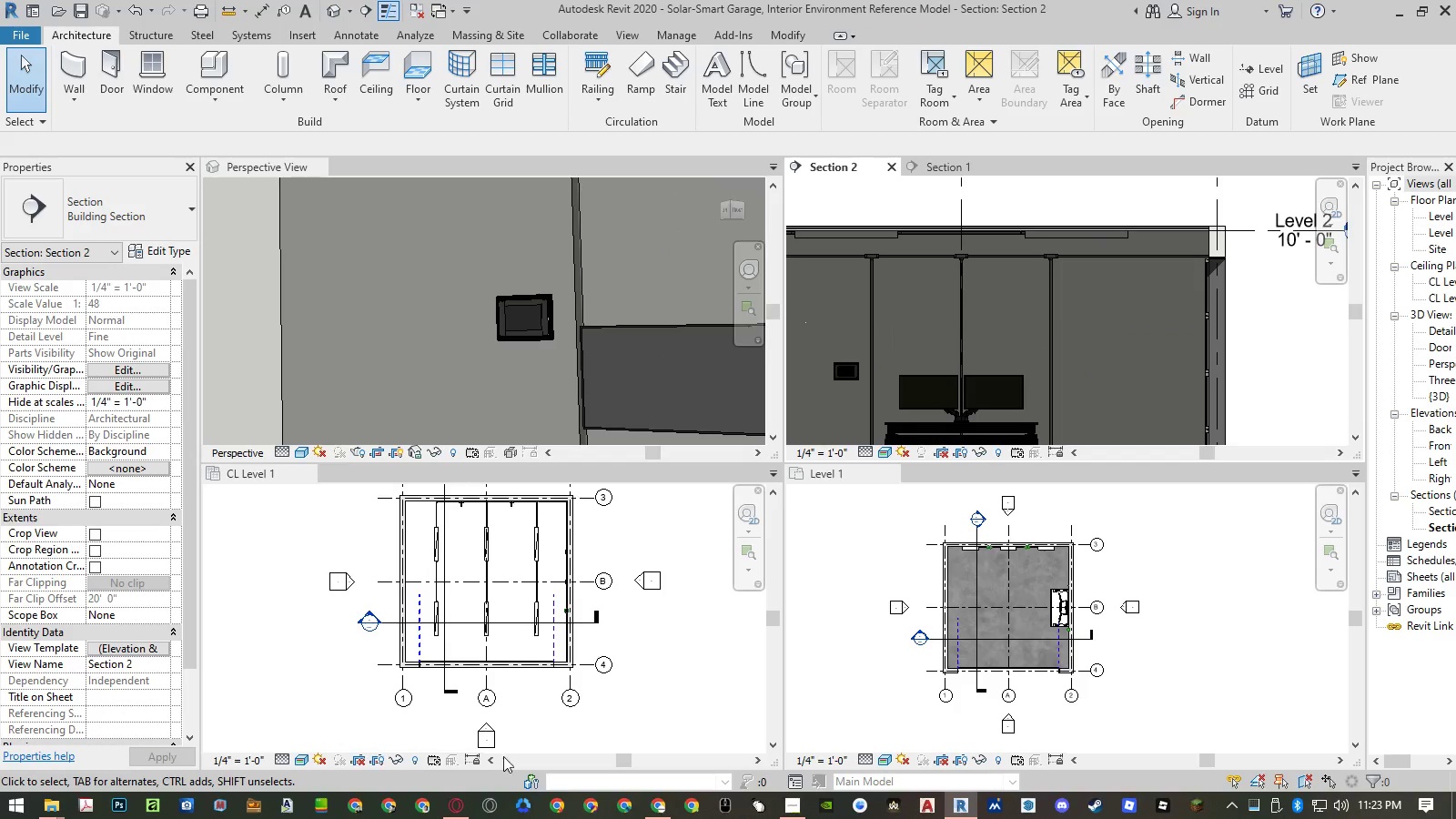 
left_click([660, 804])
 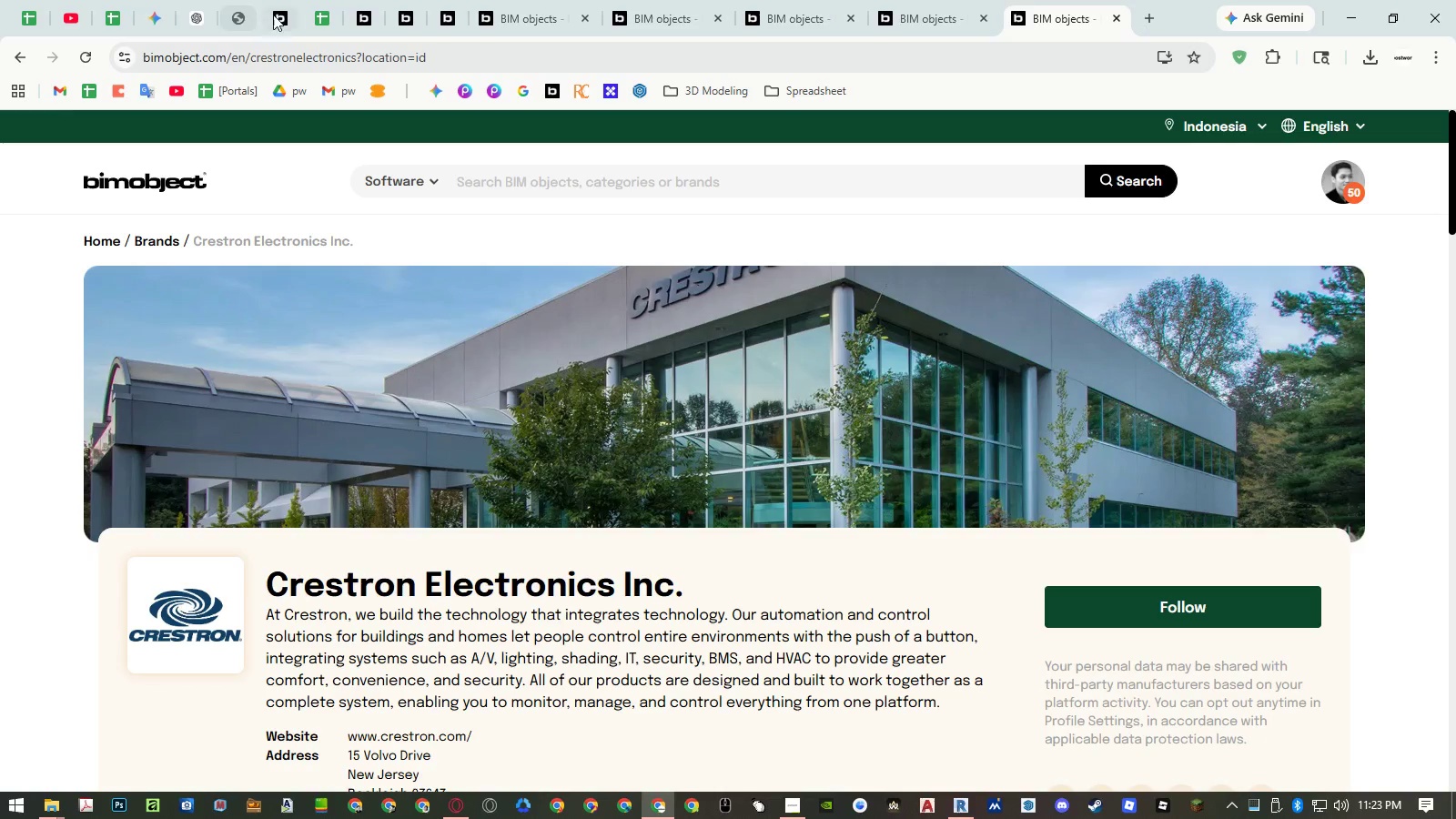 
left_click([311, 13])
 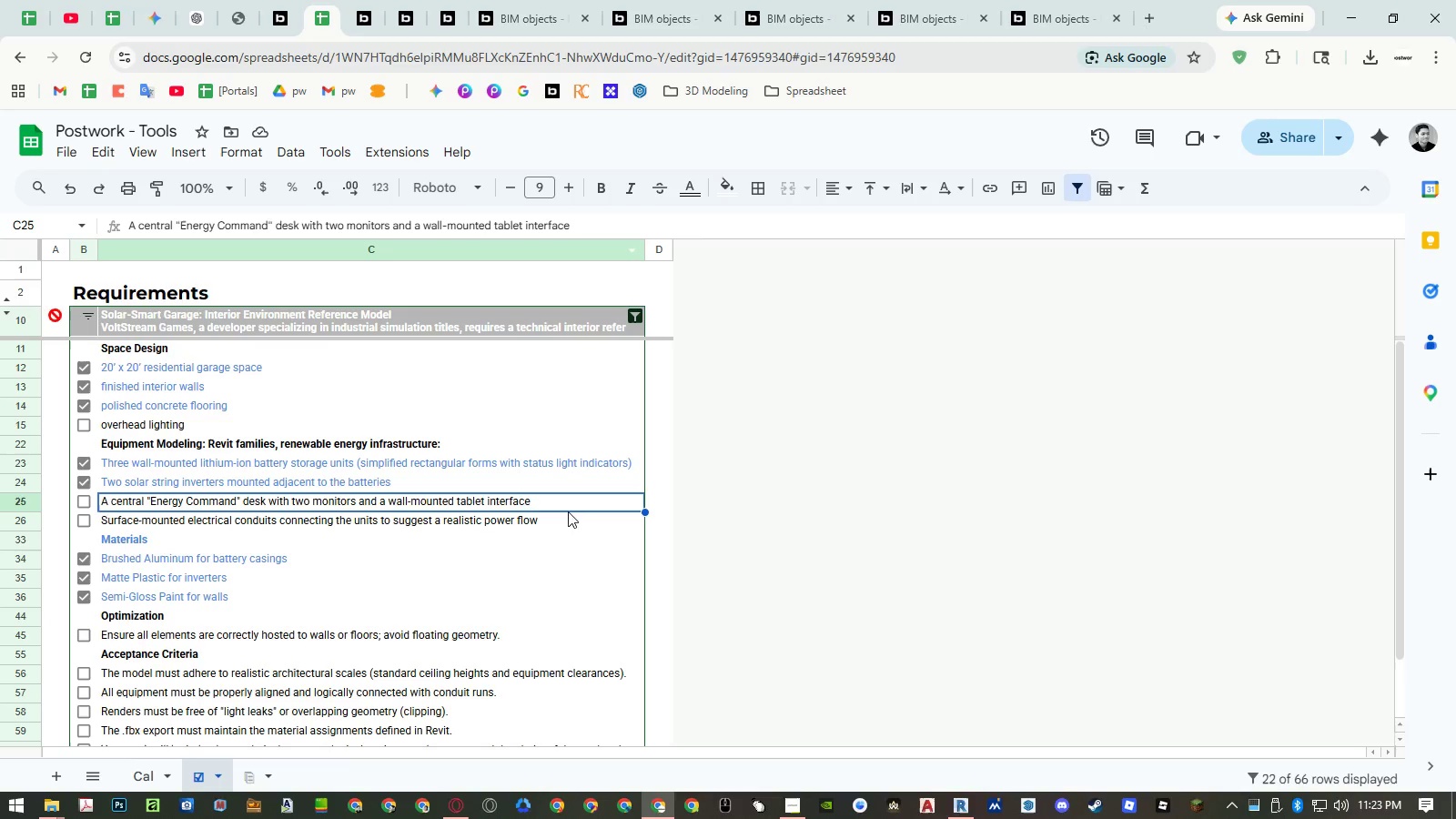 
wait(5.34)
 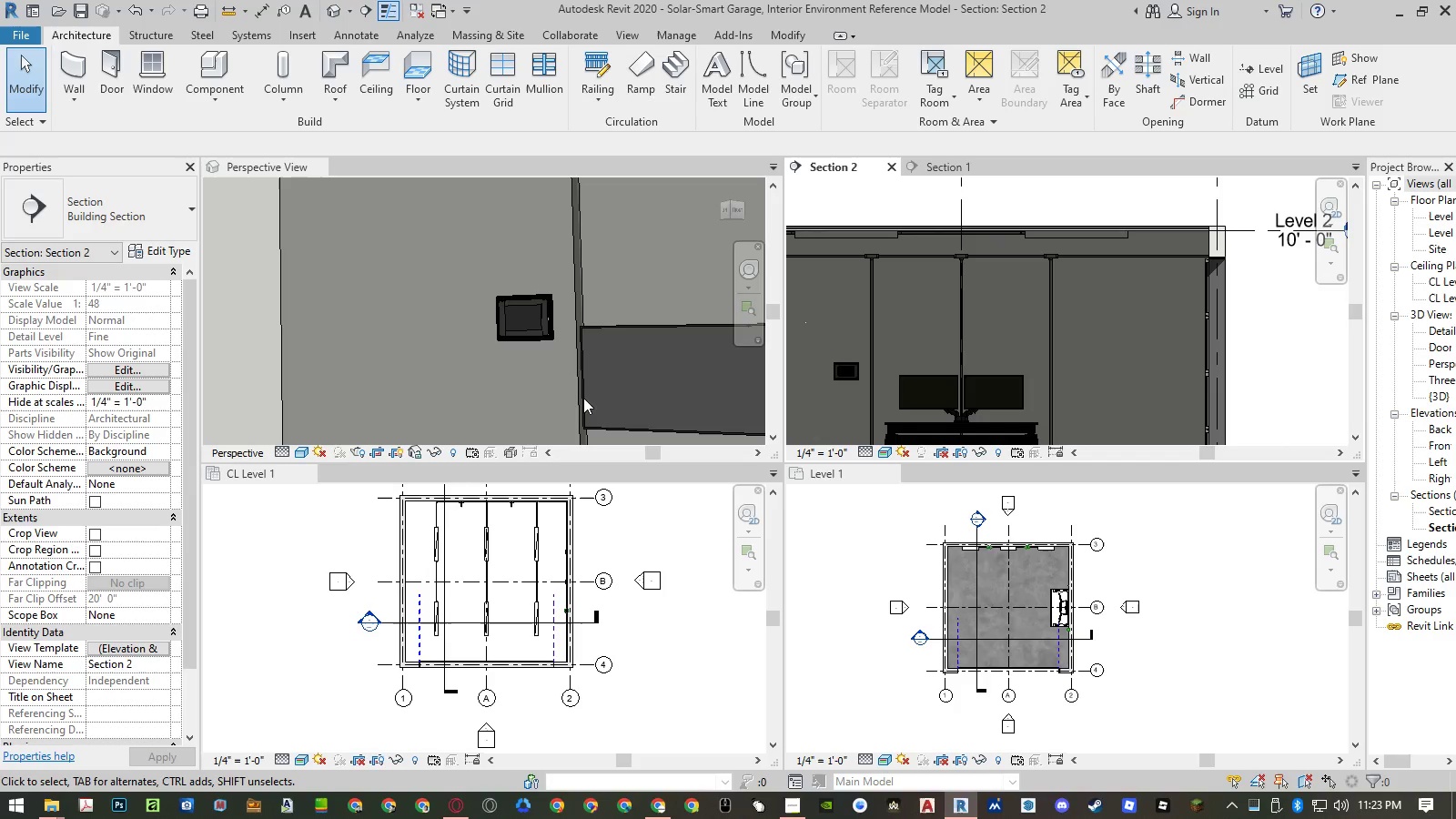 
scroll: coordinate [581, 380], scroll_direction: up, amount: 9.0
 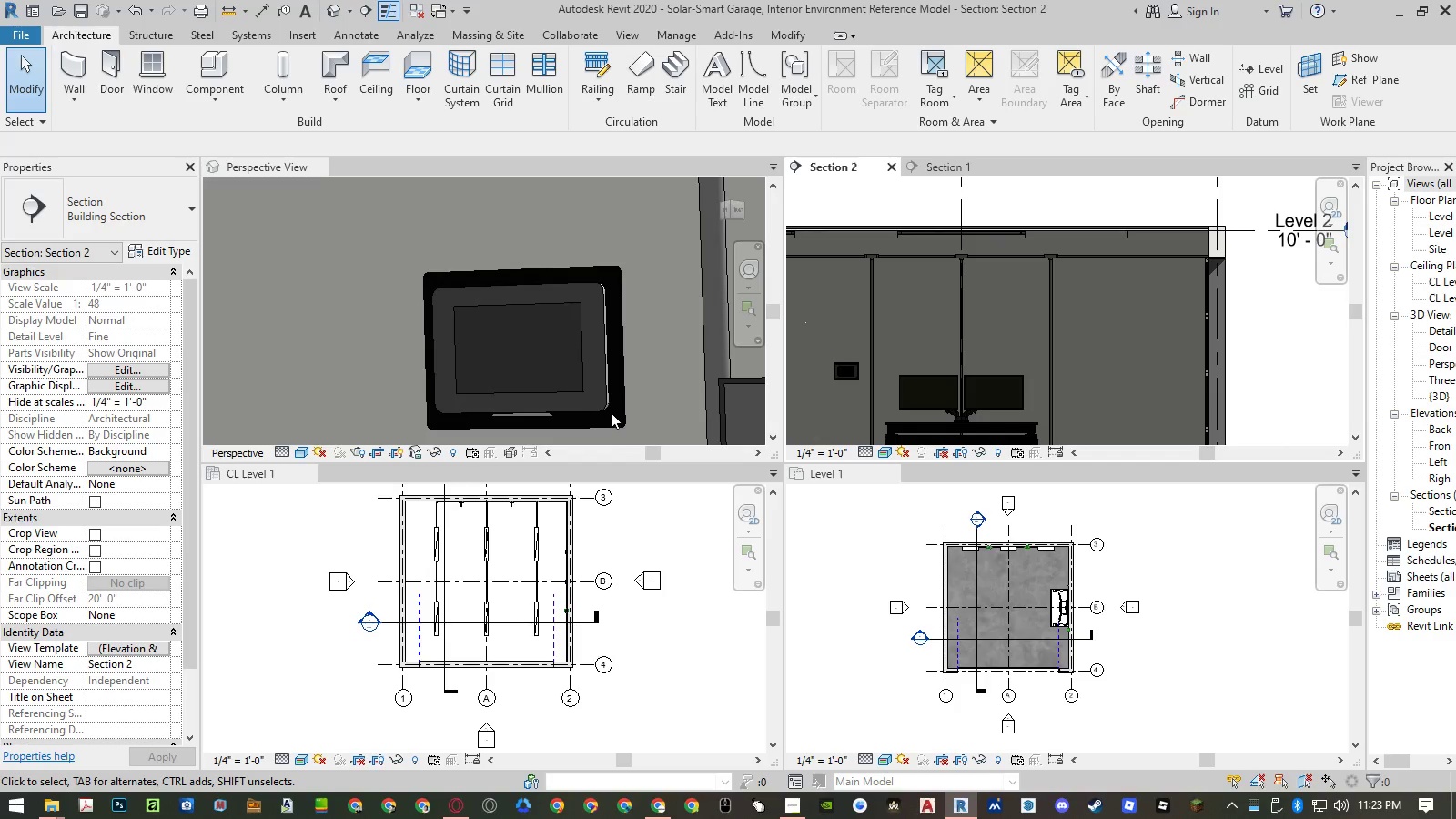 
left_click([613, 418])
 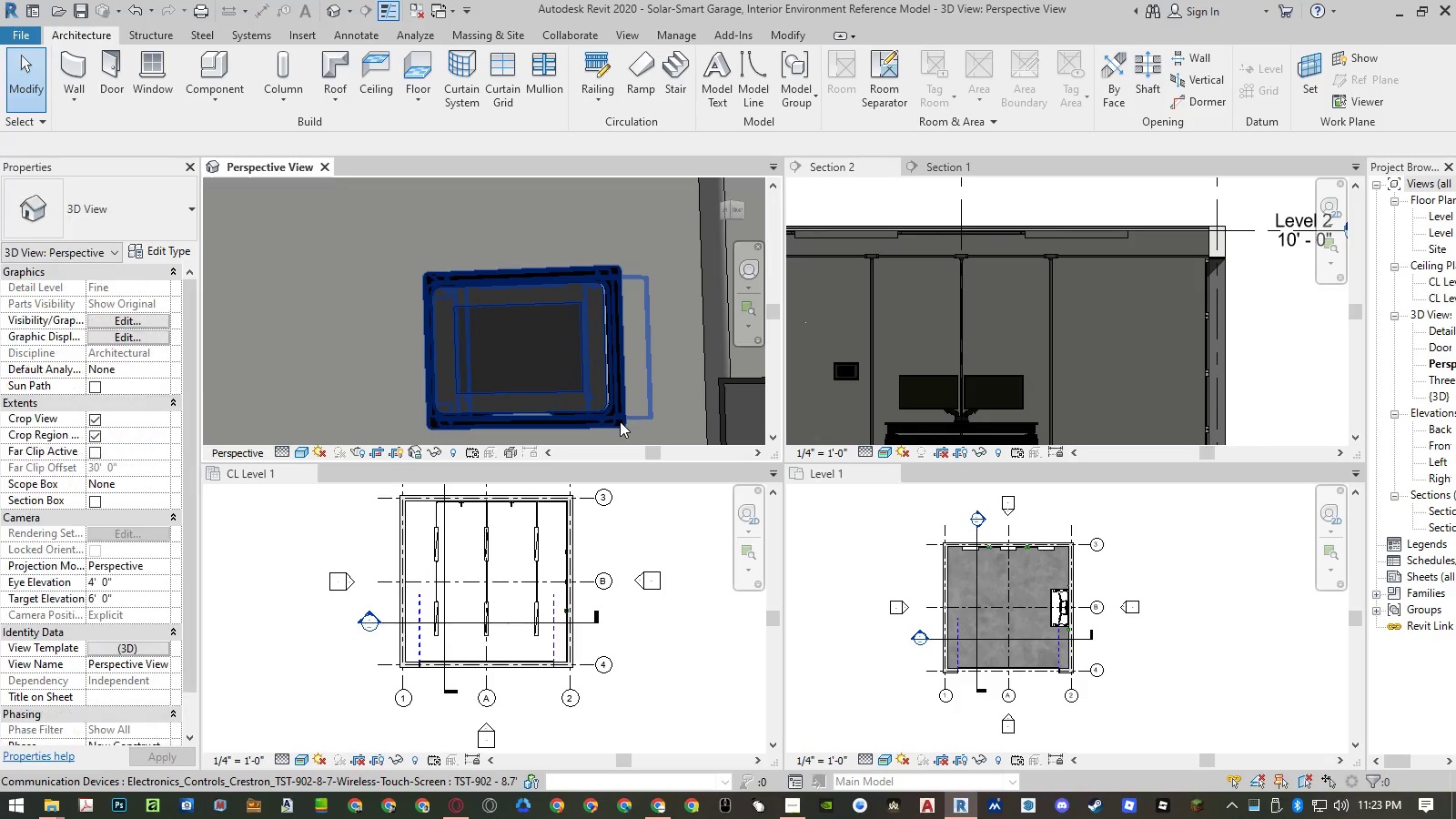 
left_click([621, 421])
 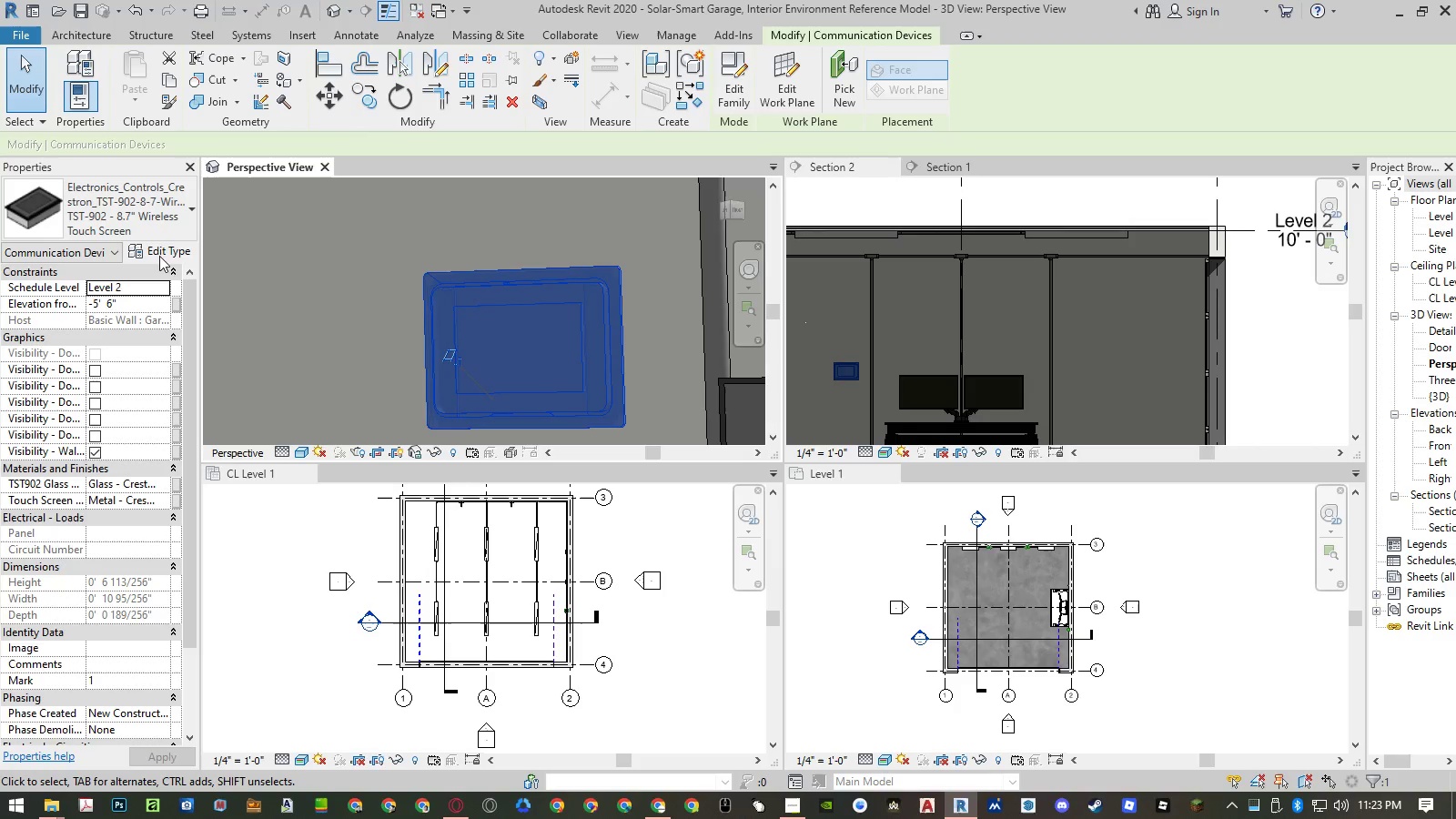 
left_click([165, 220])
 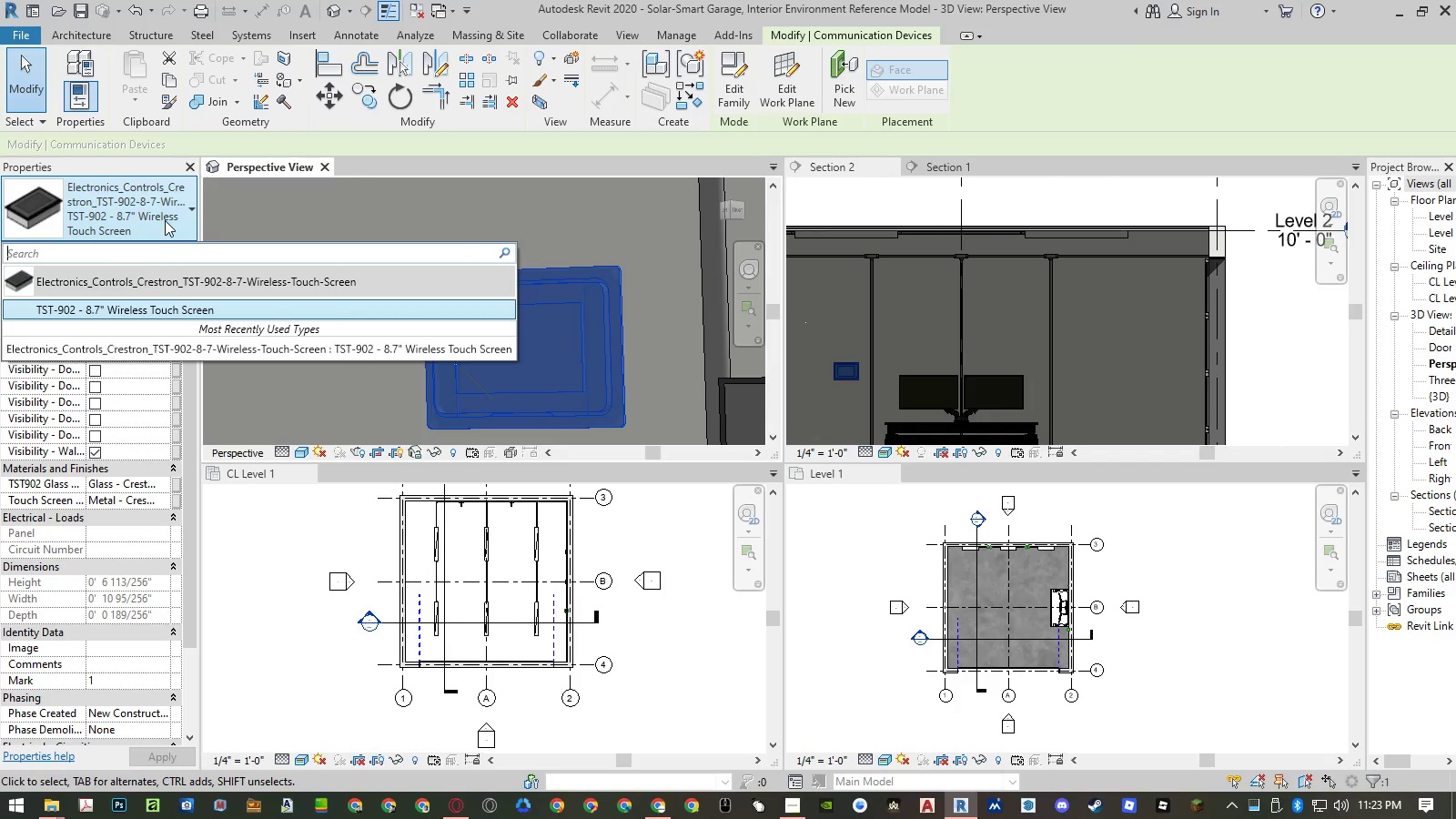 
left_click([165, 220])
 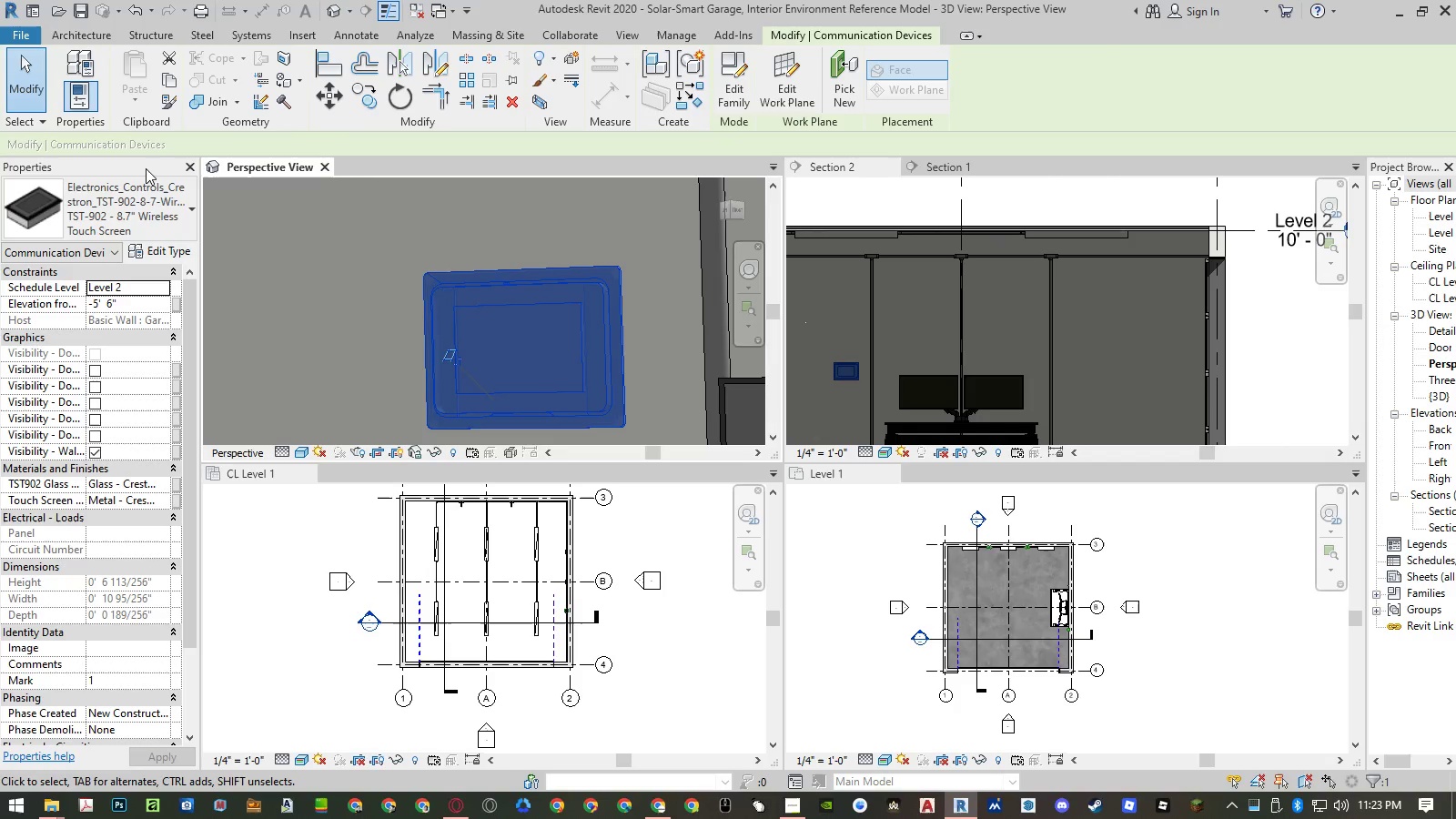 
double_click([157, 248])
 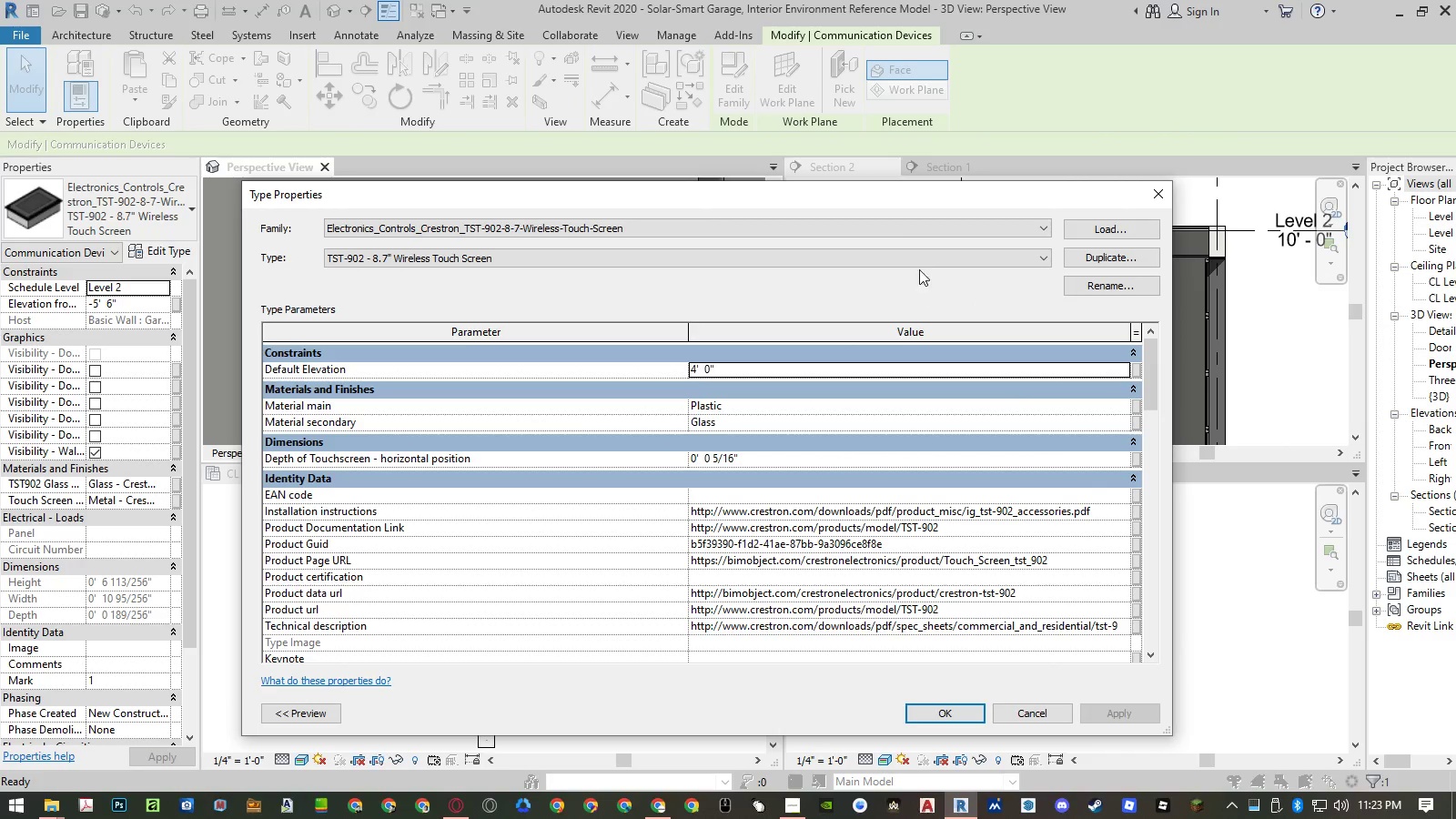 
scroll: coordinate [773, 498], scroll_direction: up, amount: 6.0
 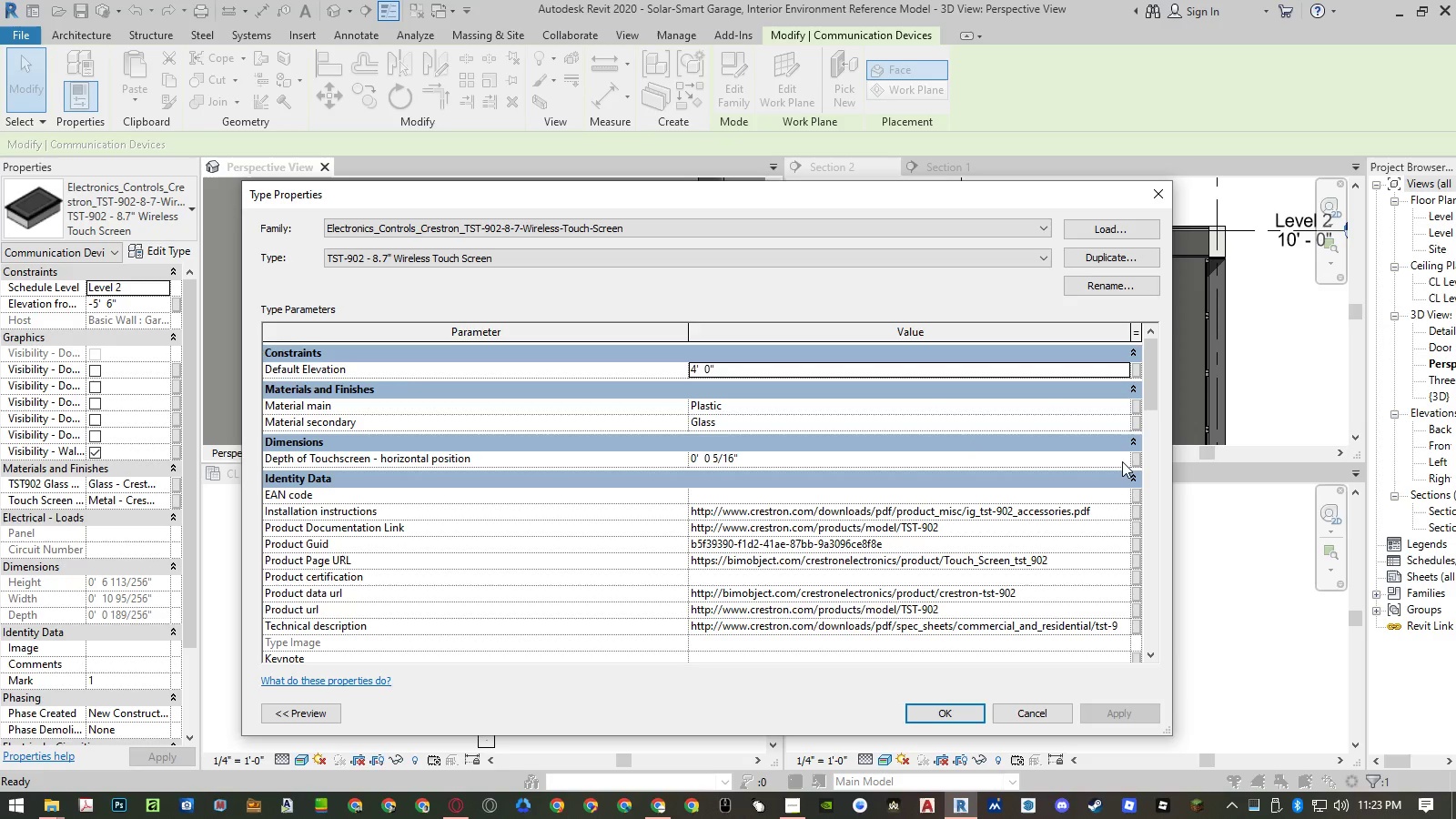 
wait(6.14)
 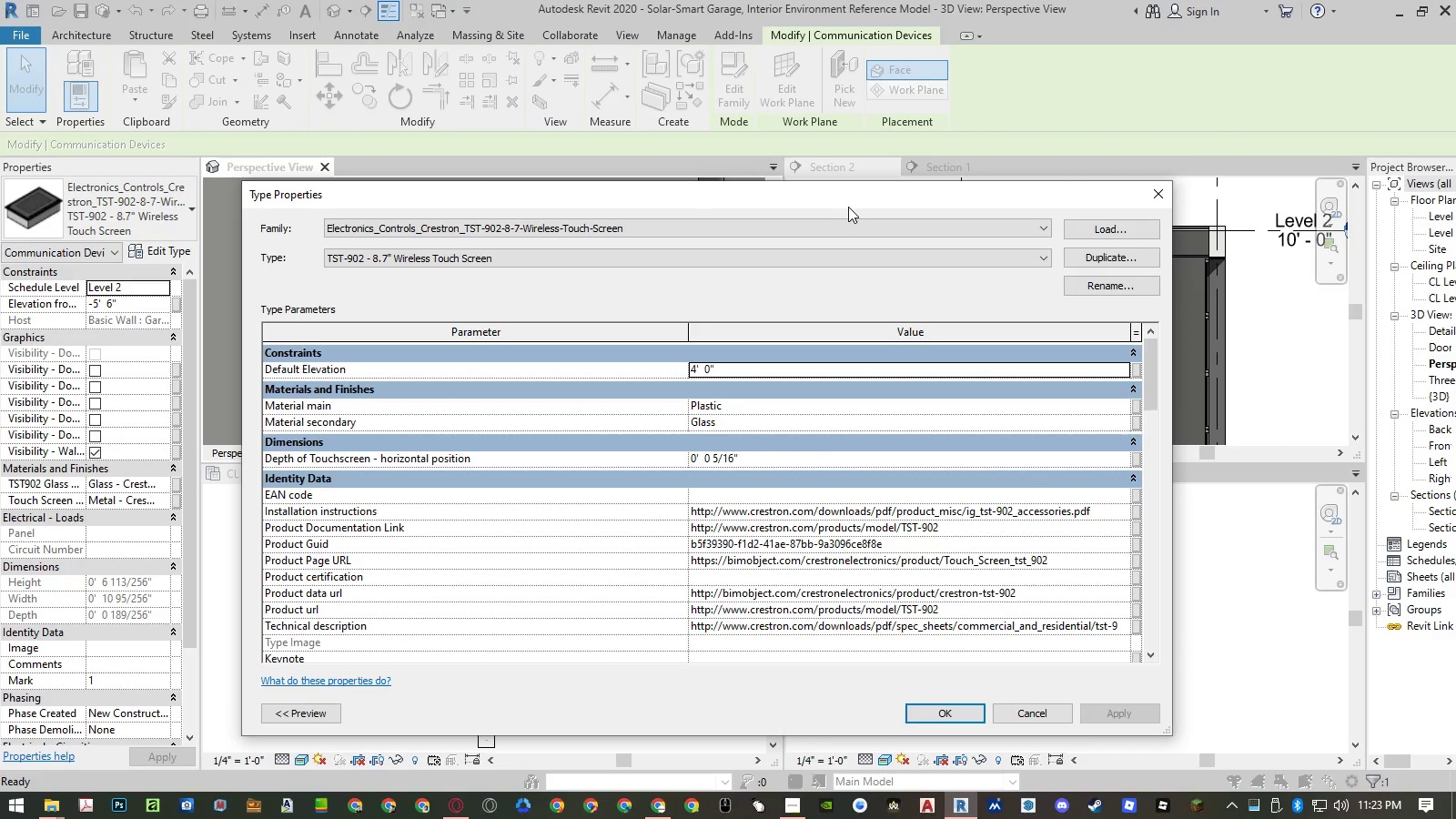 
scroll: coordinate [683, 540], scroll_direction: down, amount: 30.0
 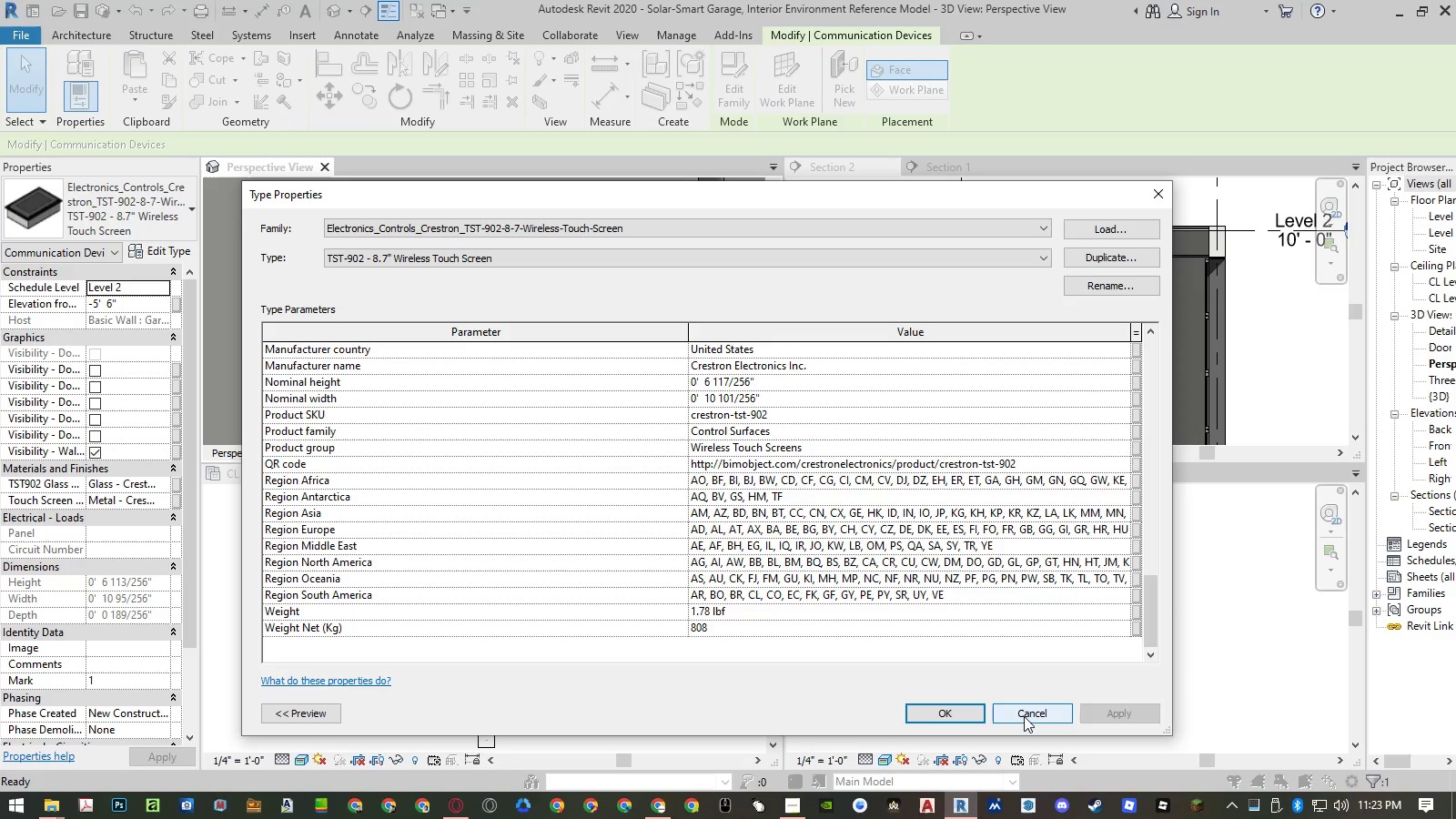 
left_click([1024, 716])
 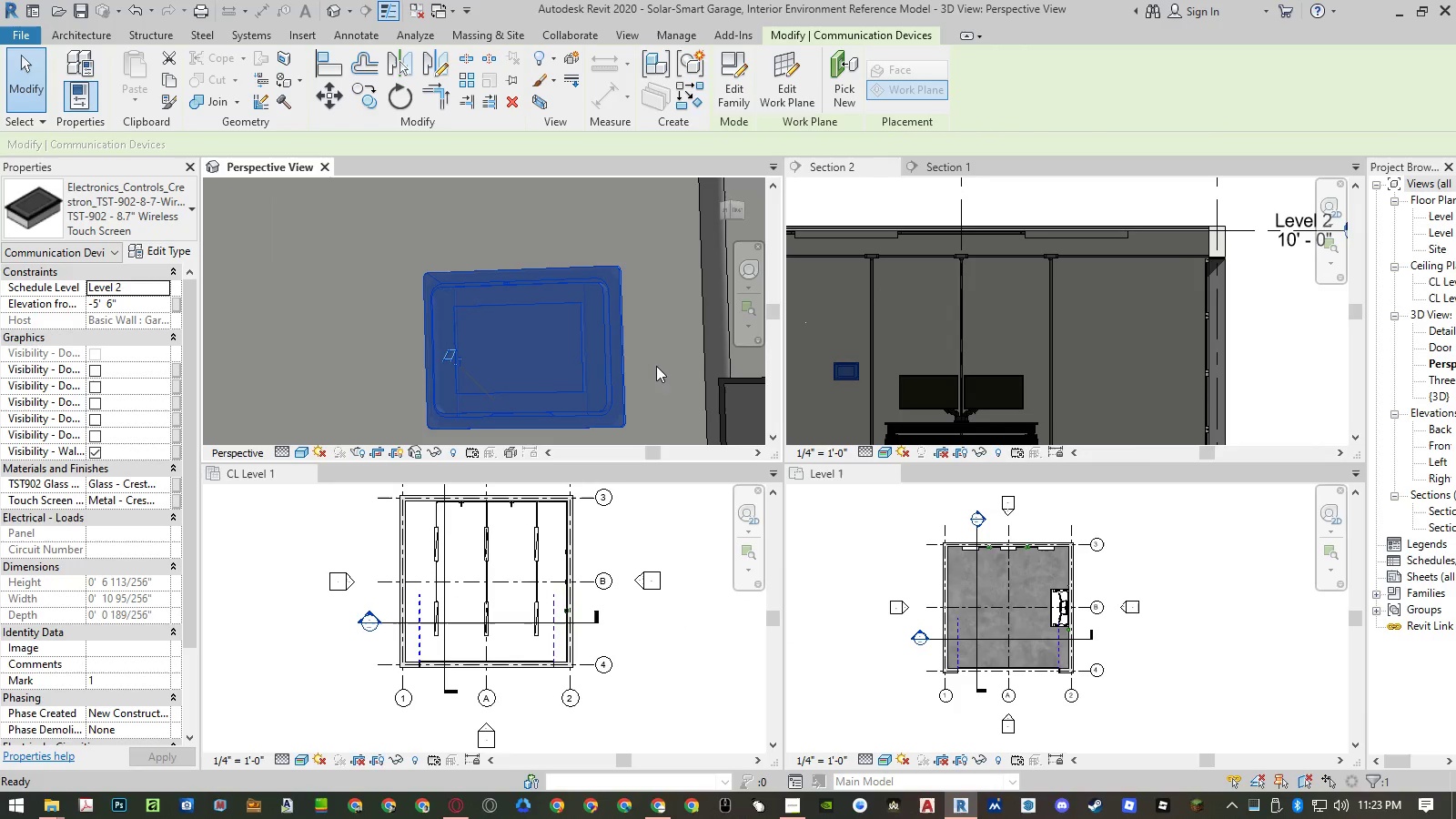 
scroll: coordinate [996, 364], scroll_direction: down, amount: 16.0
 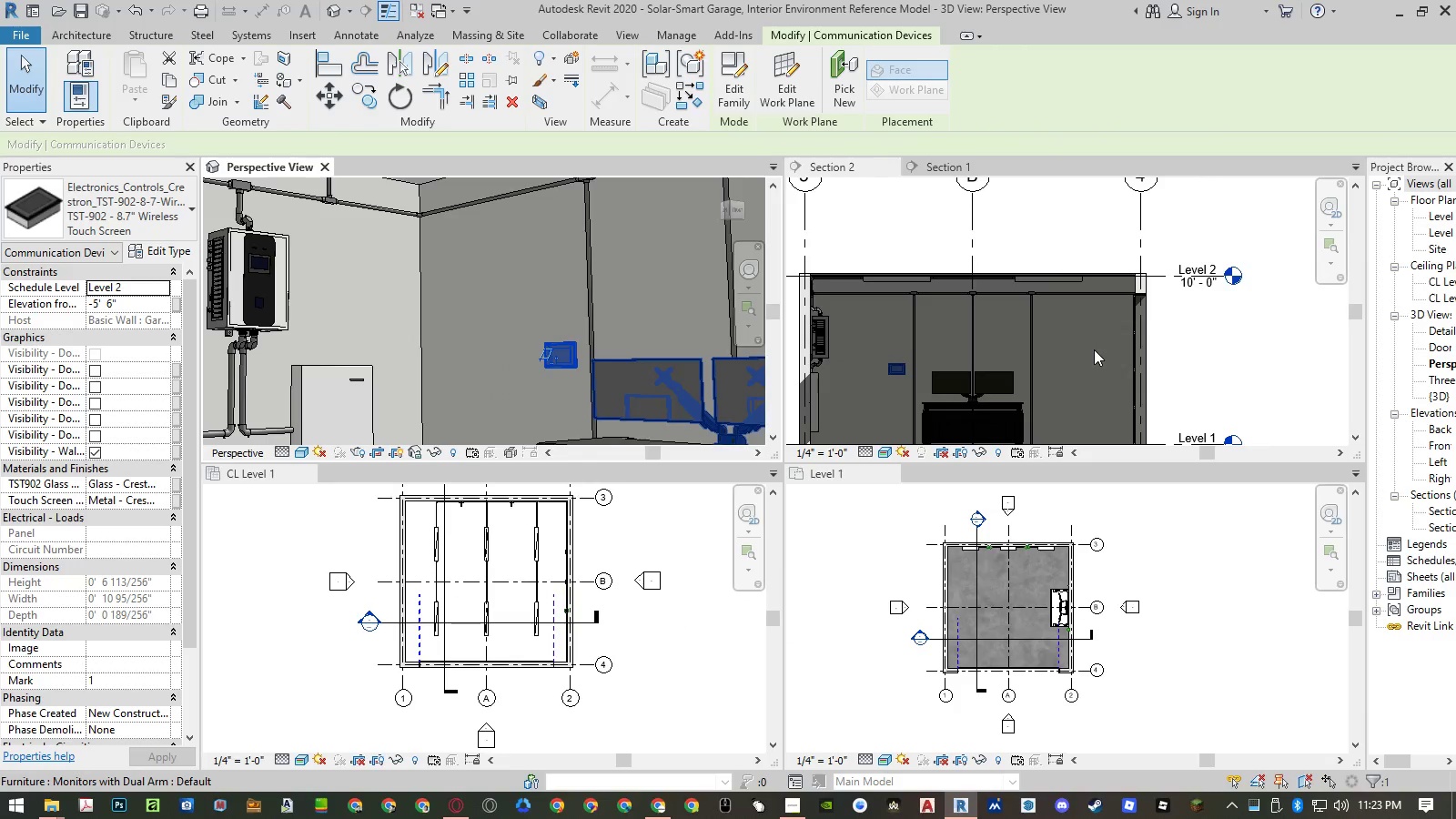 
left_click([1094, 349])
 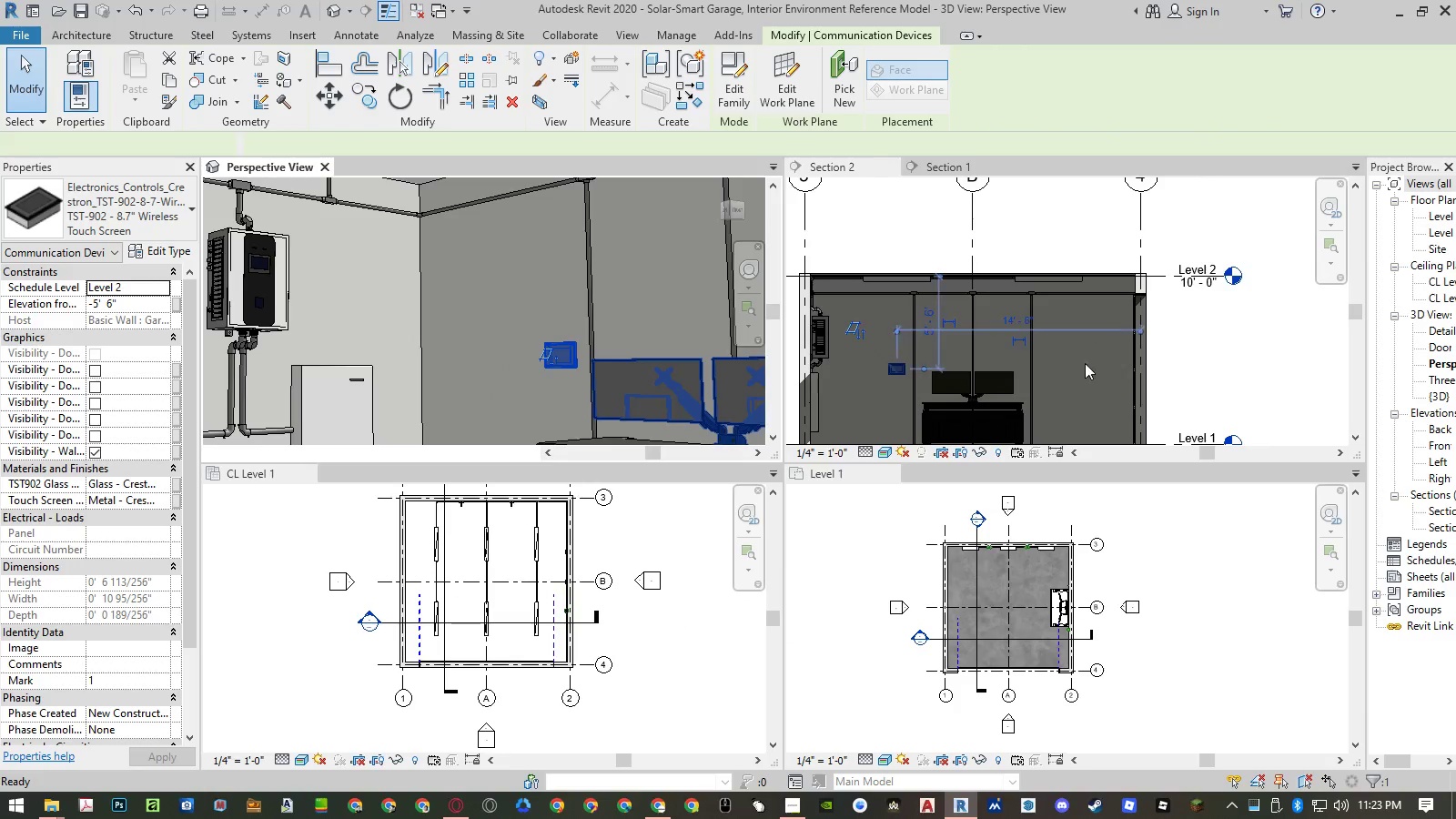 
scroll: coordinate [1076, 380], scroll_direction: down, amount: 3.0
 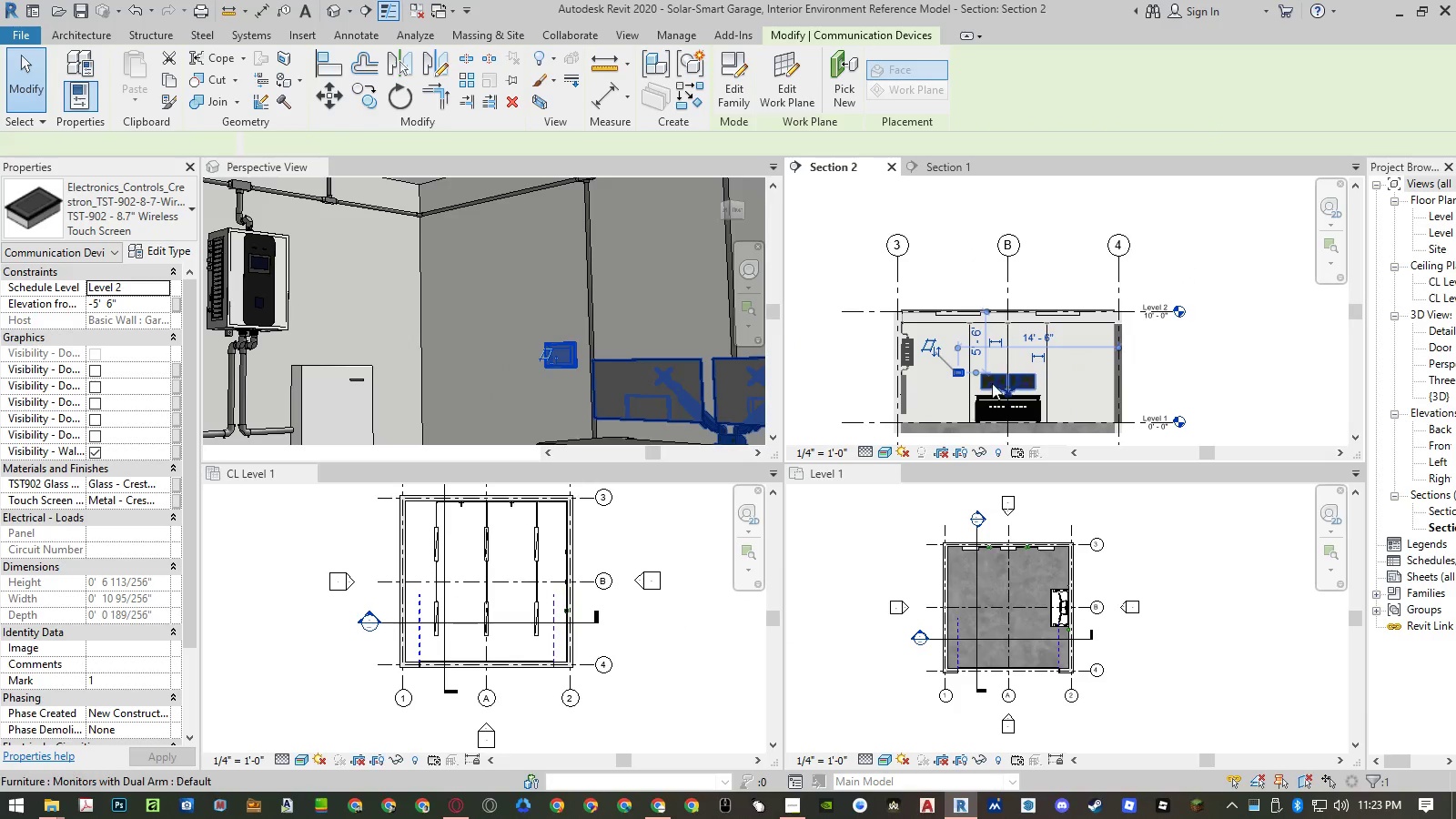 
scroll: coordinate [973, 394], scroll_direction: up, amount: 8.0
 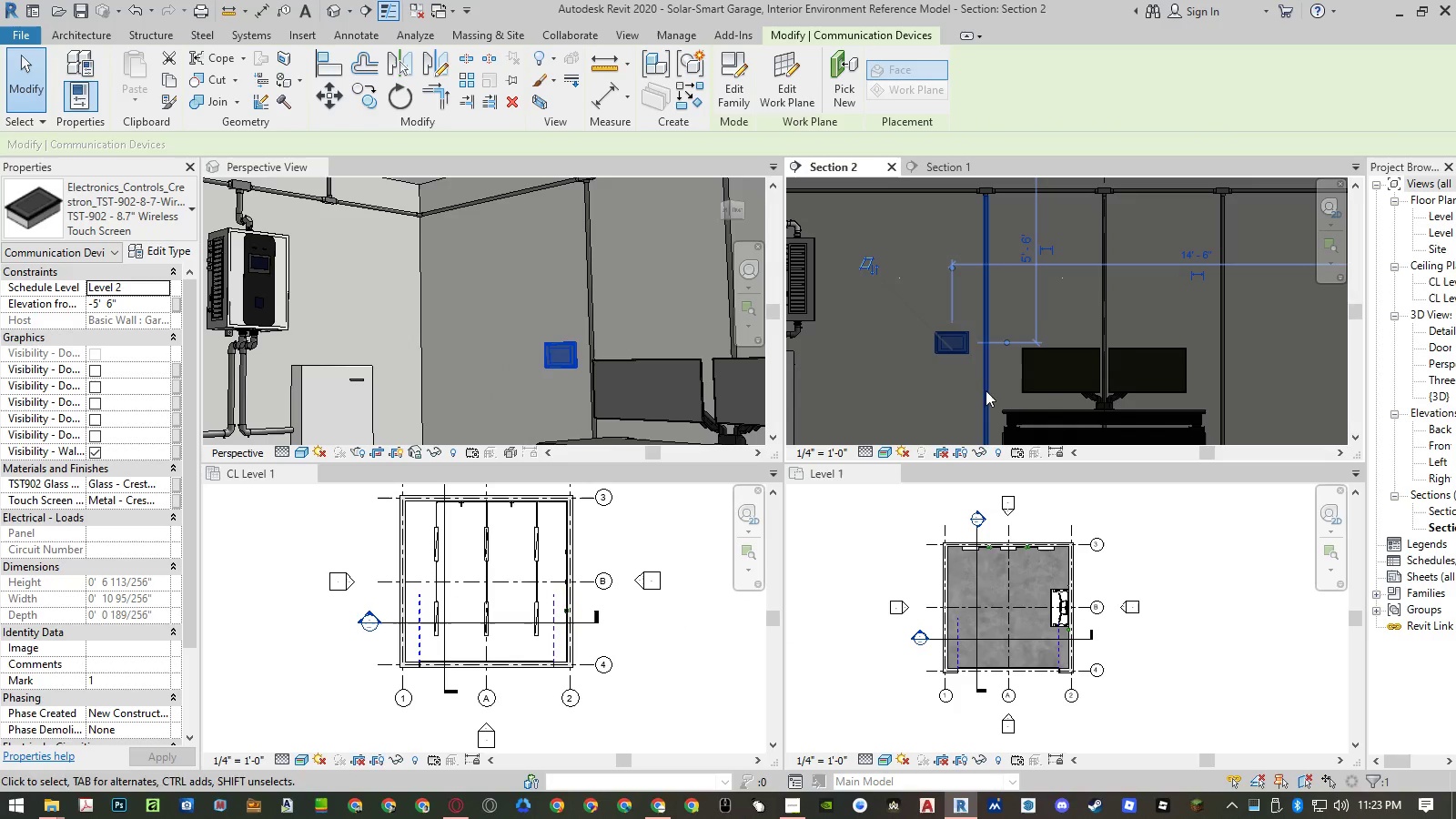 
key(Escape)
 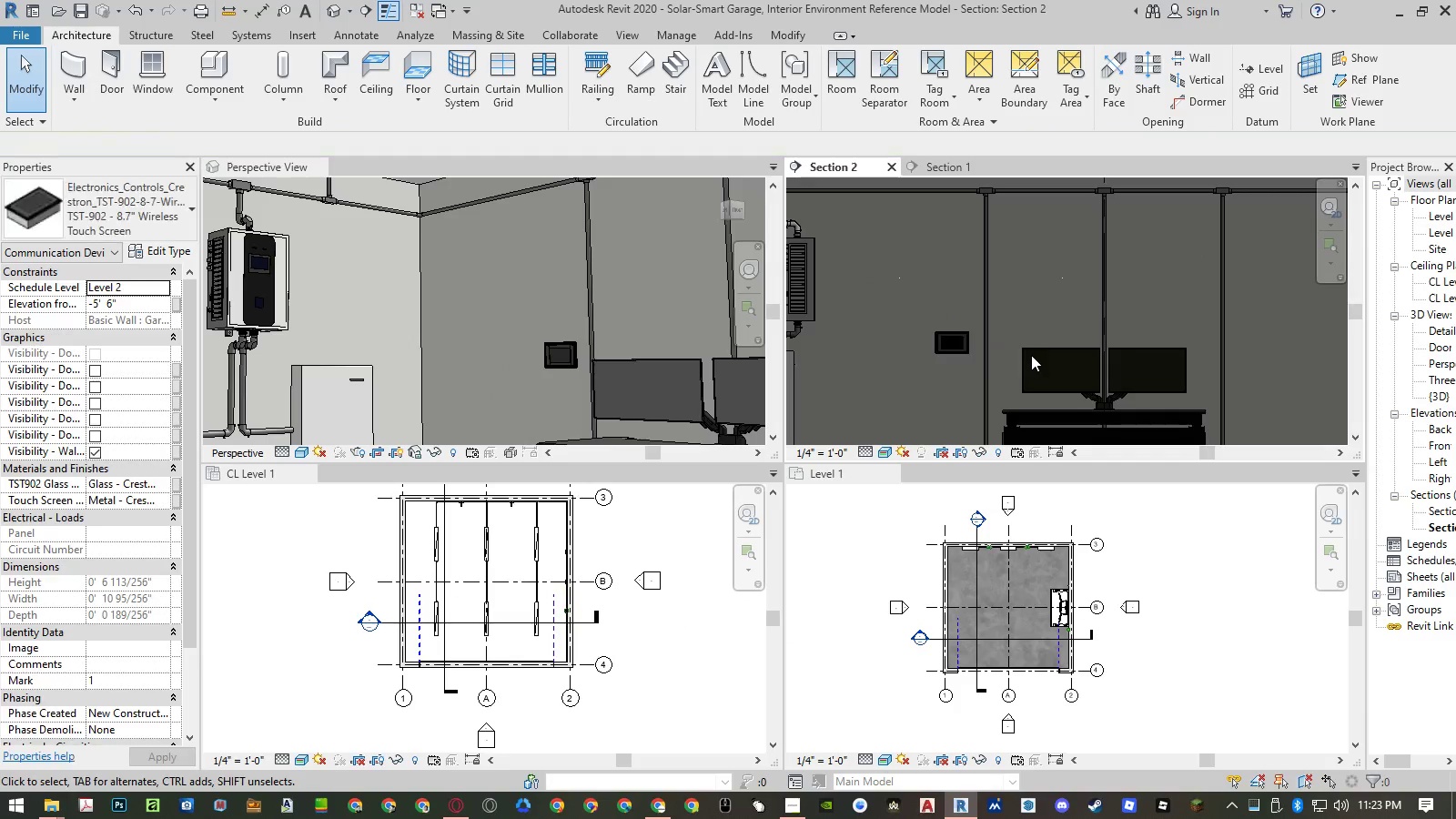 
key(A)
 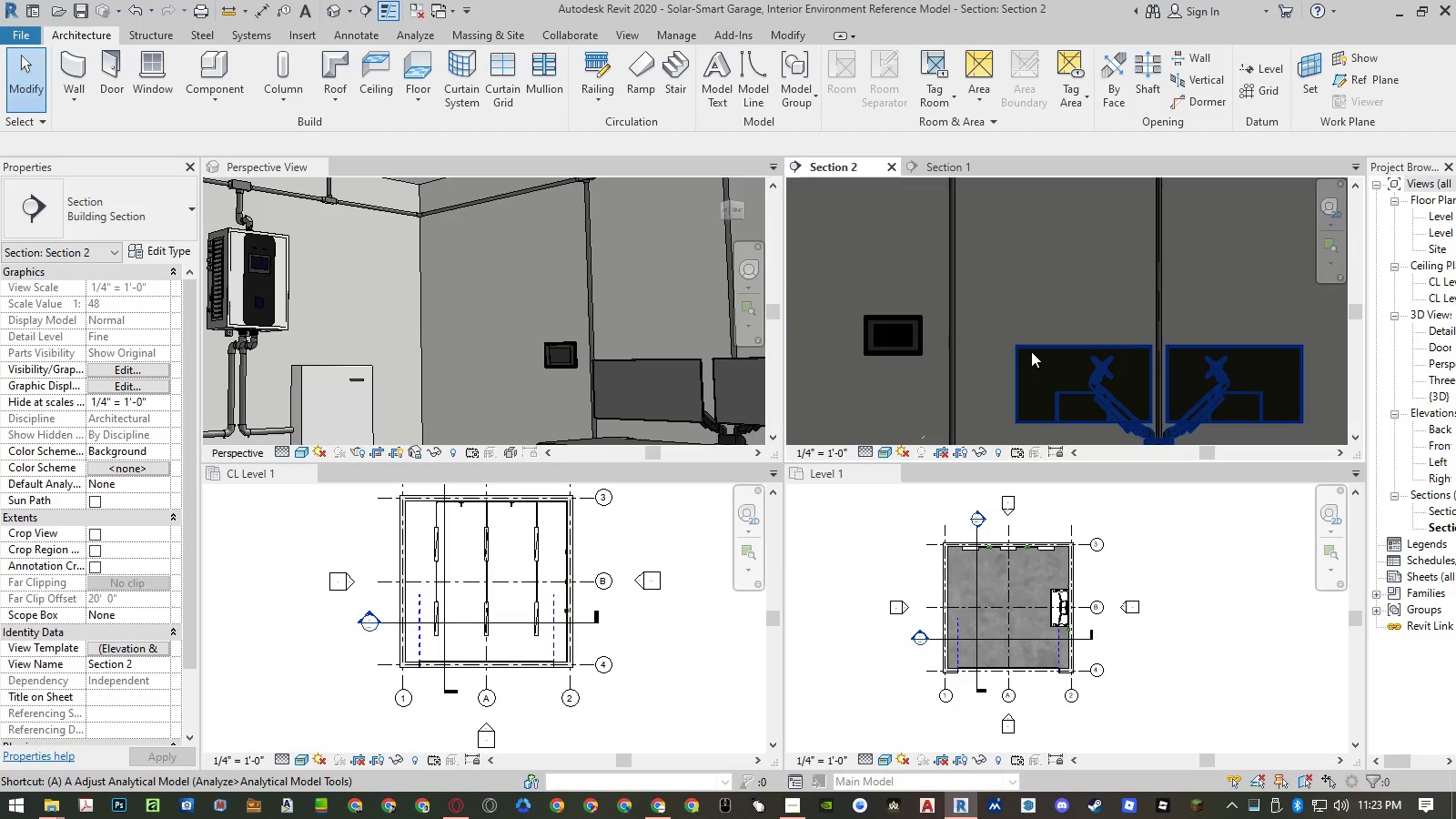 
scroll: coordinate [1031, 352], scroll_direction: up, amount: 4.0
 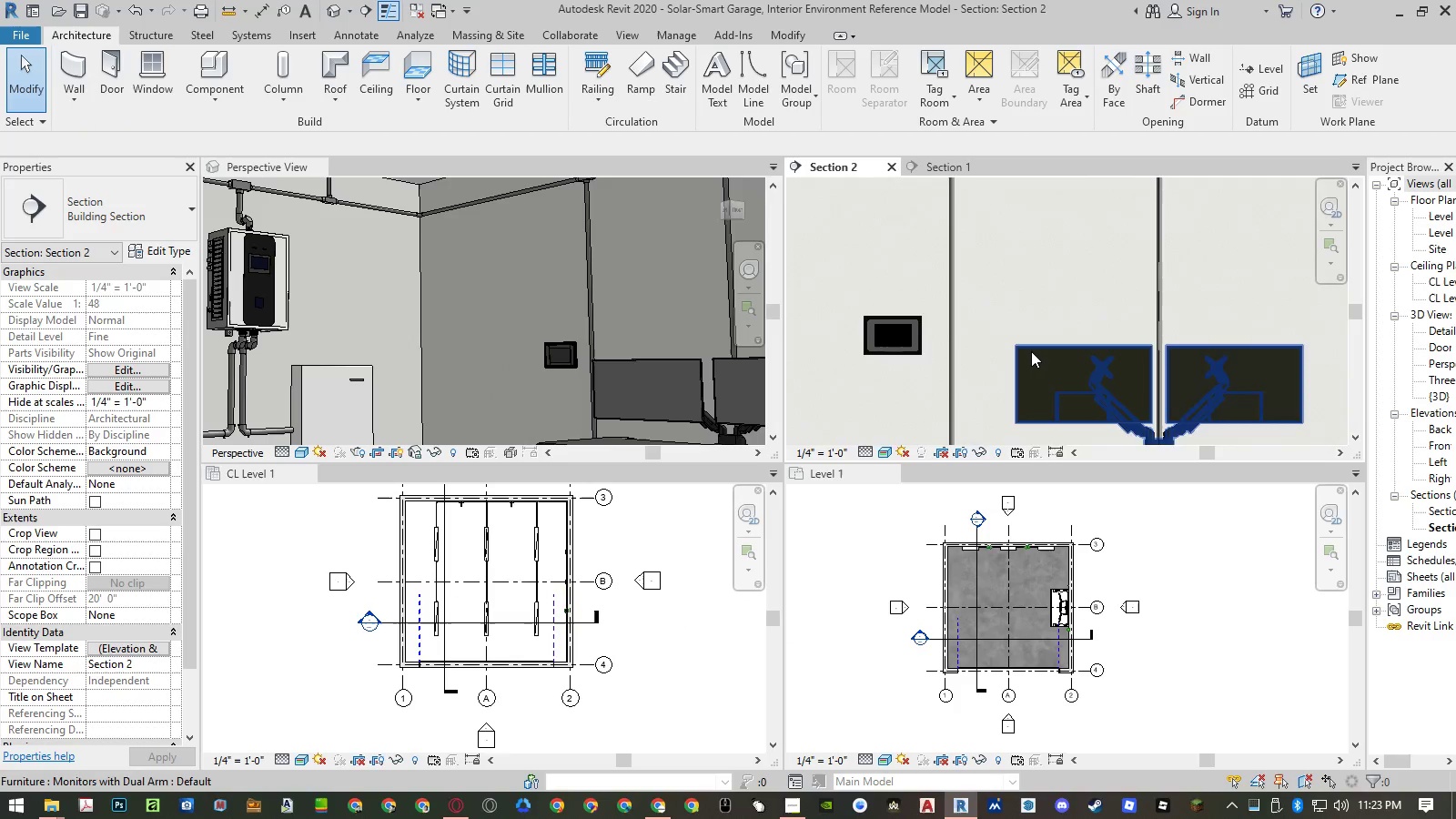 
key(L)
 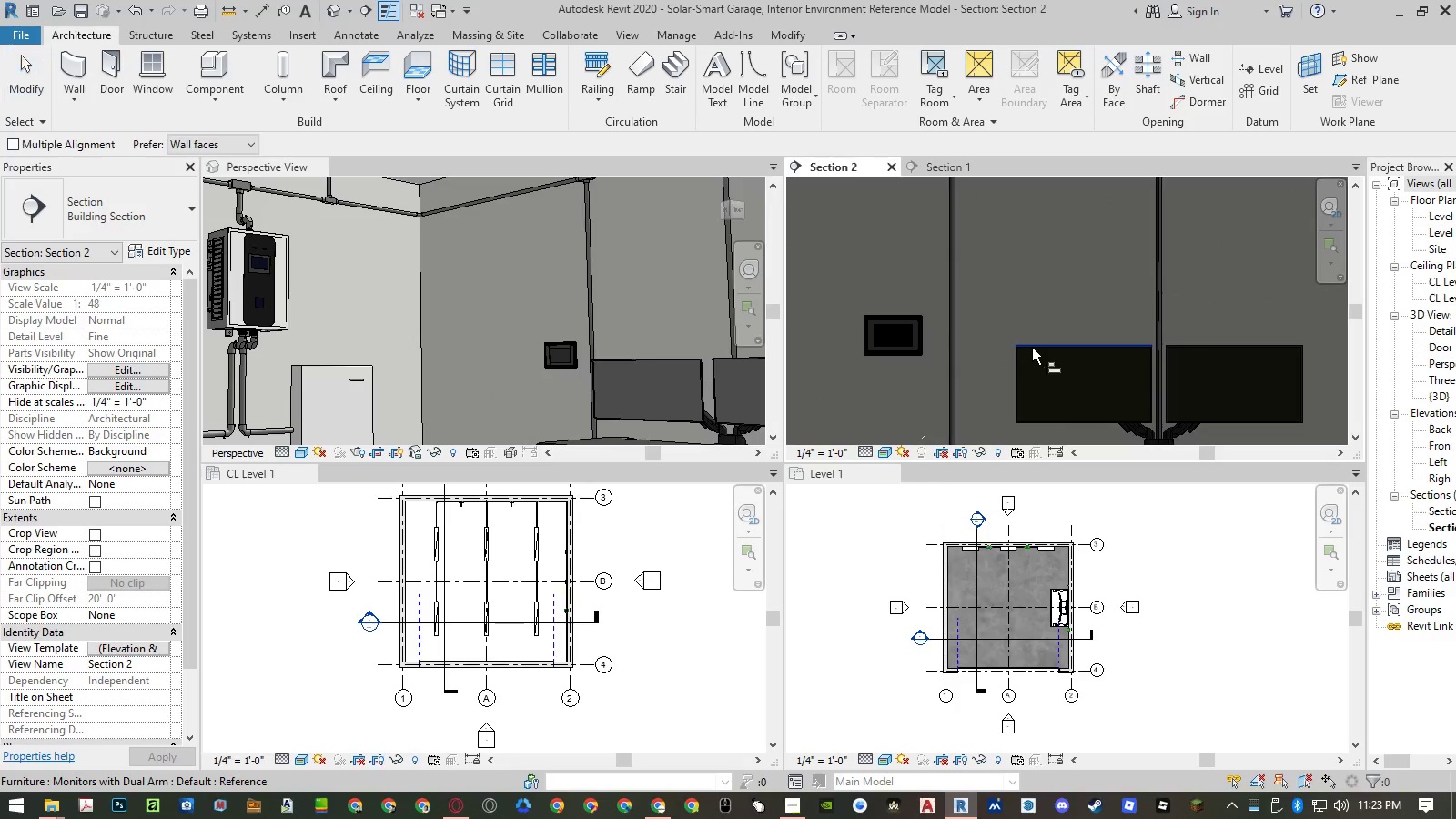 
scroll: coordinate [1034, 344], scroll_direction: up, amount: 4.0
 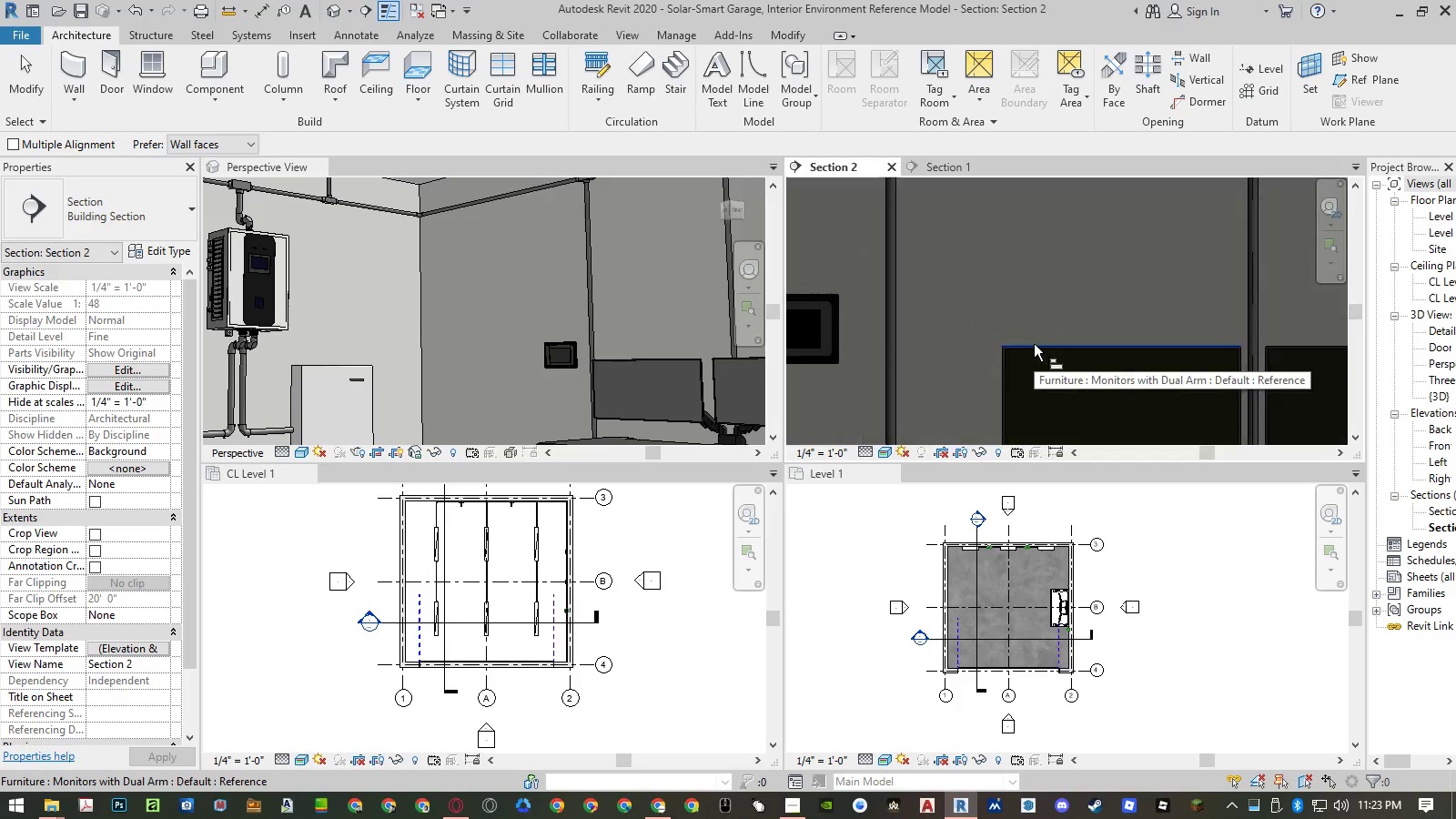 
left_click([1036, 344])
 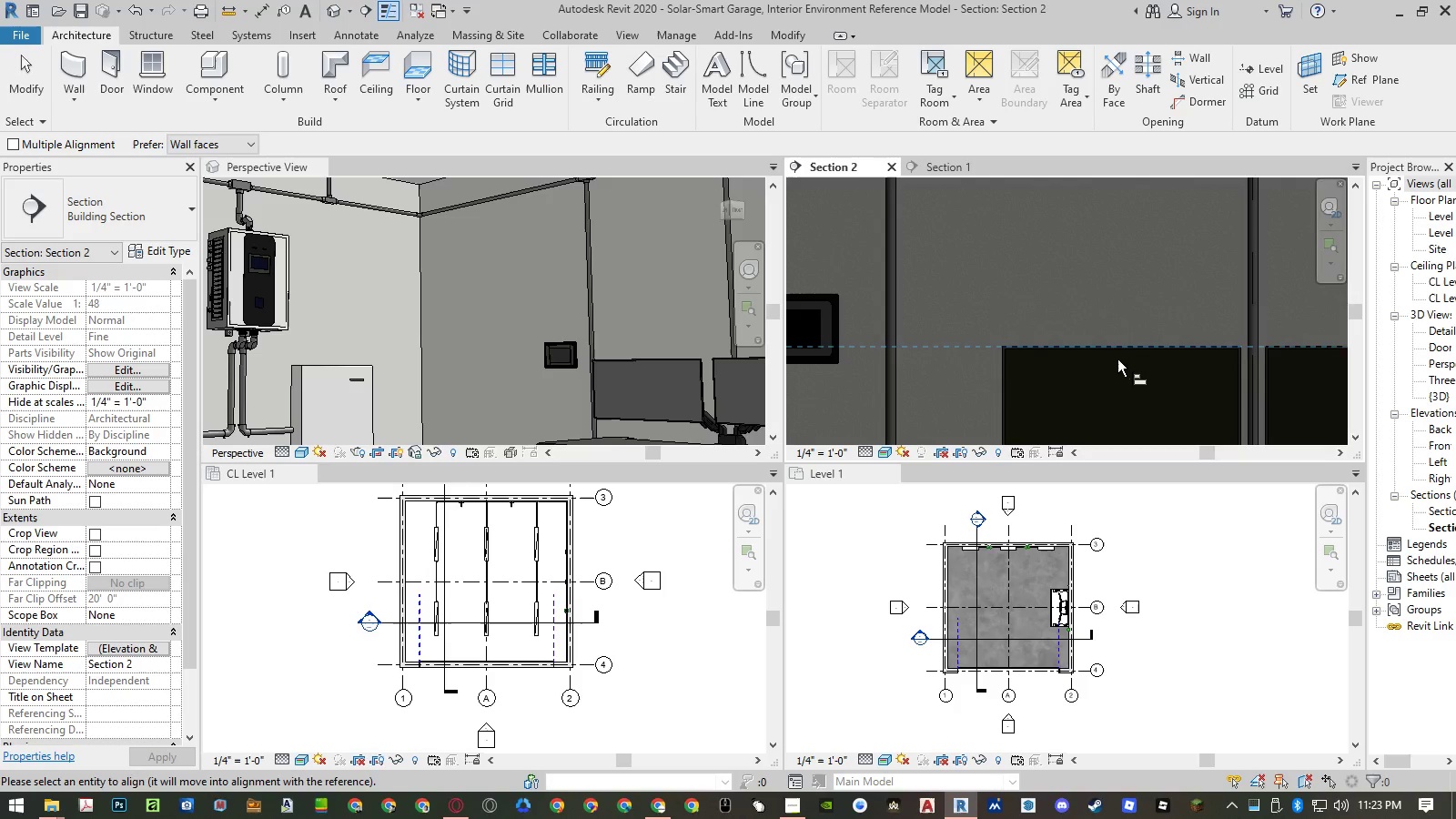 
scroll: coordinate [1120, 359], scroll_direction: down, amount: 3.0
 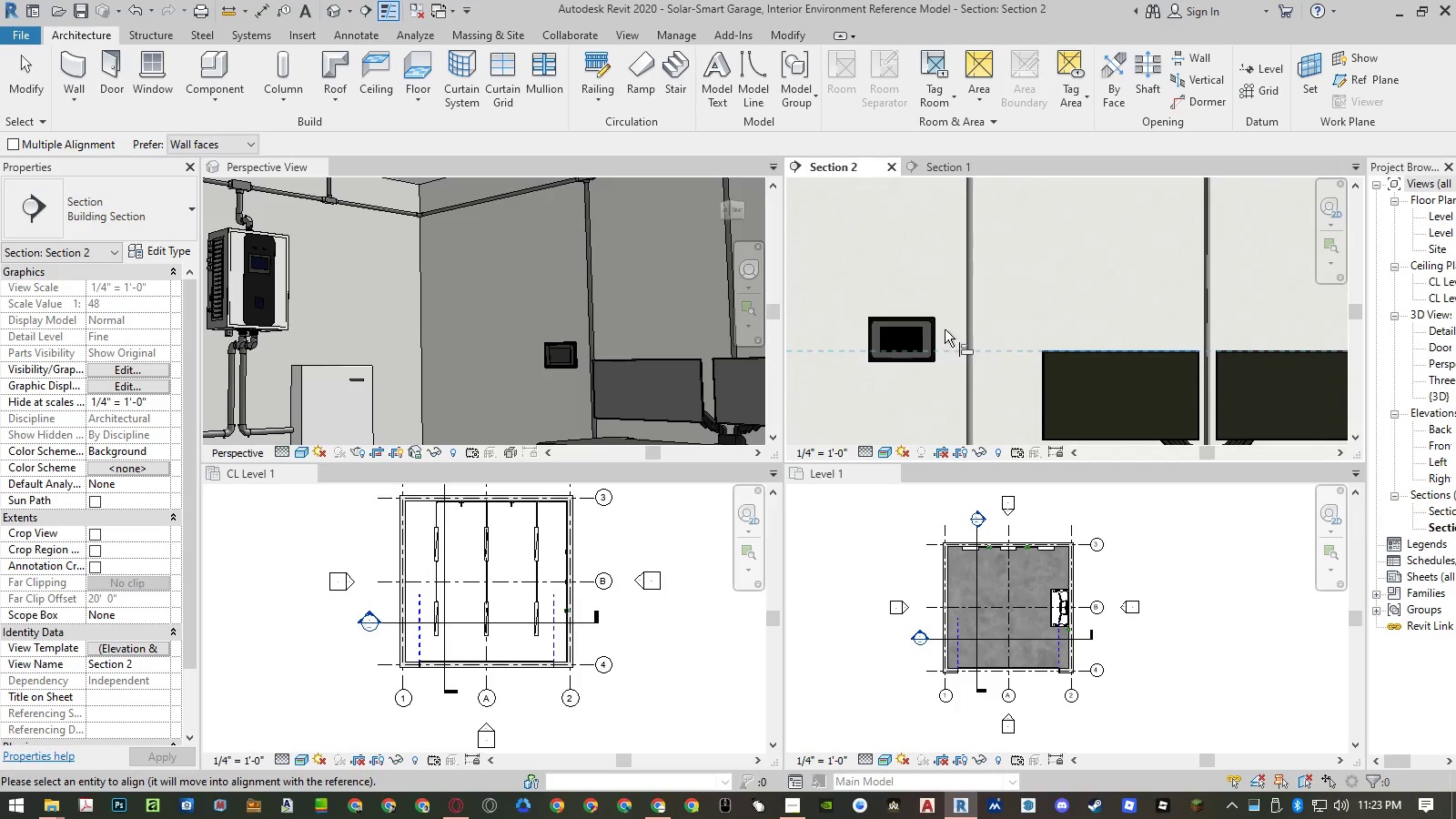 
scroll: coordinate [893, 312], scroll_direction: up, amount: 3.0
 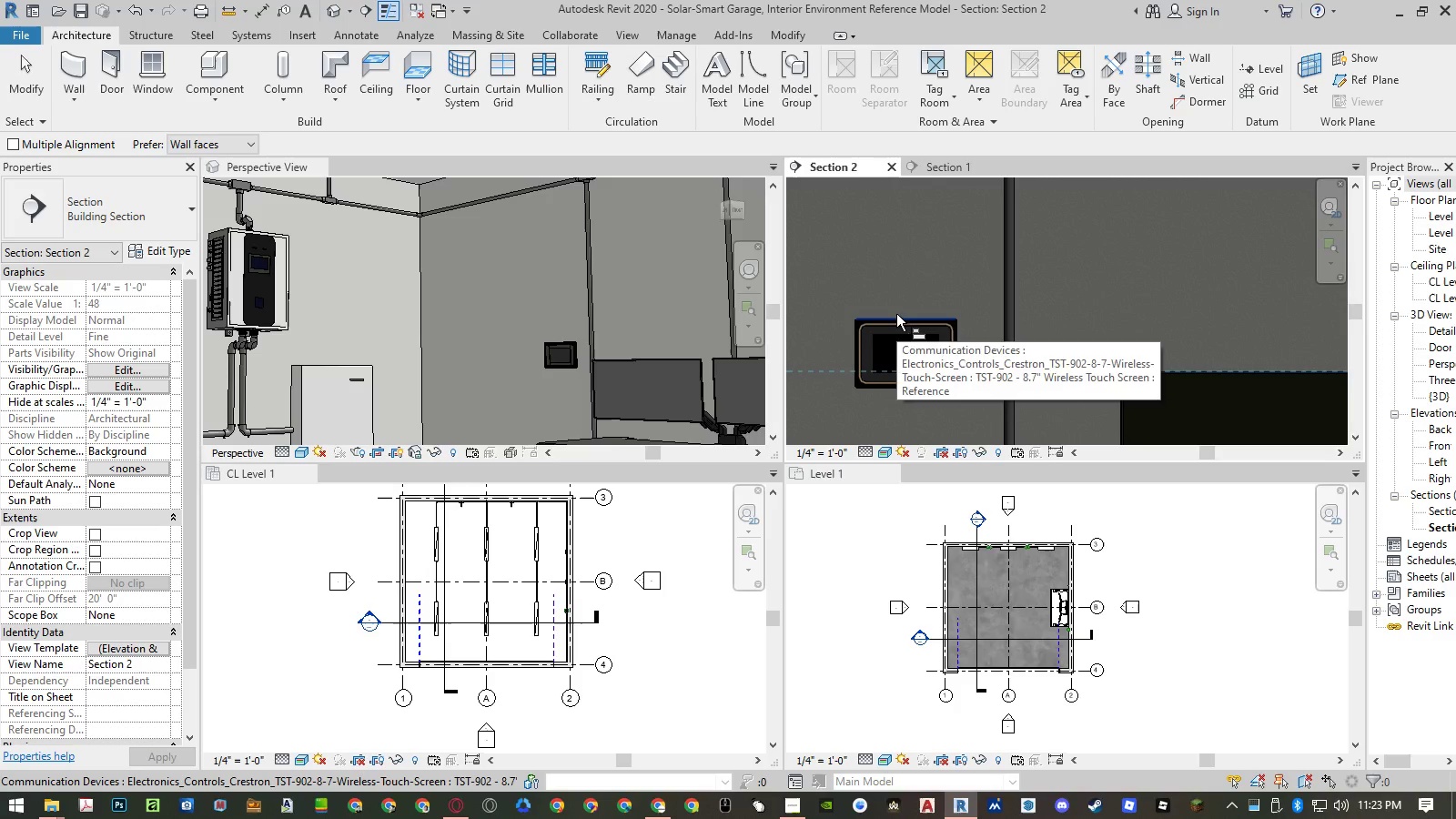 
left_click([896, 314])
 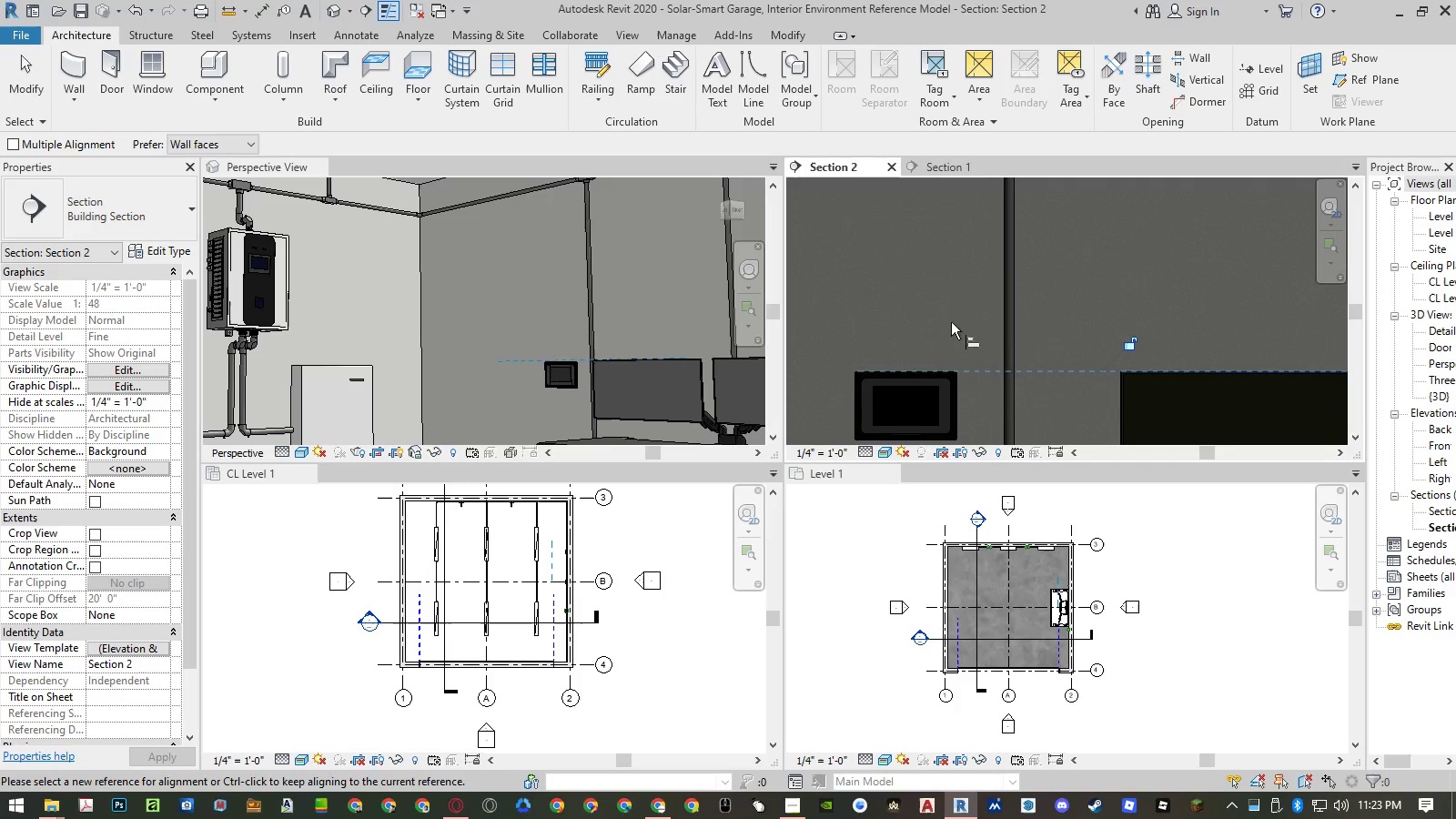 
scroll: coordinate [1006, 318], scroll_direction: down, amount: 8.0
 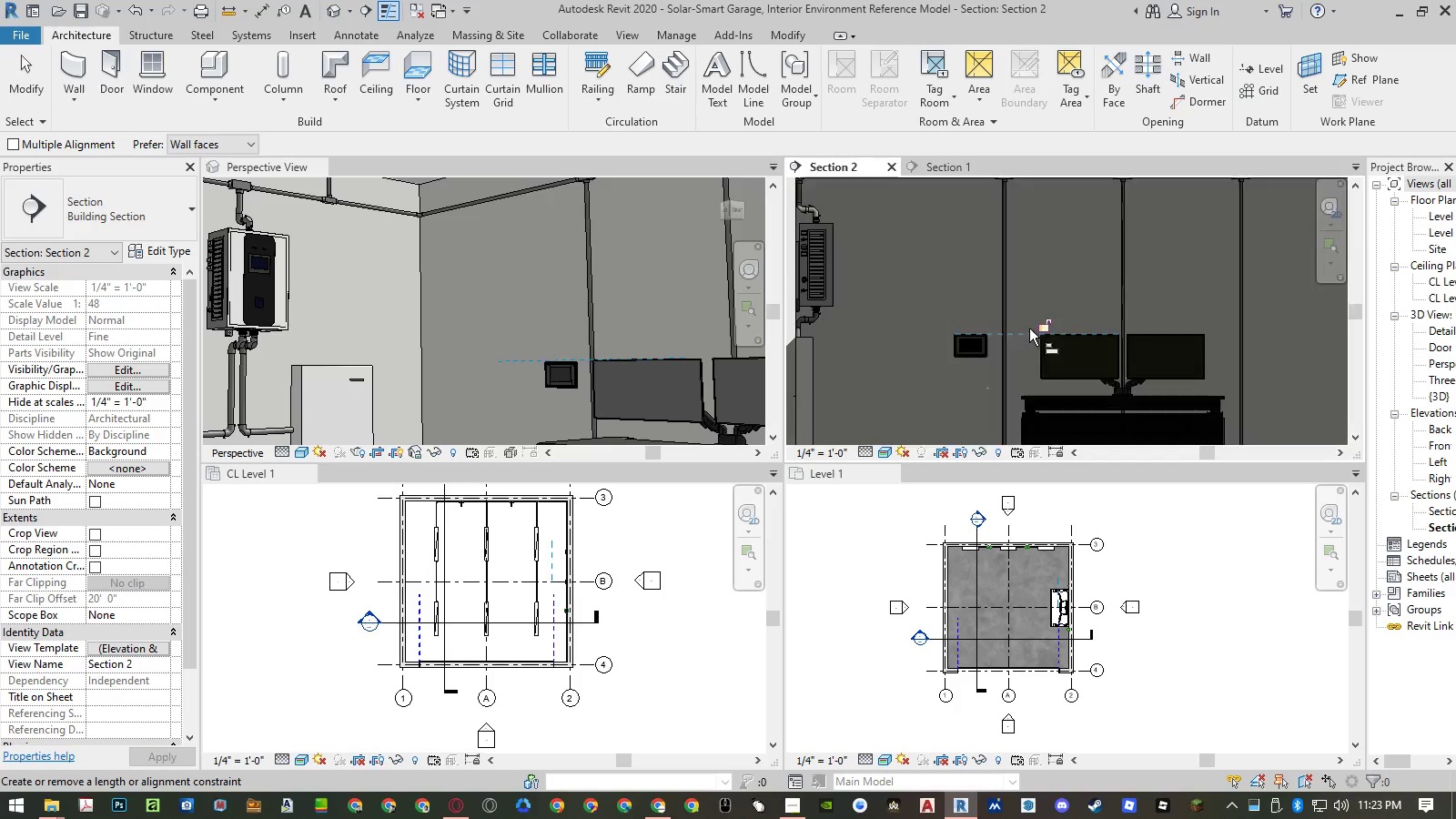 
scroll: coordinate [992, 320], scroll_direction: up, amount: 10.0
 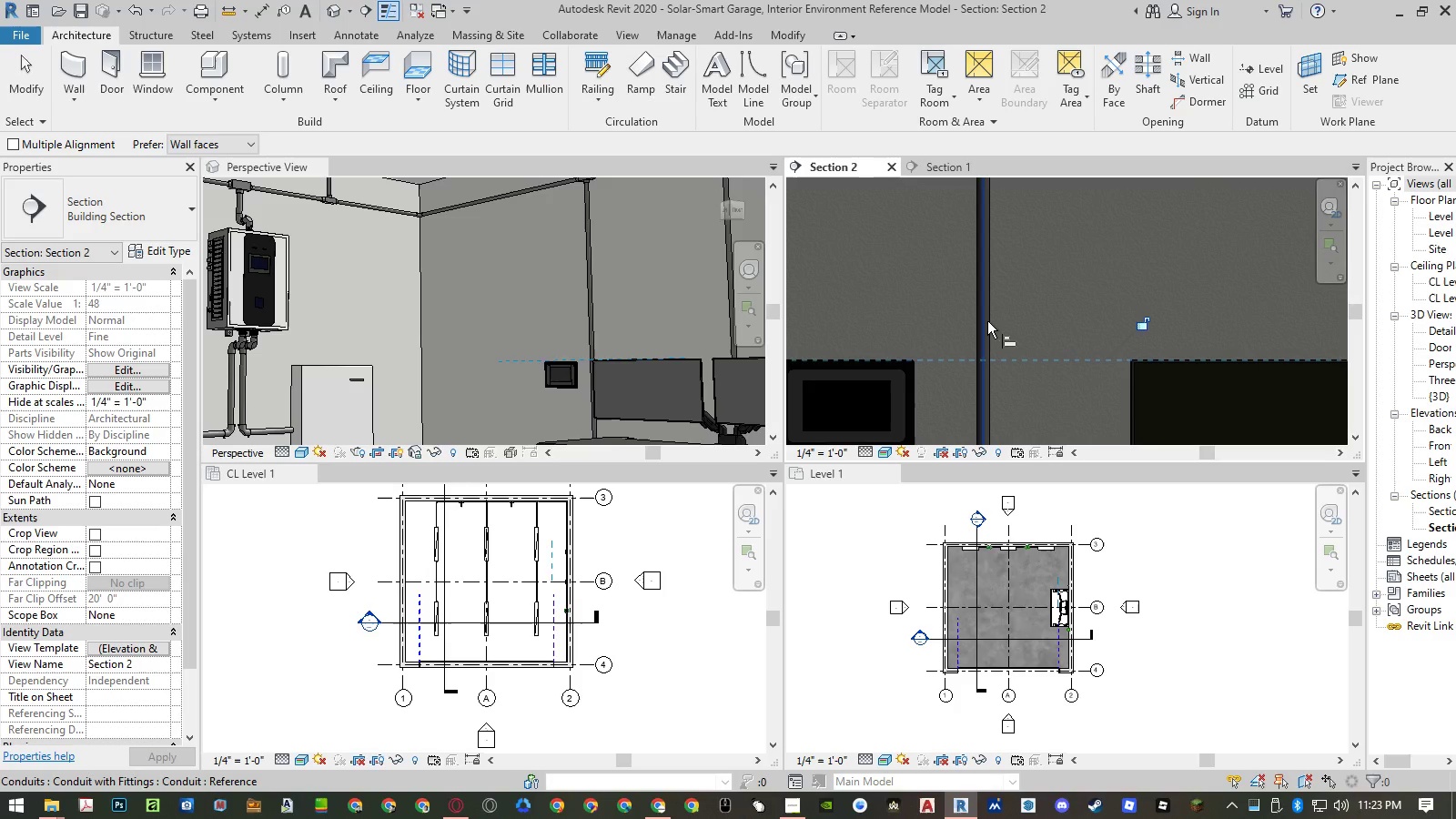 
left_click([987, 321])
 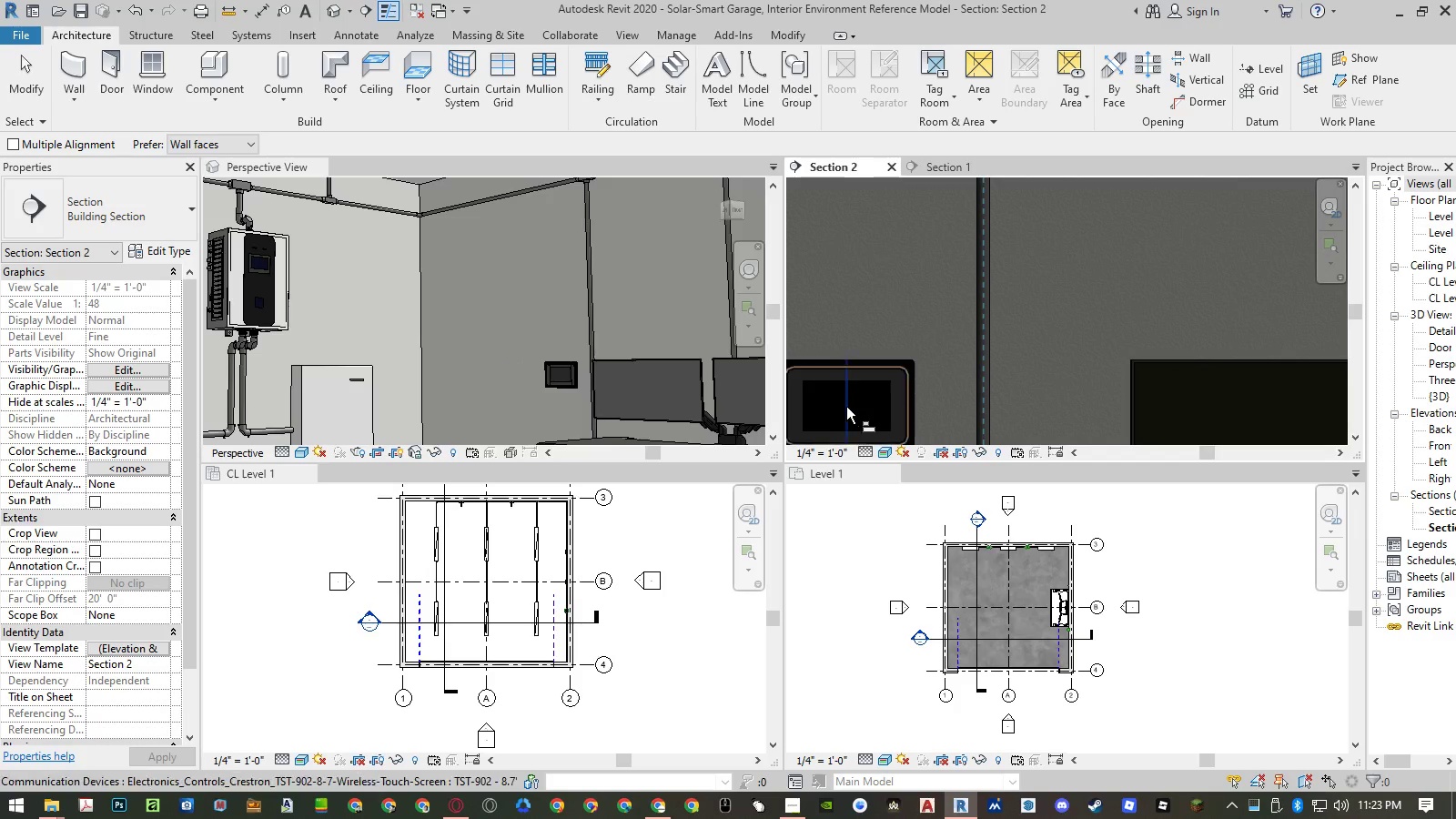 
left_click([848, 407])
 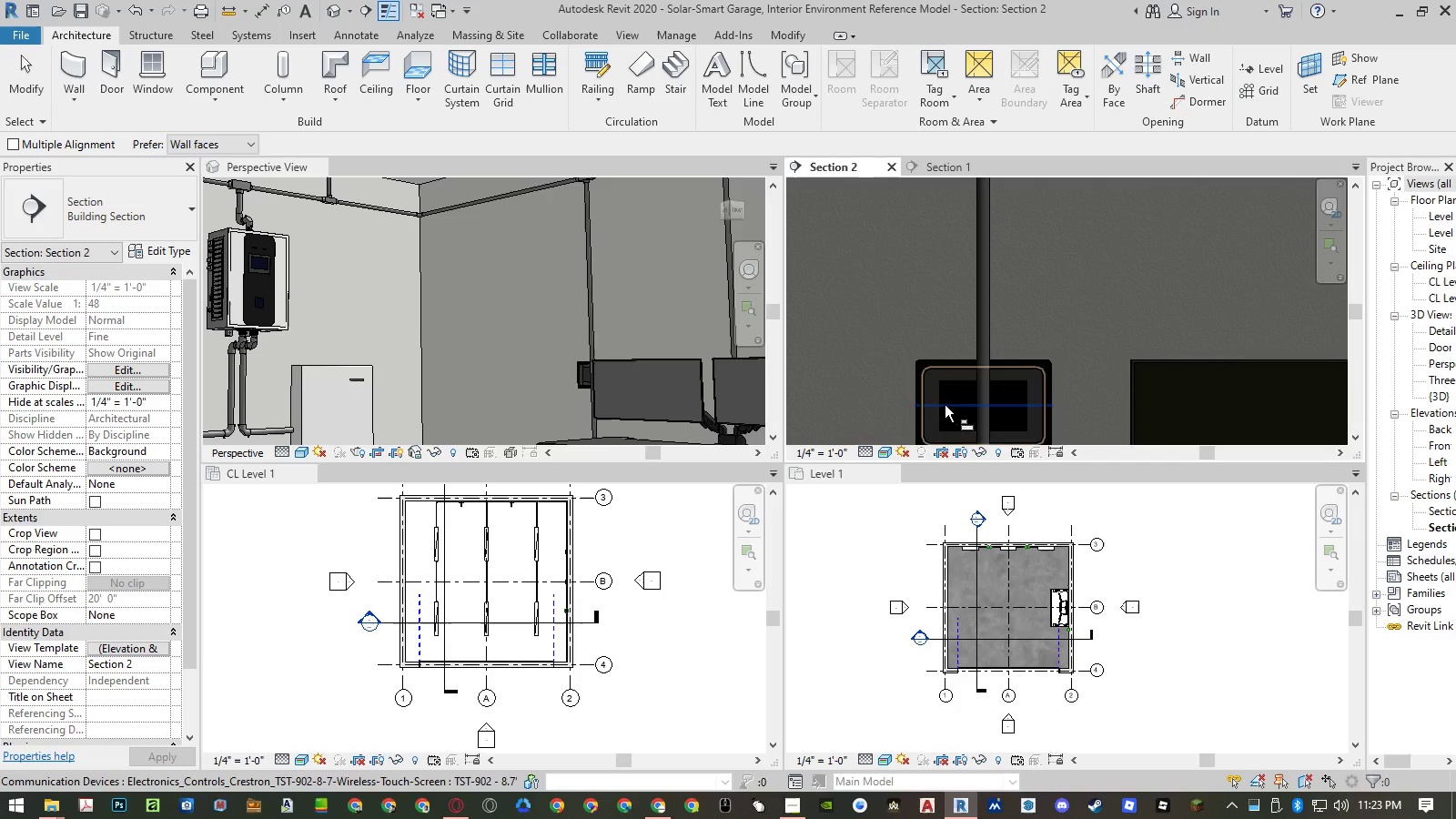 
key(Escape)
 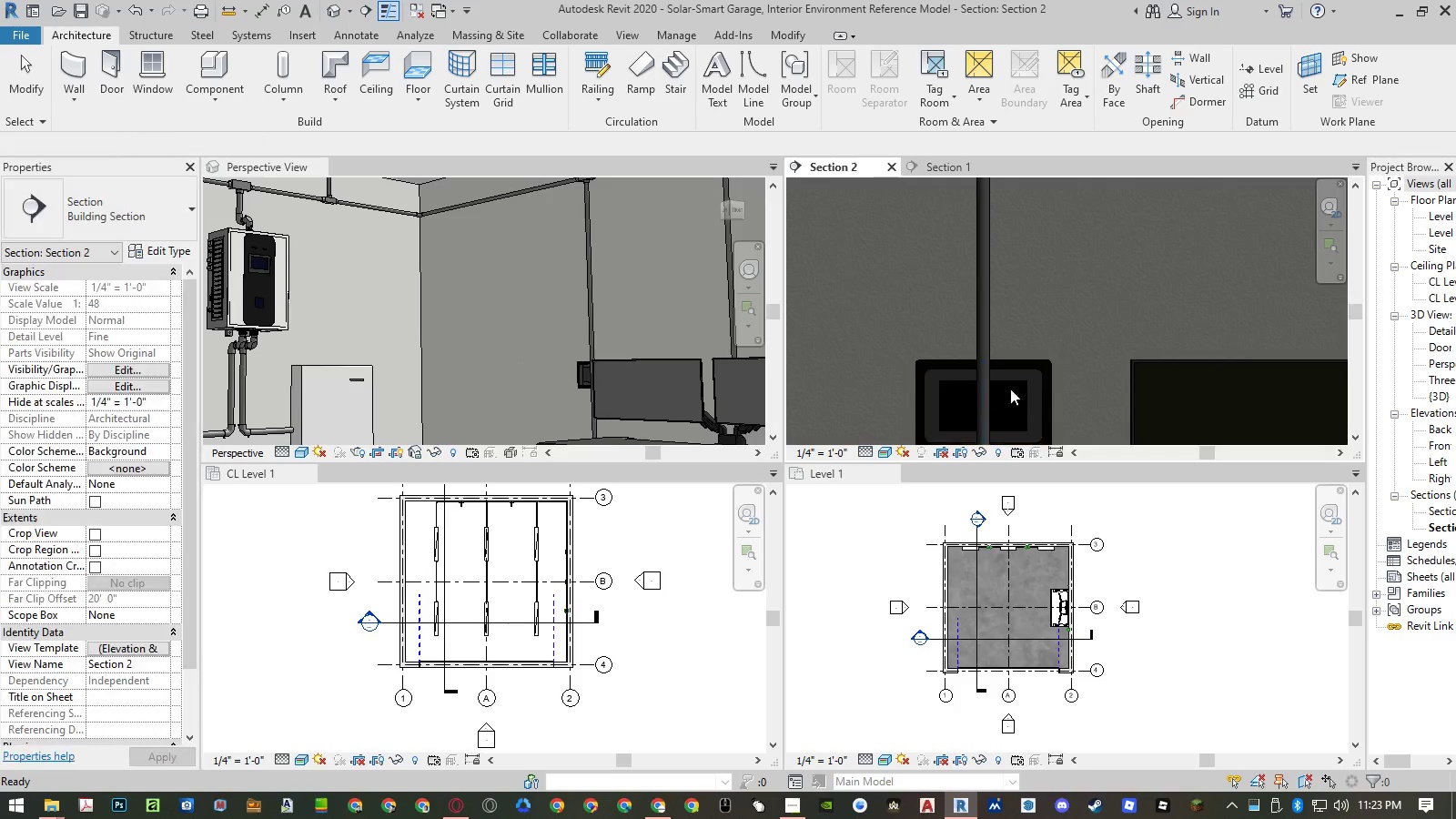 
key(Escape)
 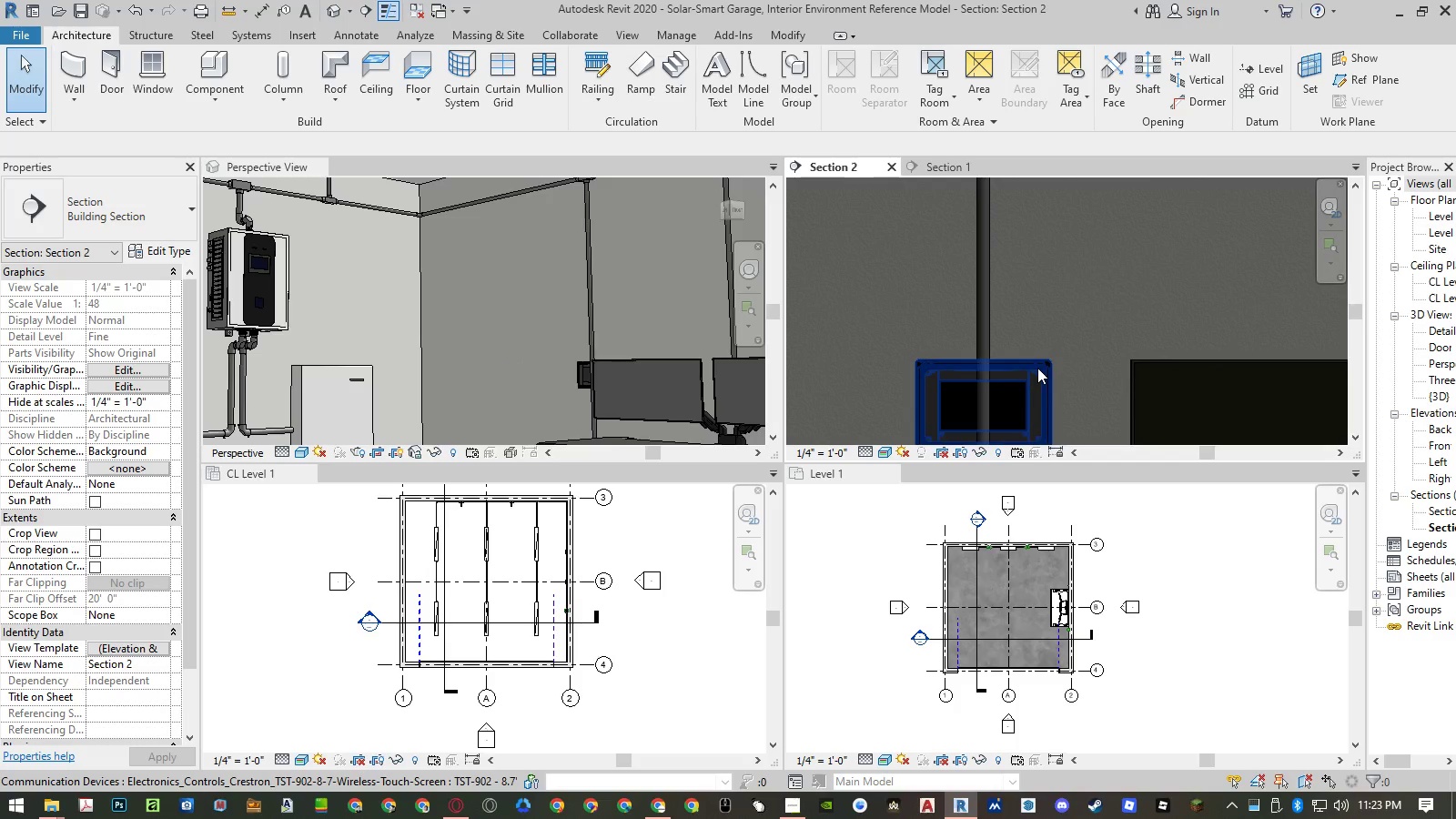 
left_click([1038, 368])
 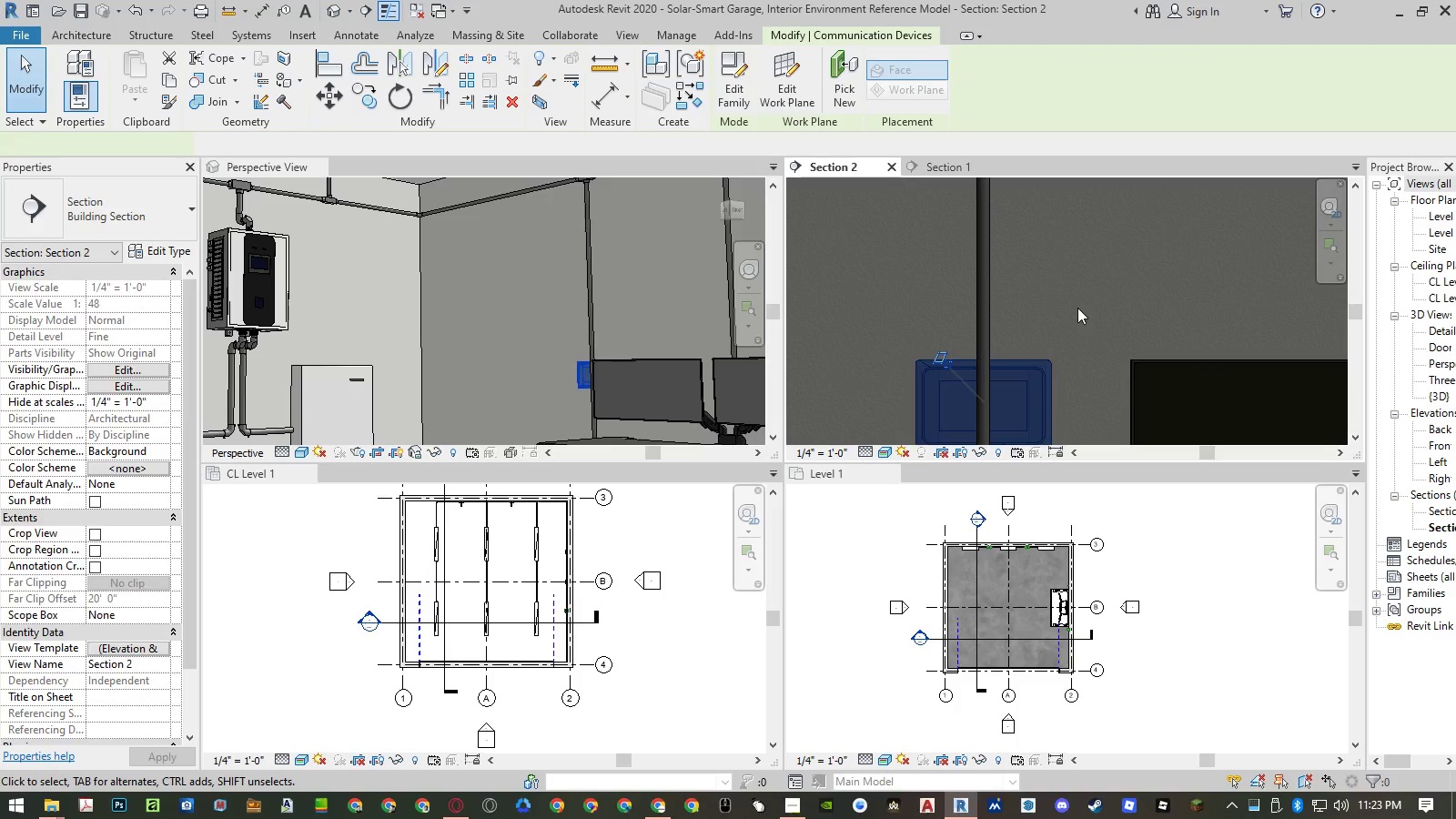 
type(mv)
 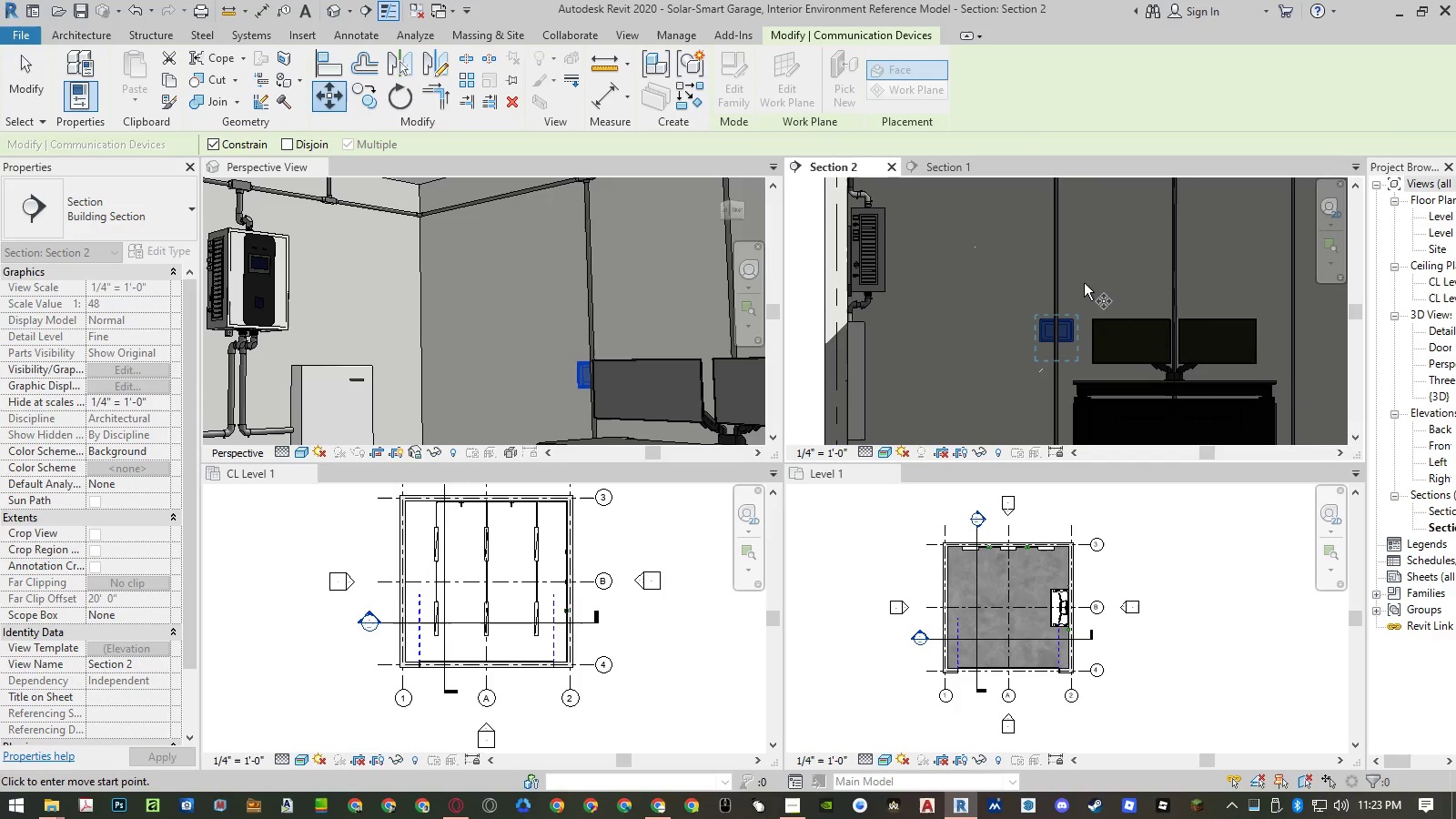 
scroll: coordinate [1080, 306], scroll_direction: down, amount: 7.0
 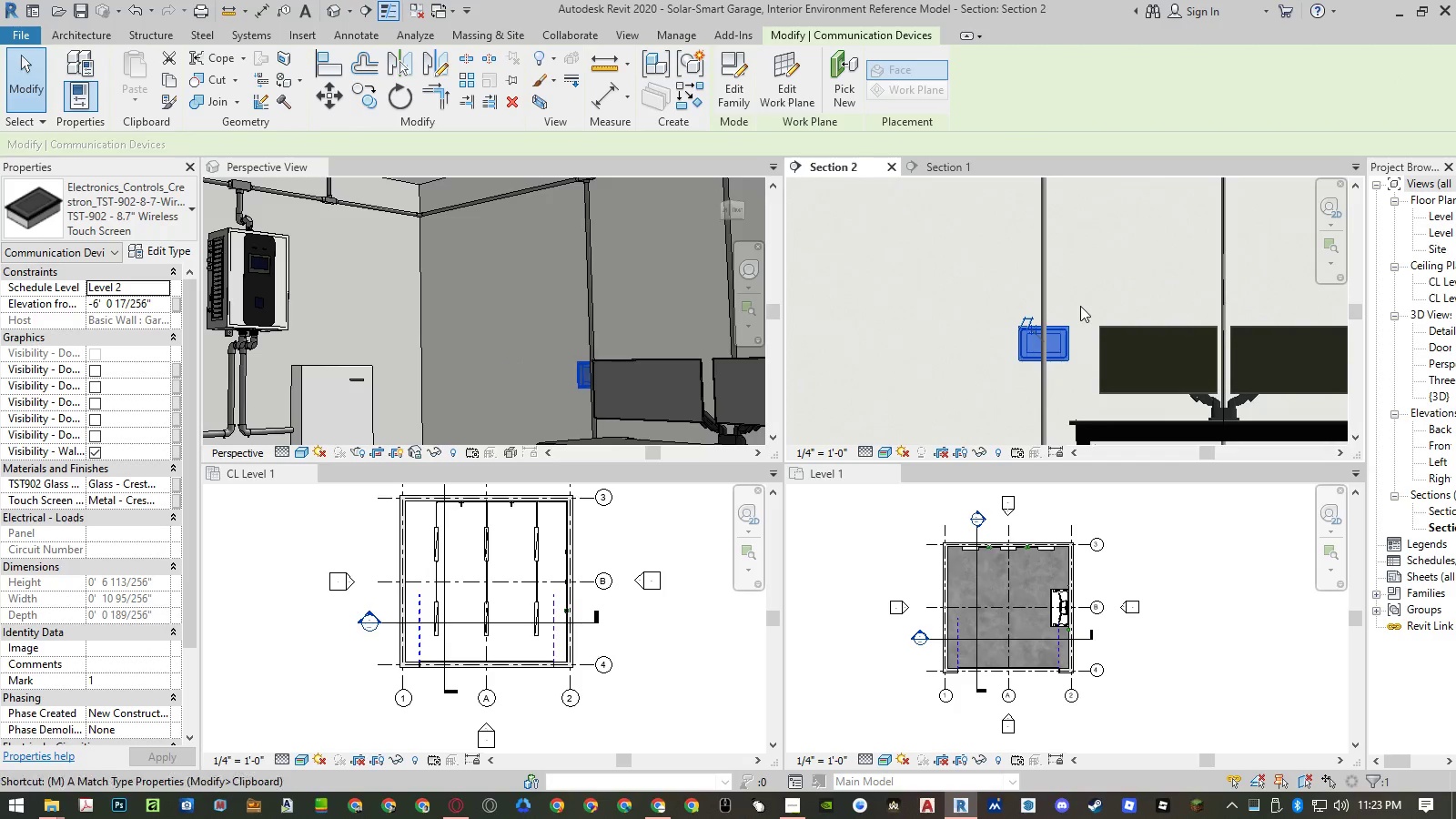 
left_click([1084, 283])
 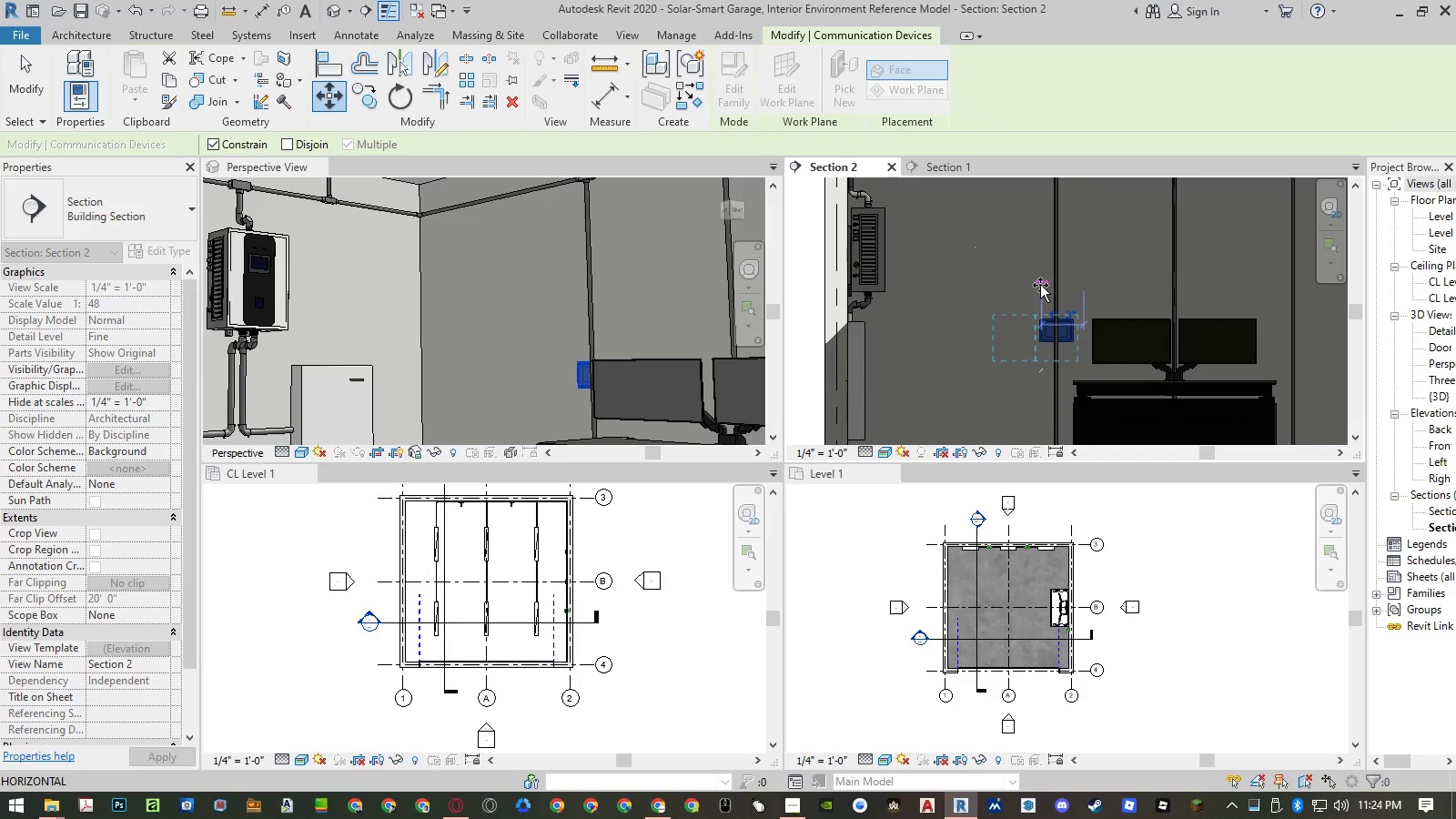 
key(Numpad1)
 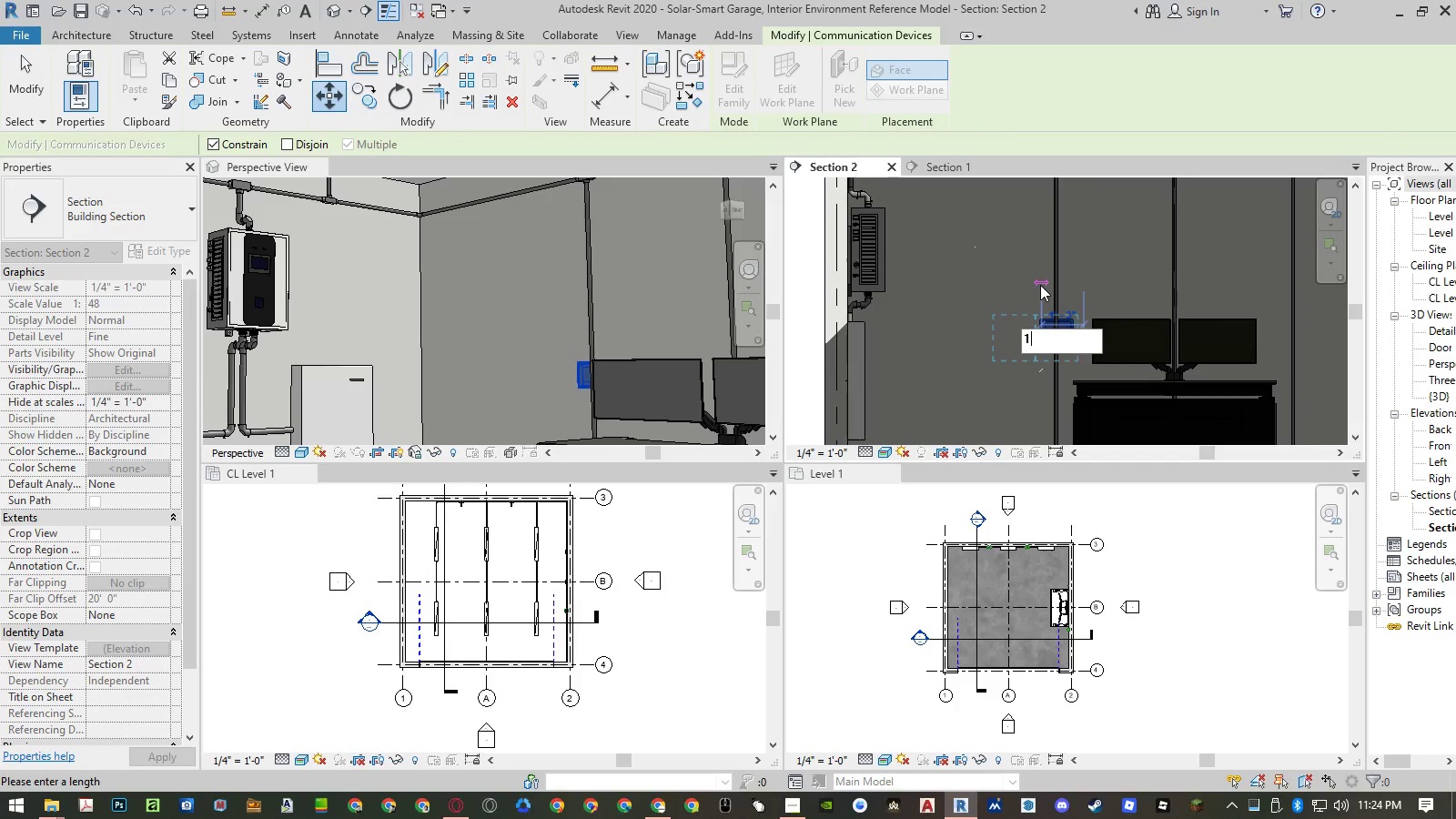 
key(NumpadEnter)
 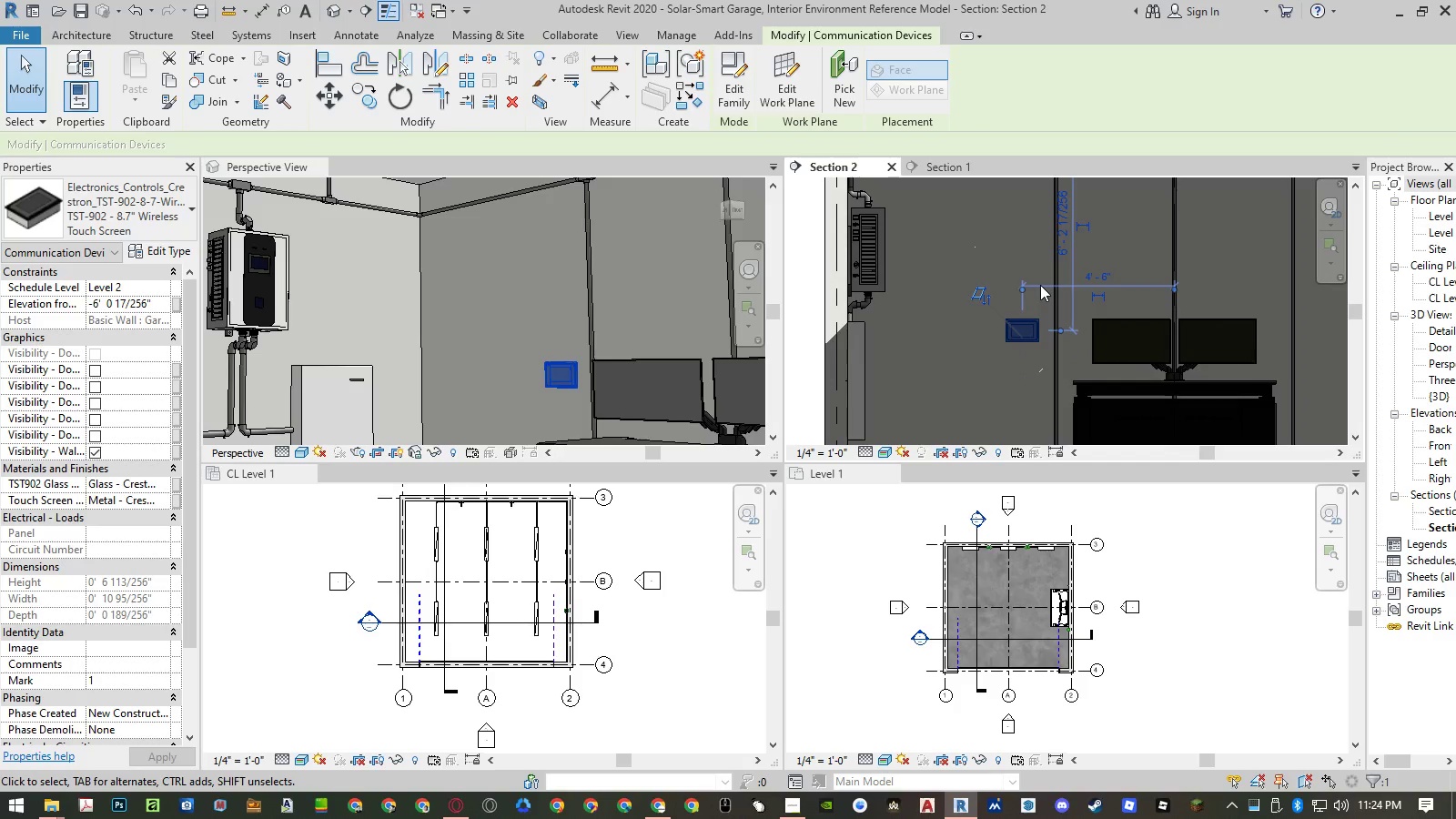 
key(Escape)
 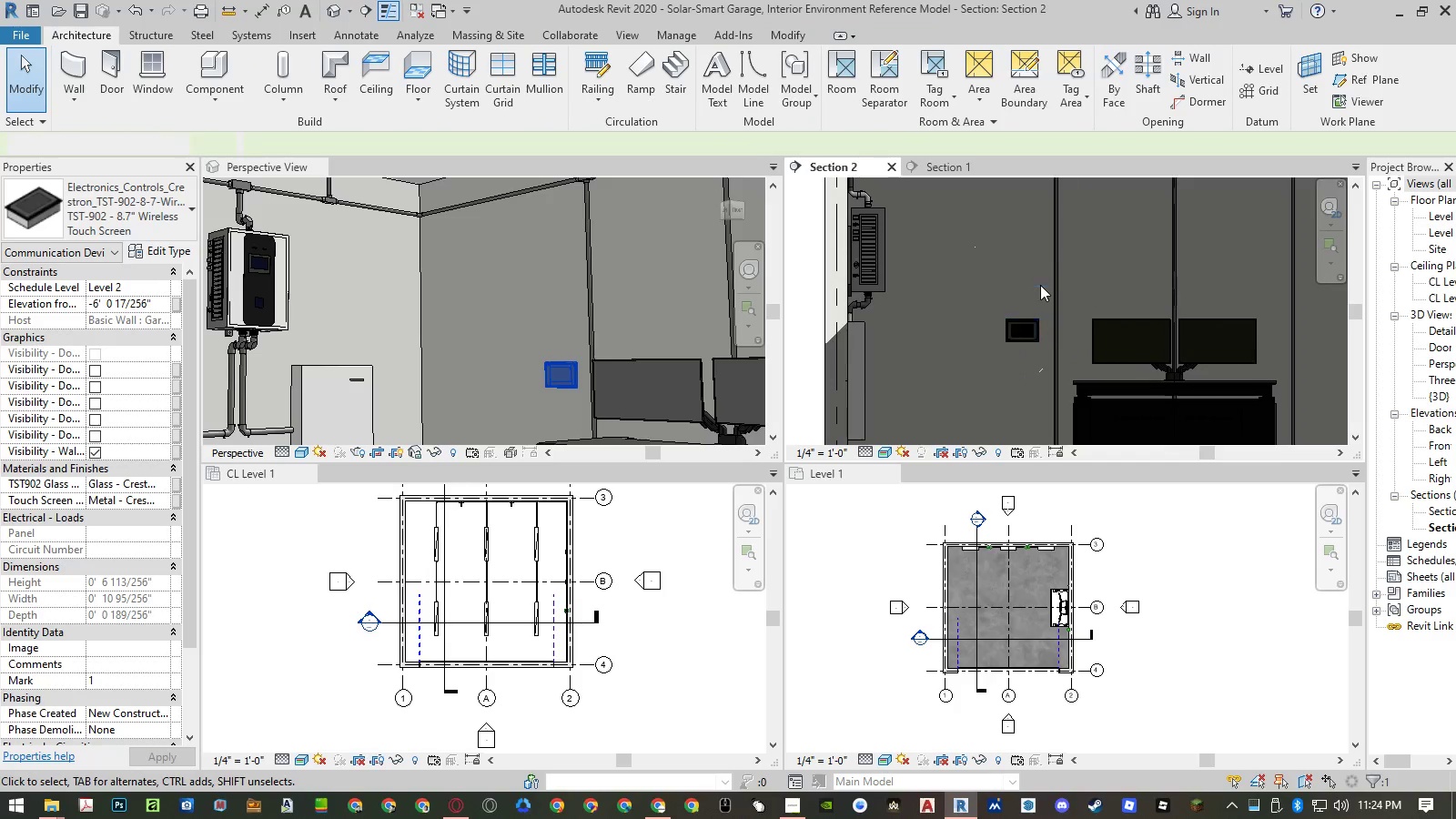 
key(Escape)
 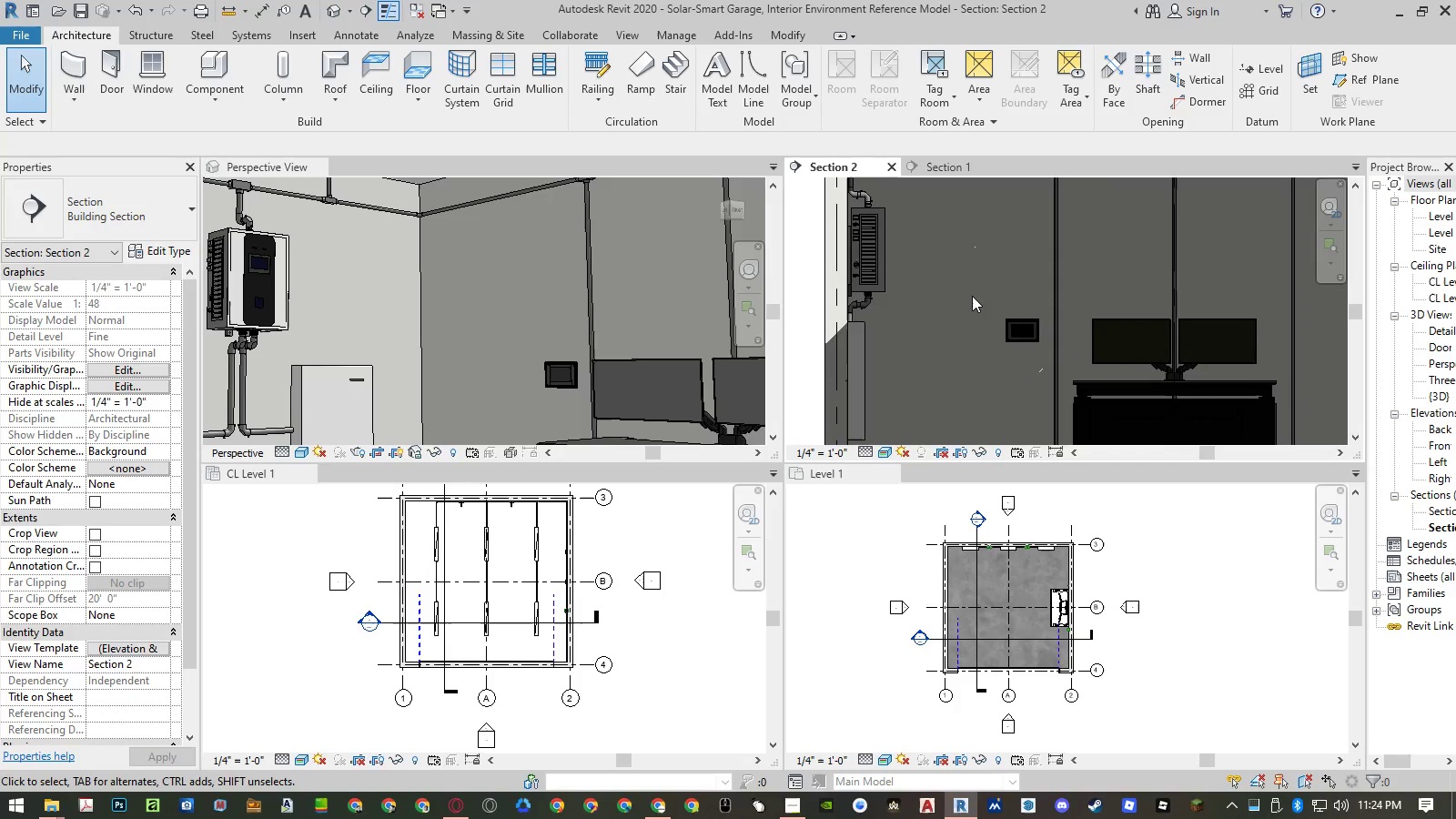 
scroll: coordinate [518, 259], scroll_direction: down, amount: 5.0
 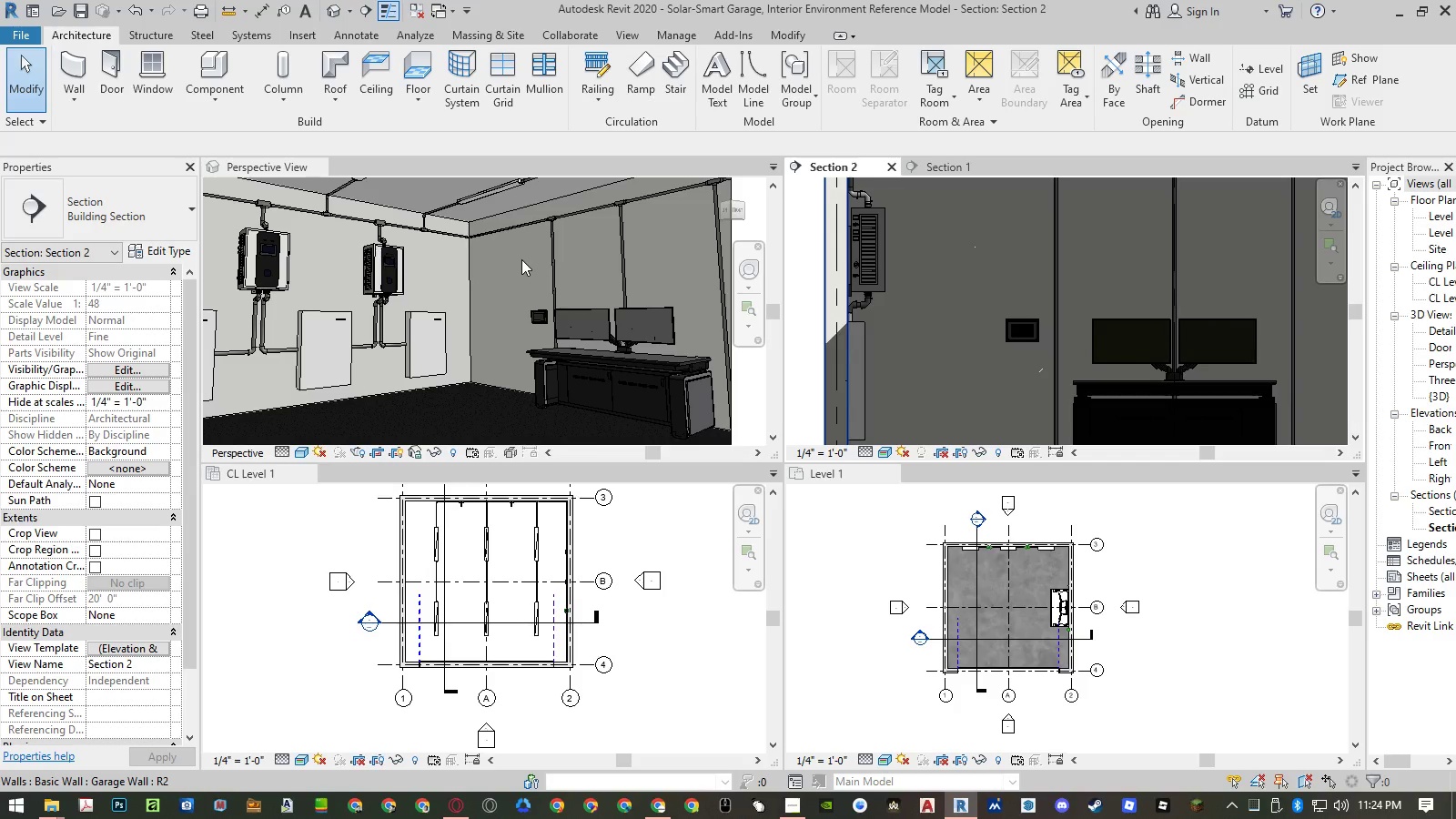 
wait(17.0)
 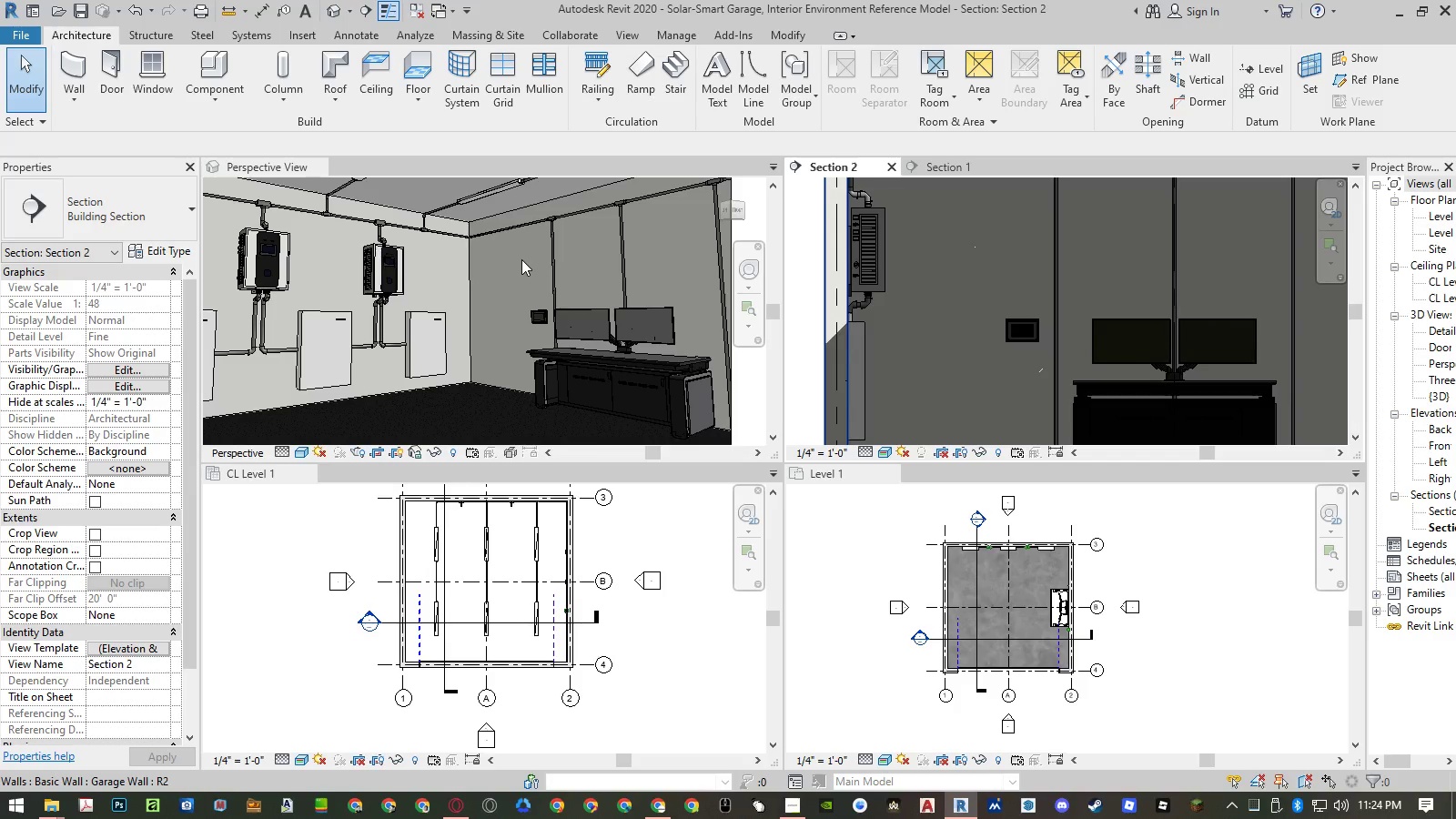 
left_click([64, 809])
 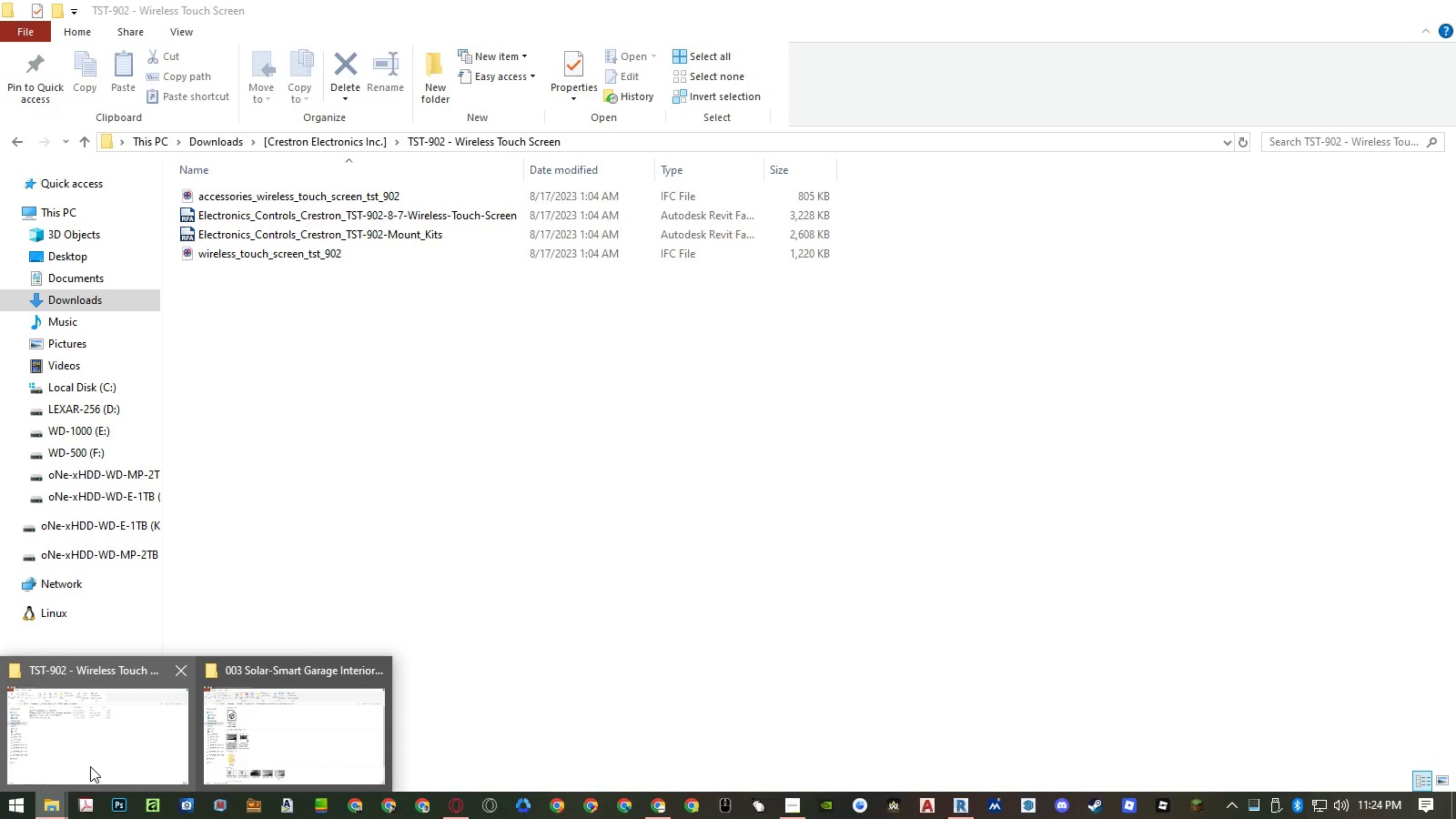 
left_click([91, 766])
 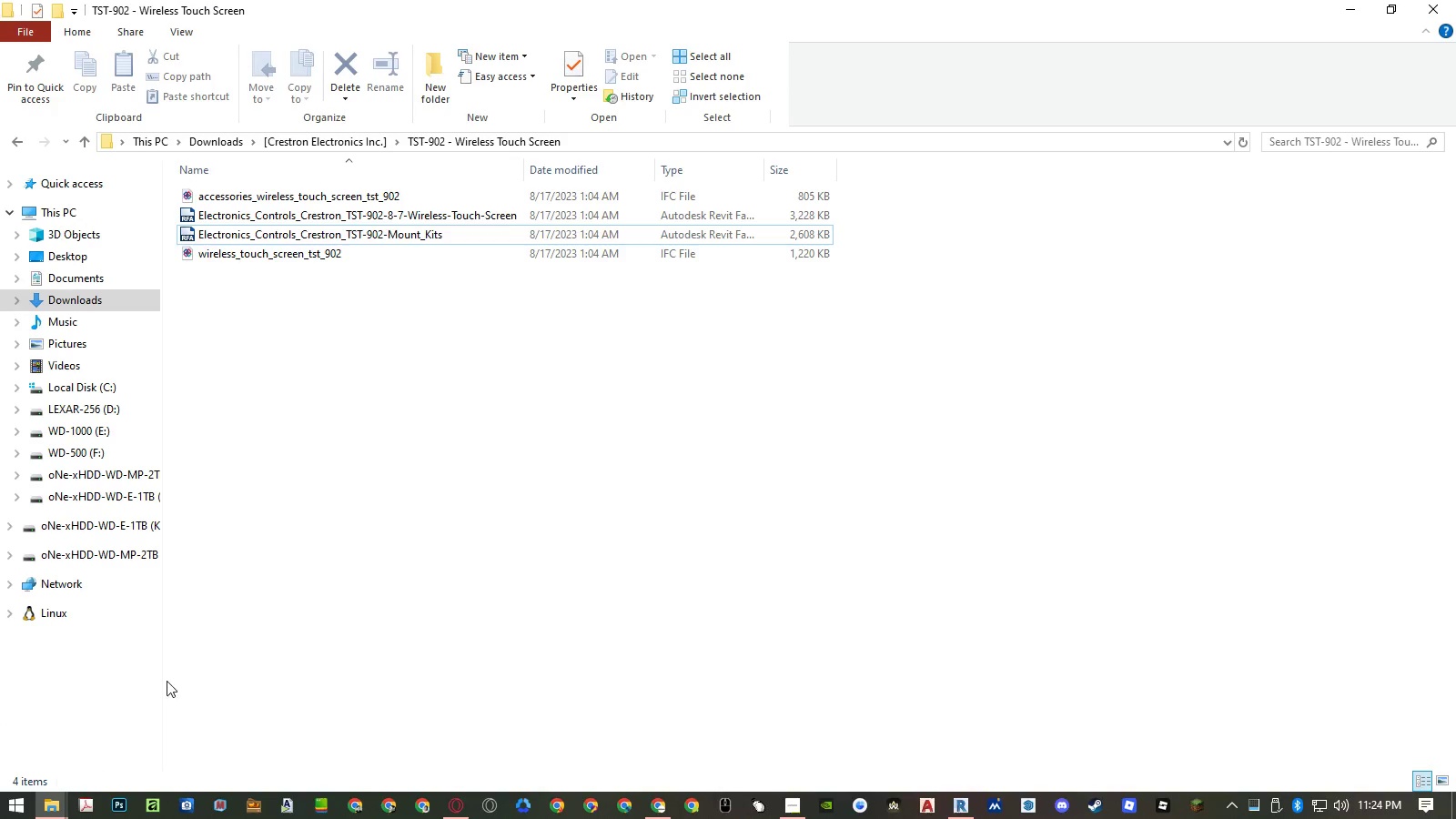 
left_click([410, 459])
 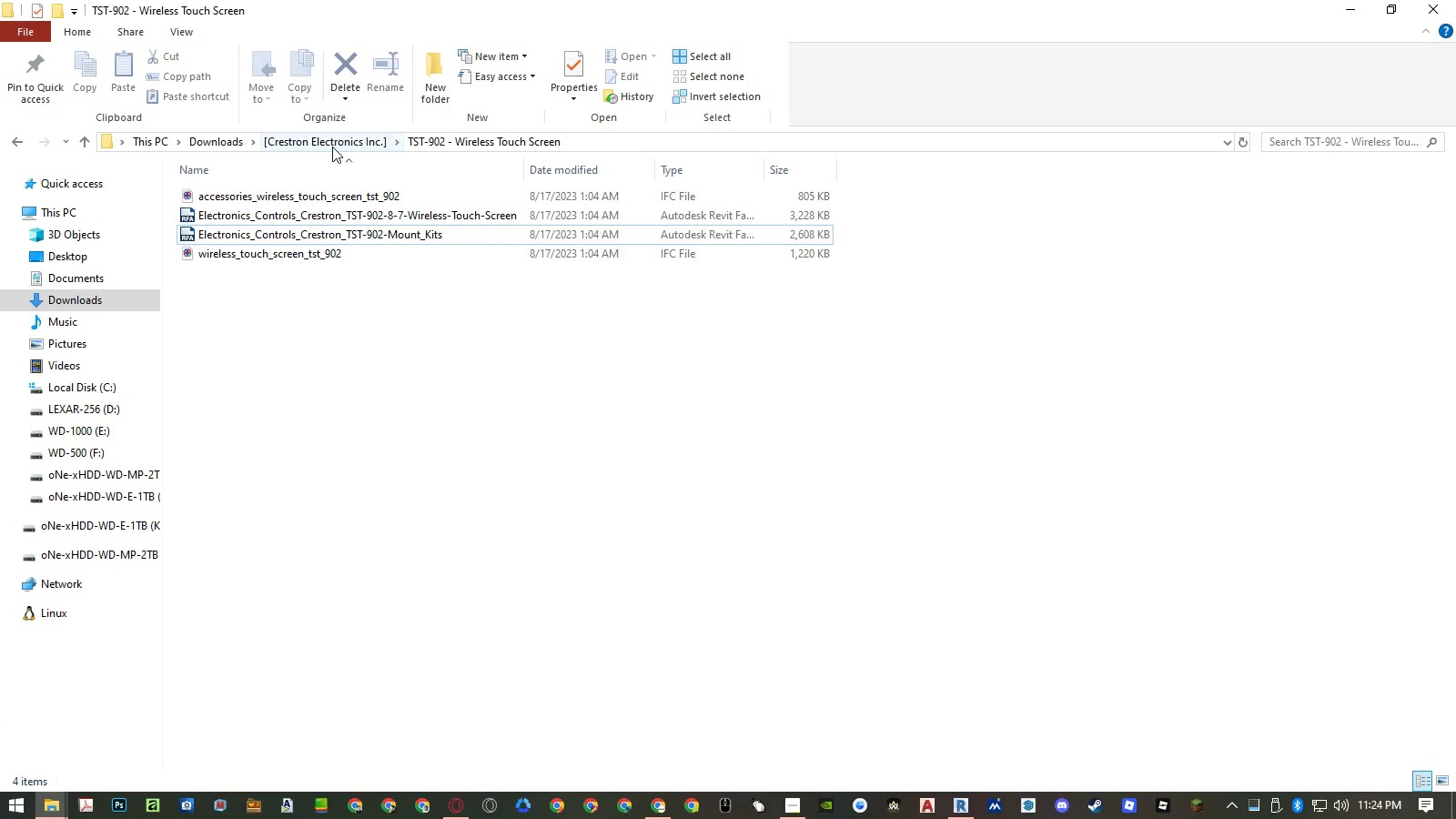 
left_click([332, 147])
 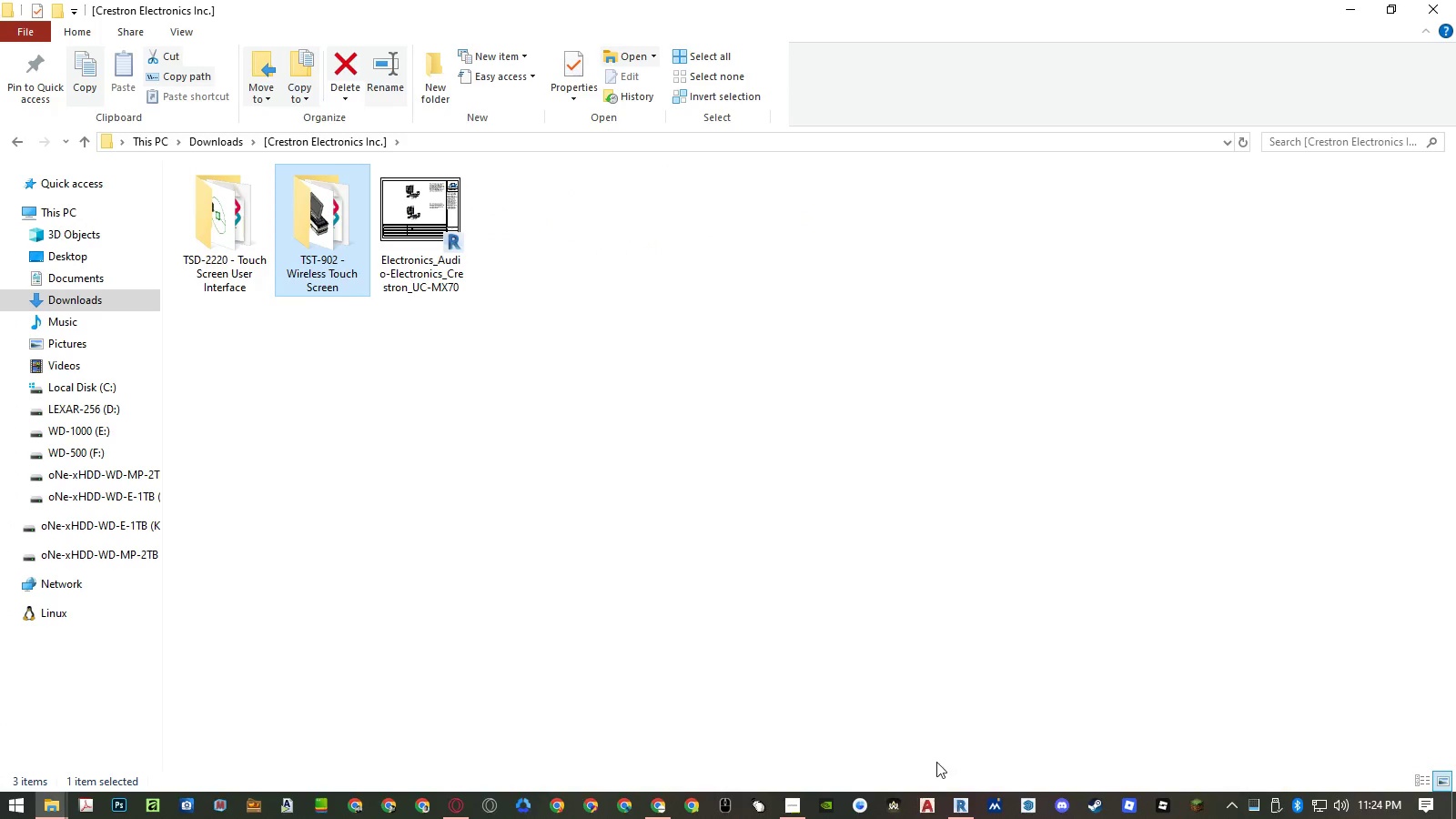 
left_click([654, 818])
 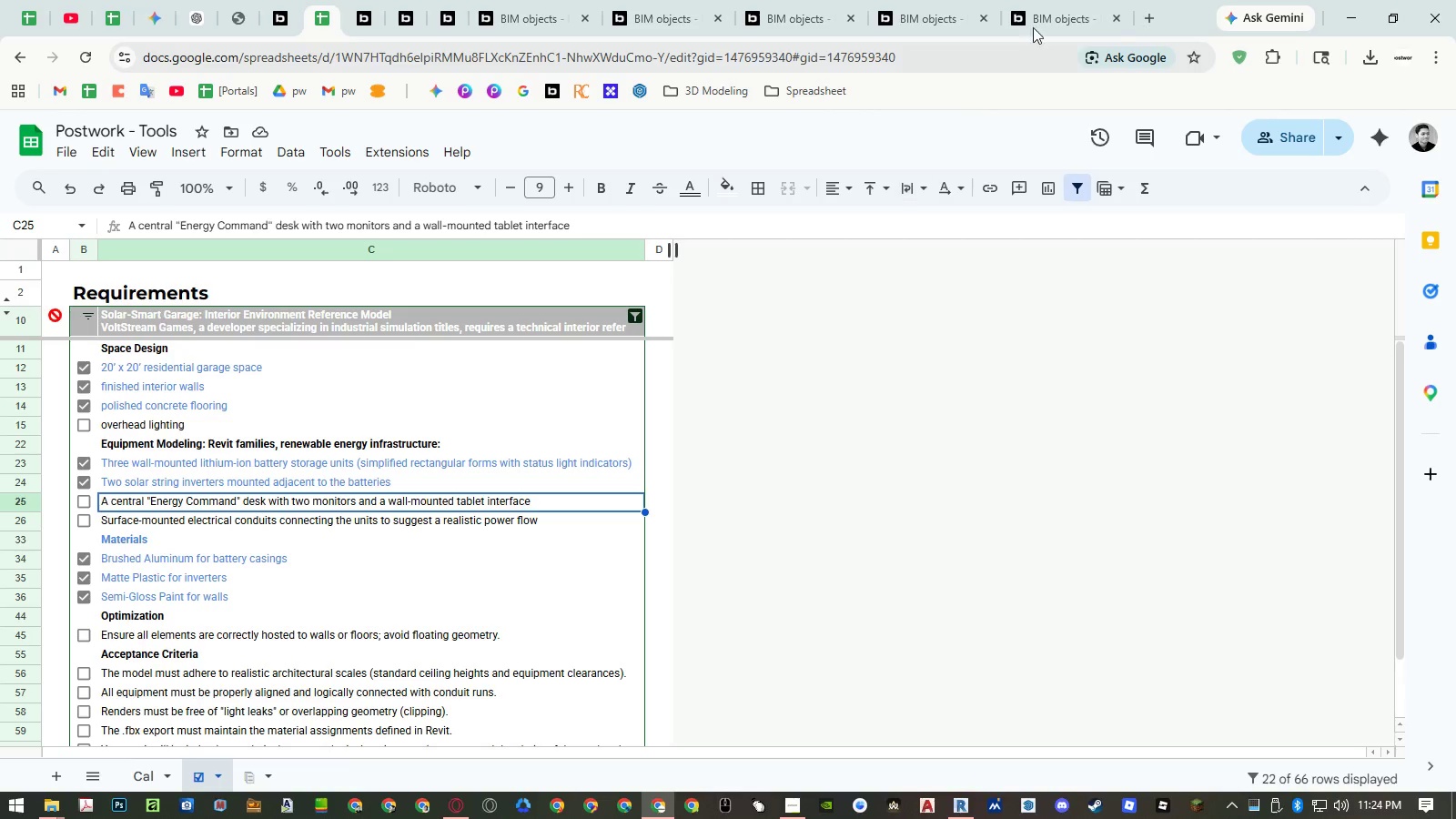 
left_click([1062, 2])
 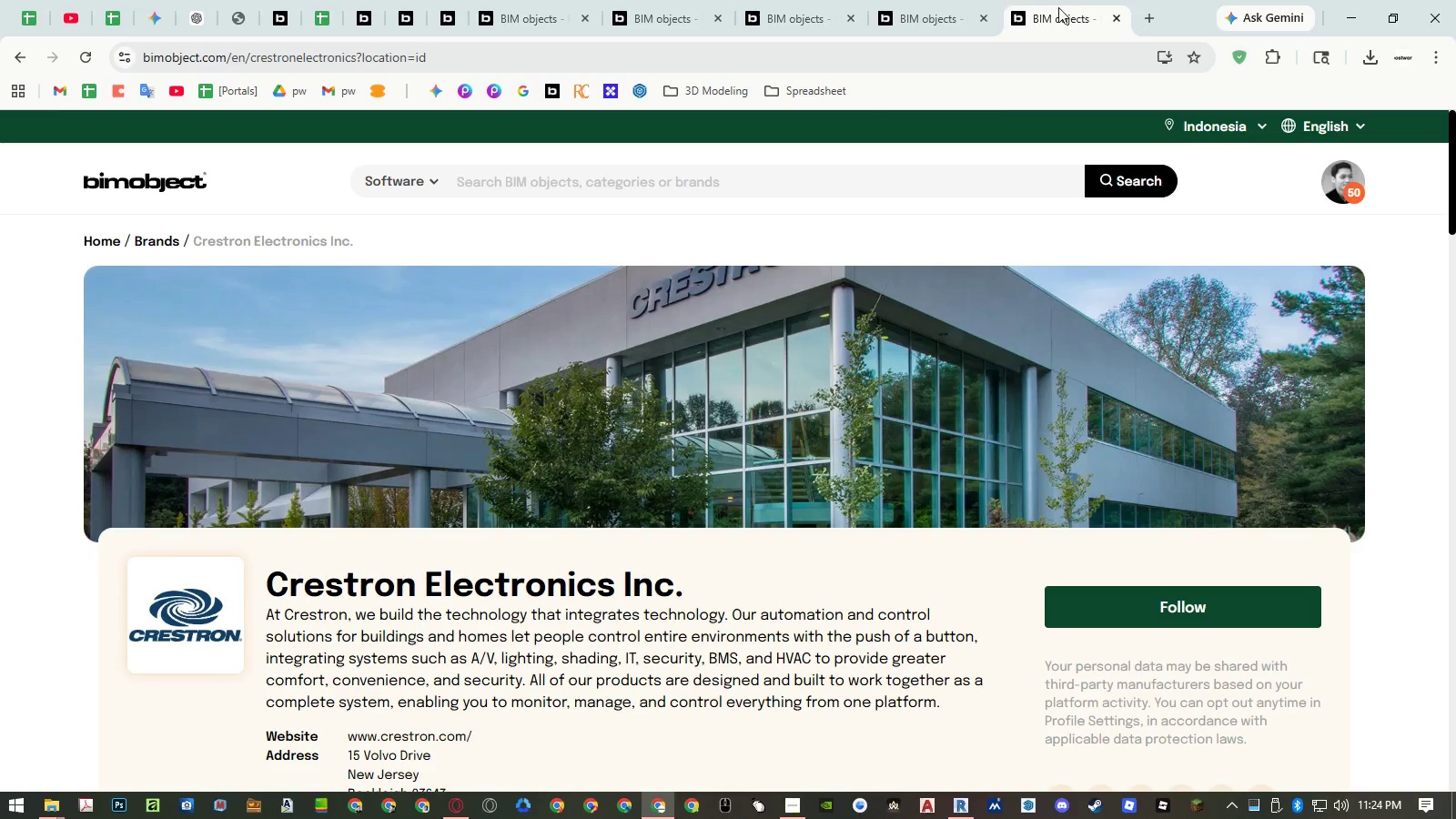 
scroll: coordinate [533, 385], scroll_direction: down, amount: 30.0
 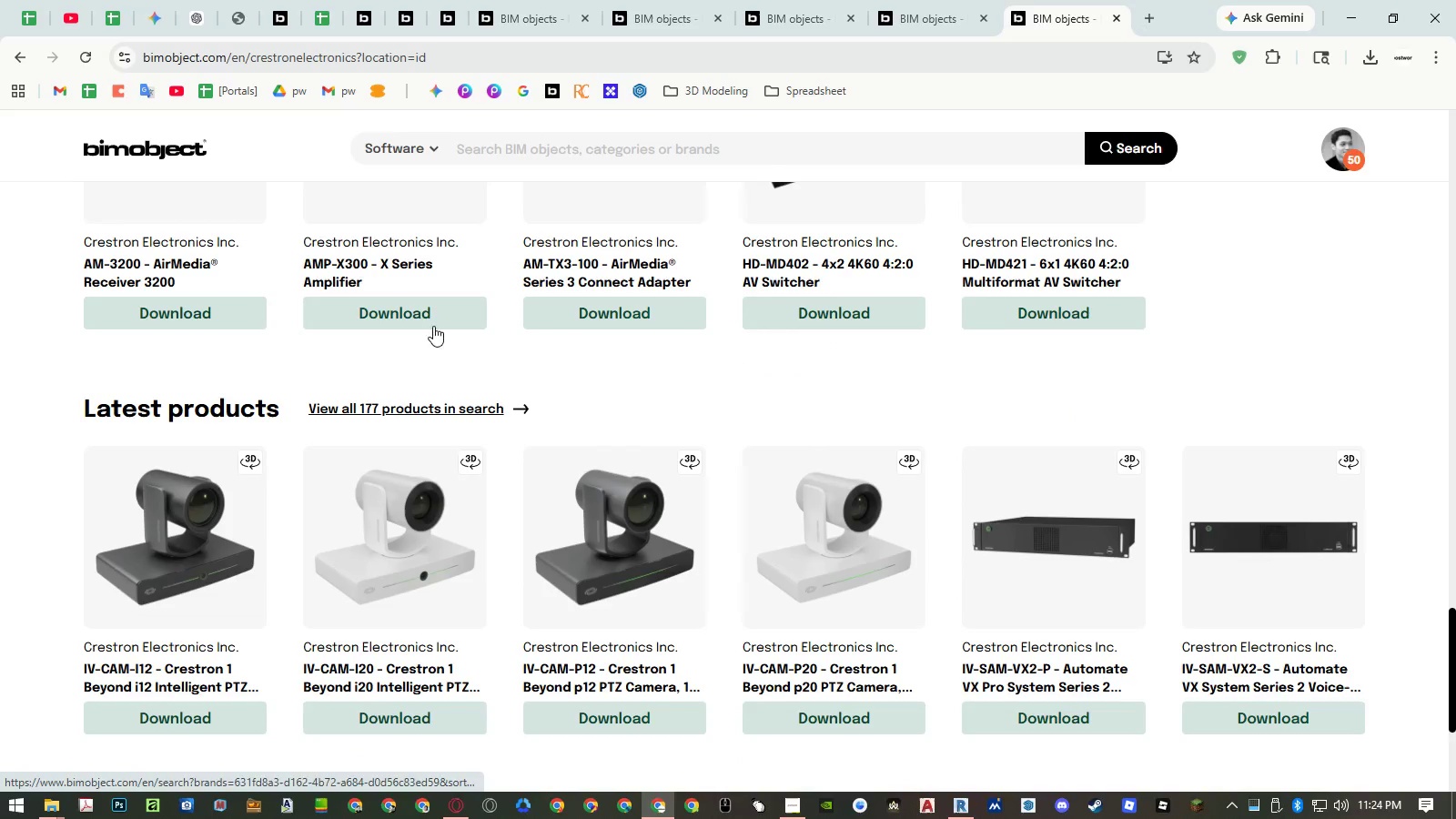 
left_click([448, 31])
 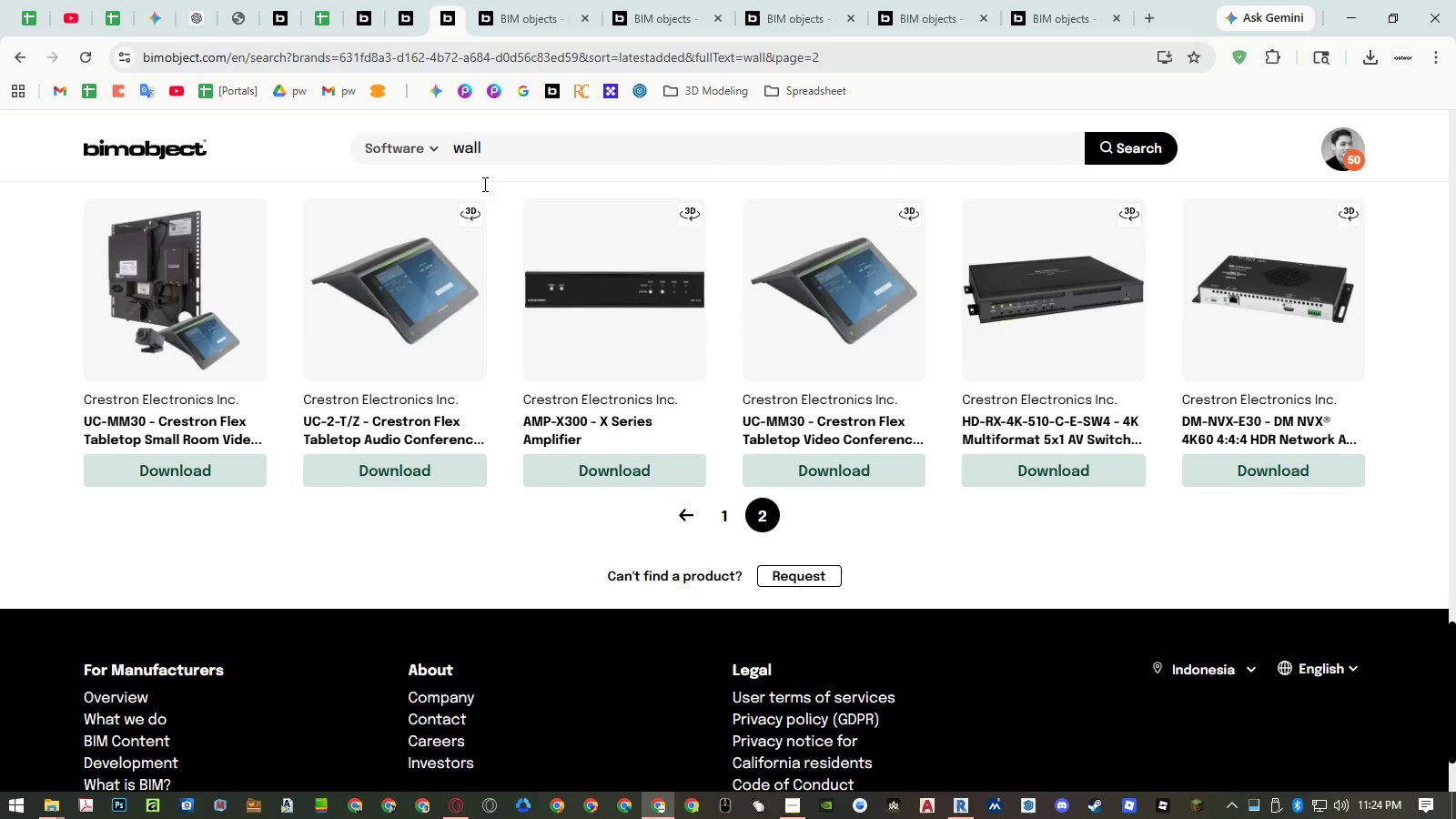 
scroll: coordinate [659, 486], scroll_direction: up, amount: 19.0
 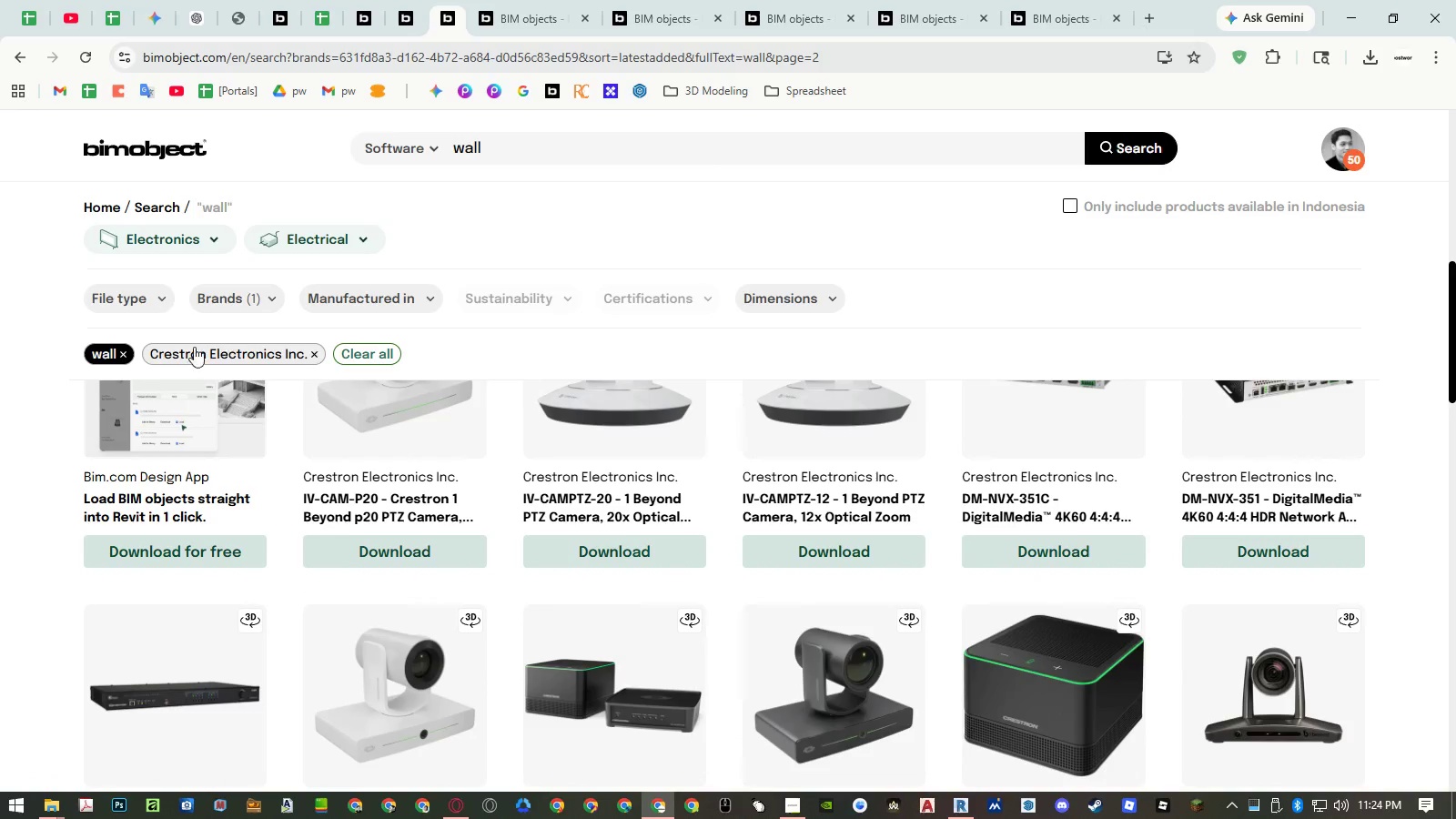 
left_click([121, 351])
 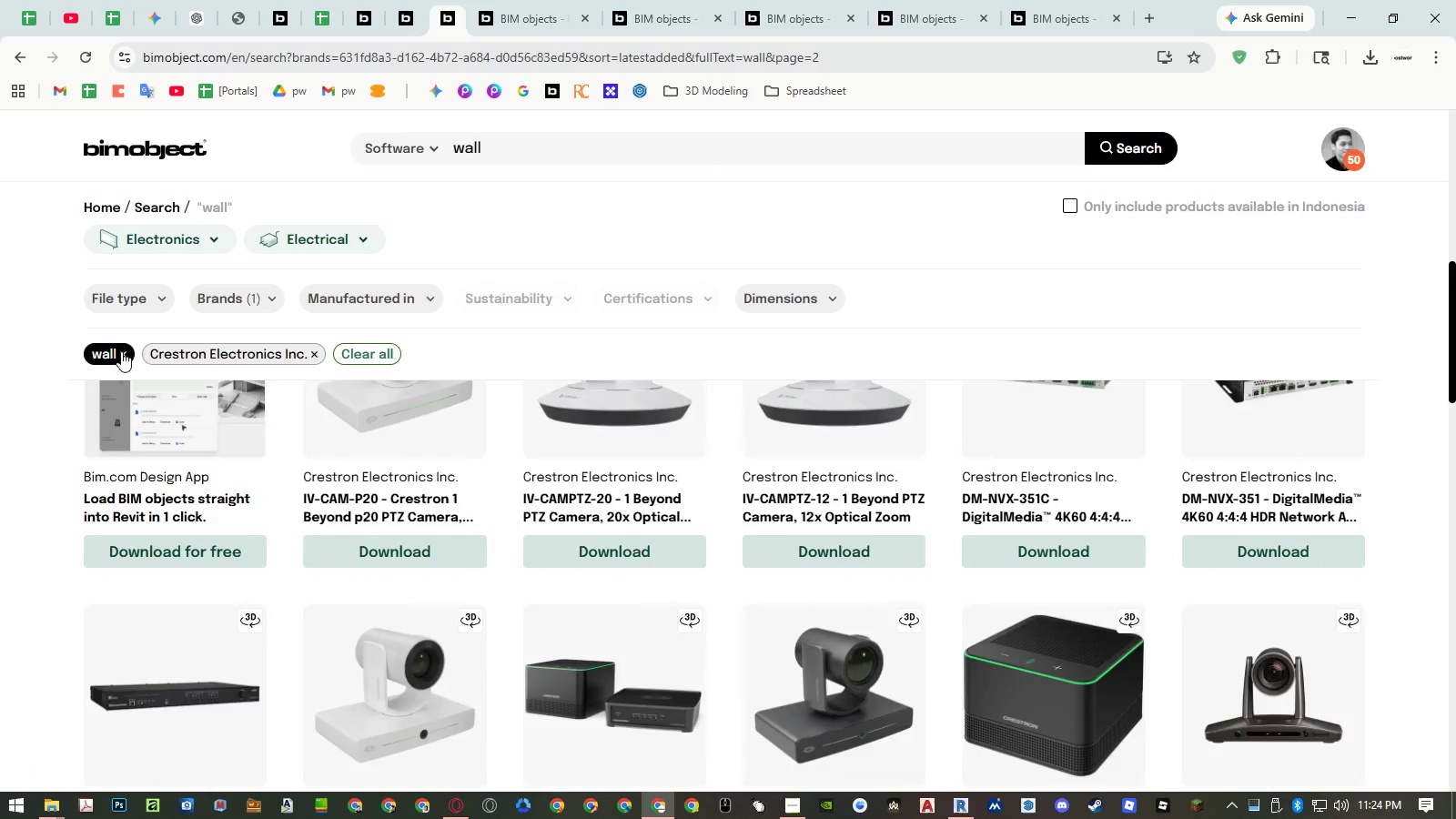 
mouse_move([151, 312])
 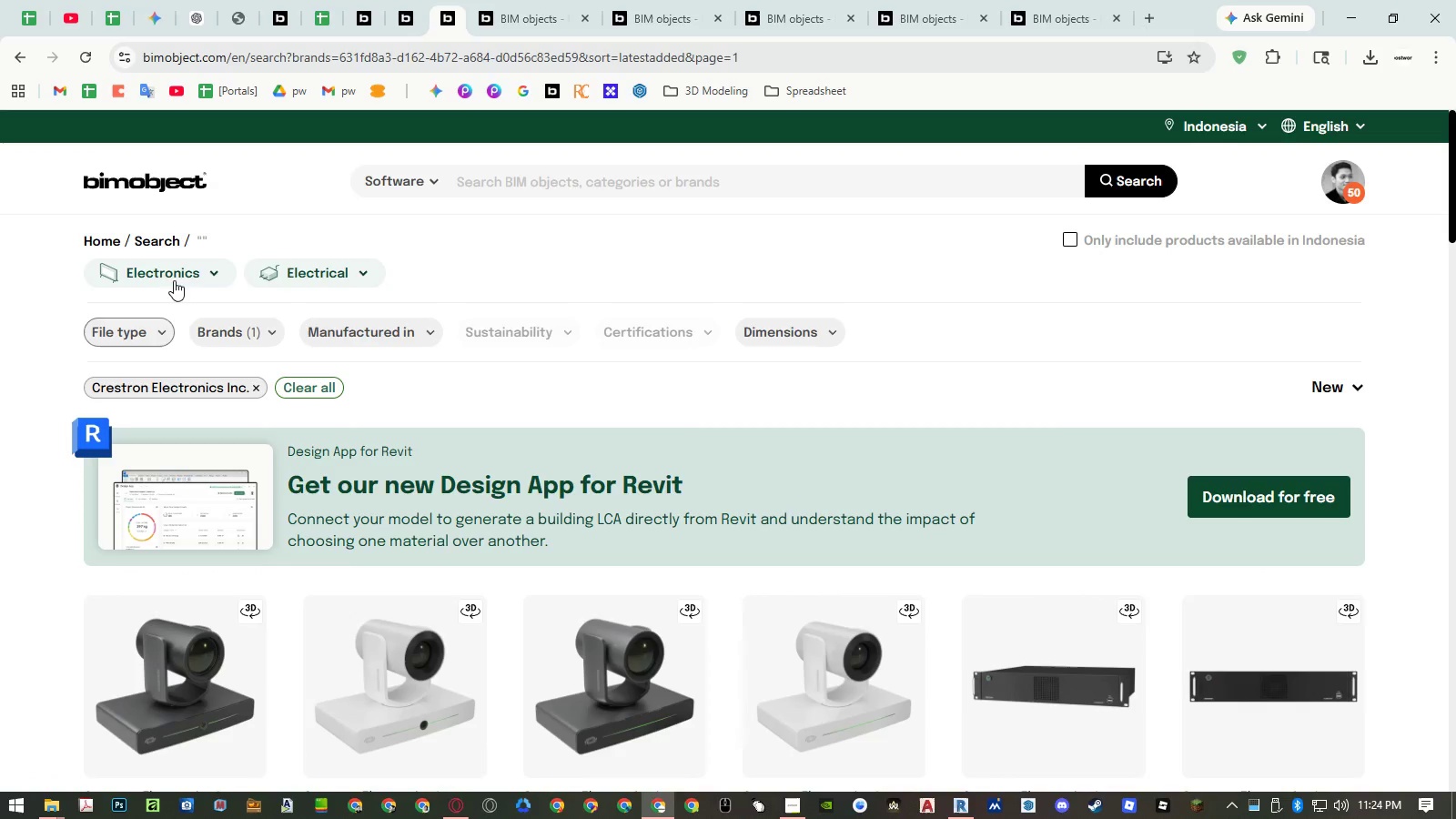 
mouse_move([182, 293])
 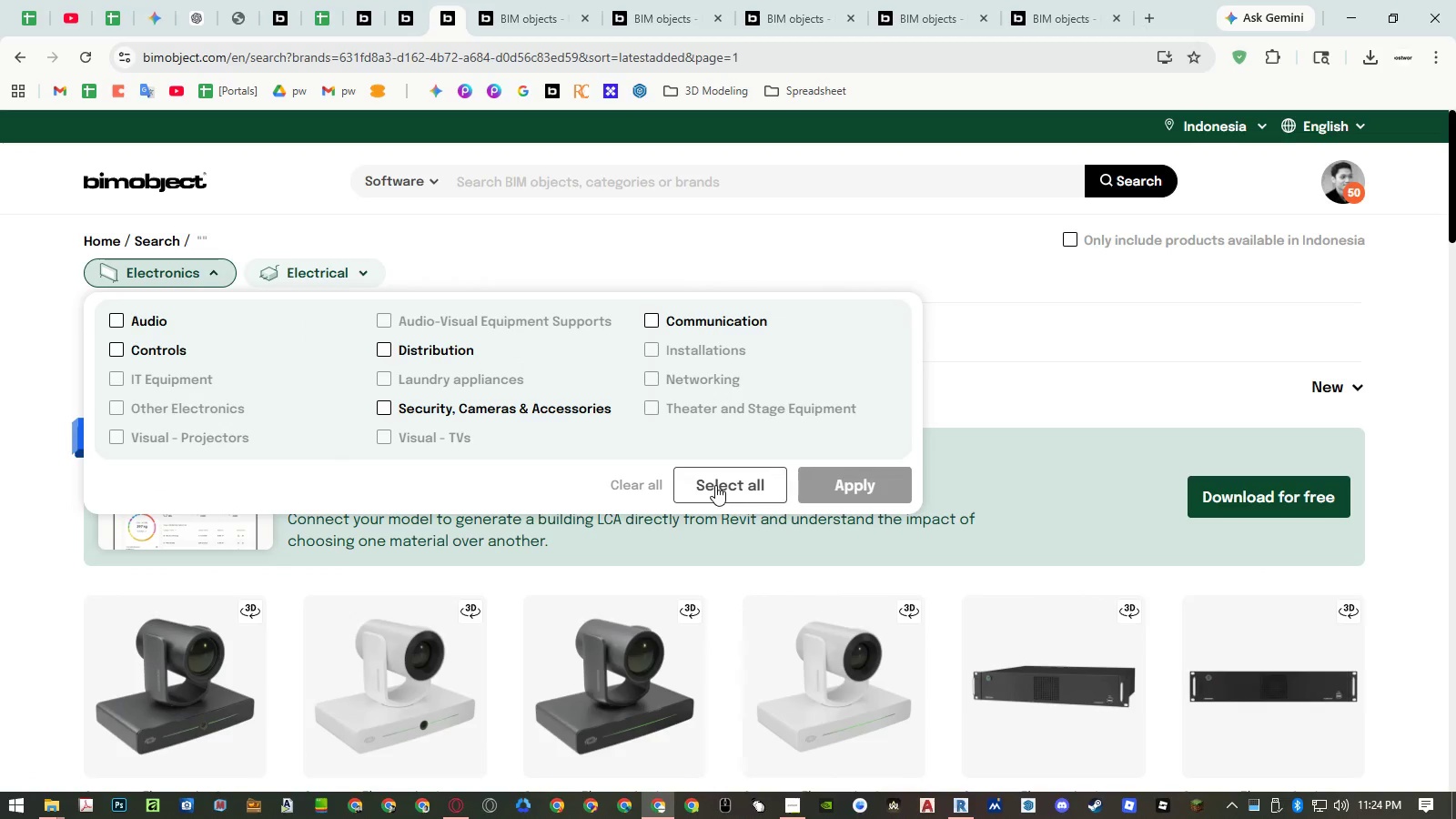 
double_click([883, 489])
 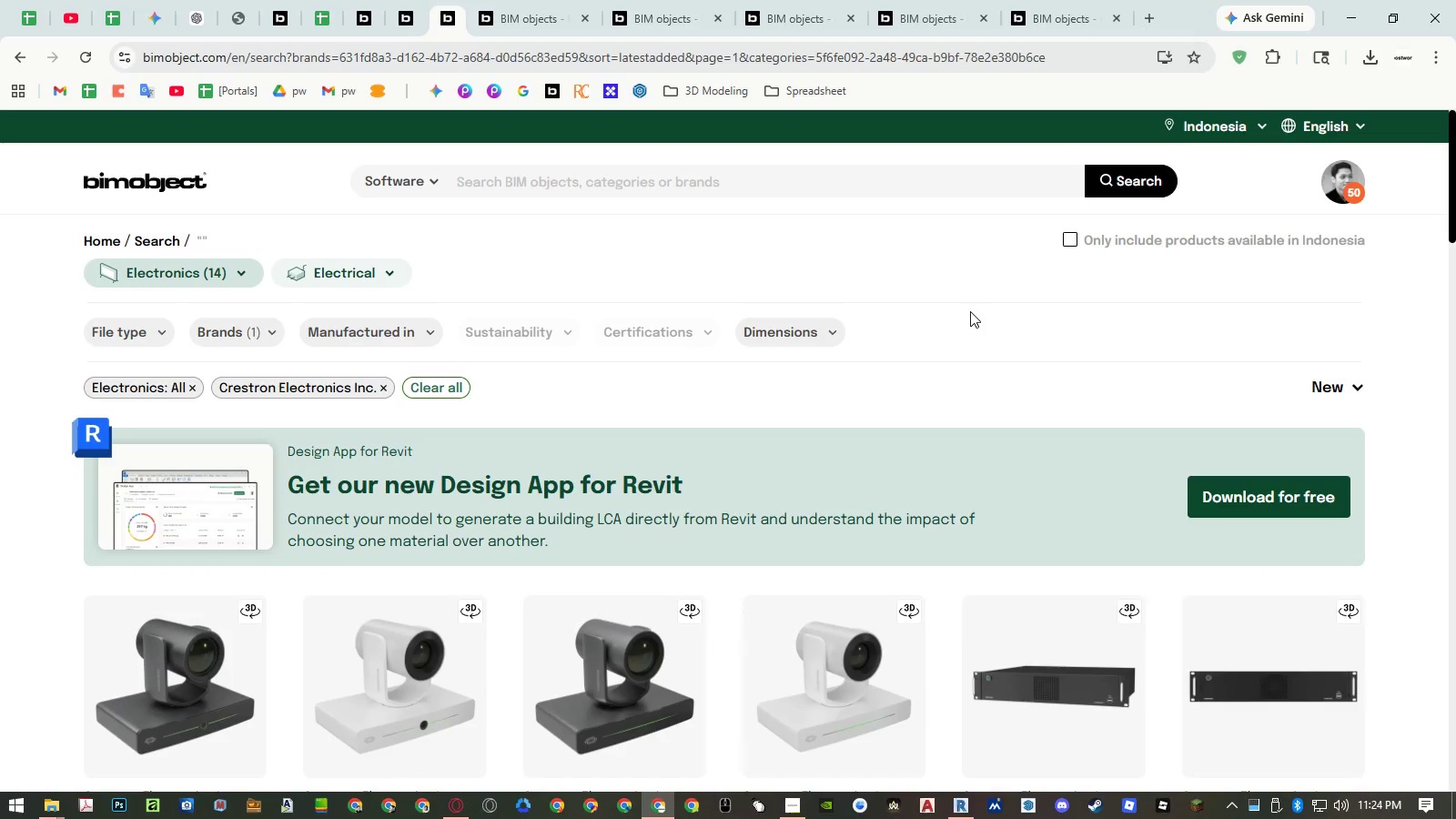 
scroll: coordinate [976, 480], scroll_direction: down, amount: 11.0
 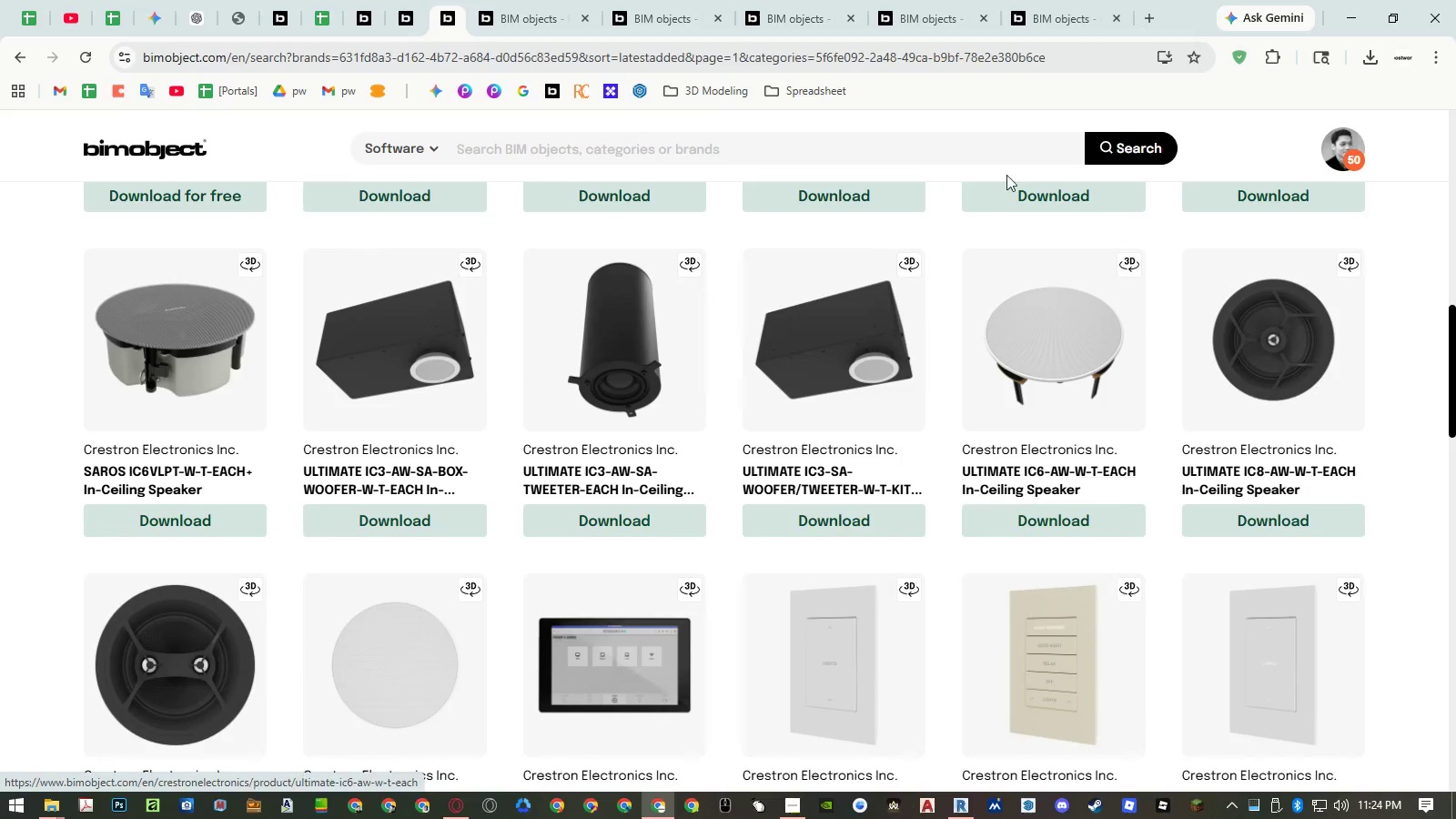 
left_click([1044, 15])
 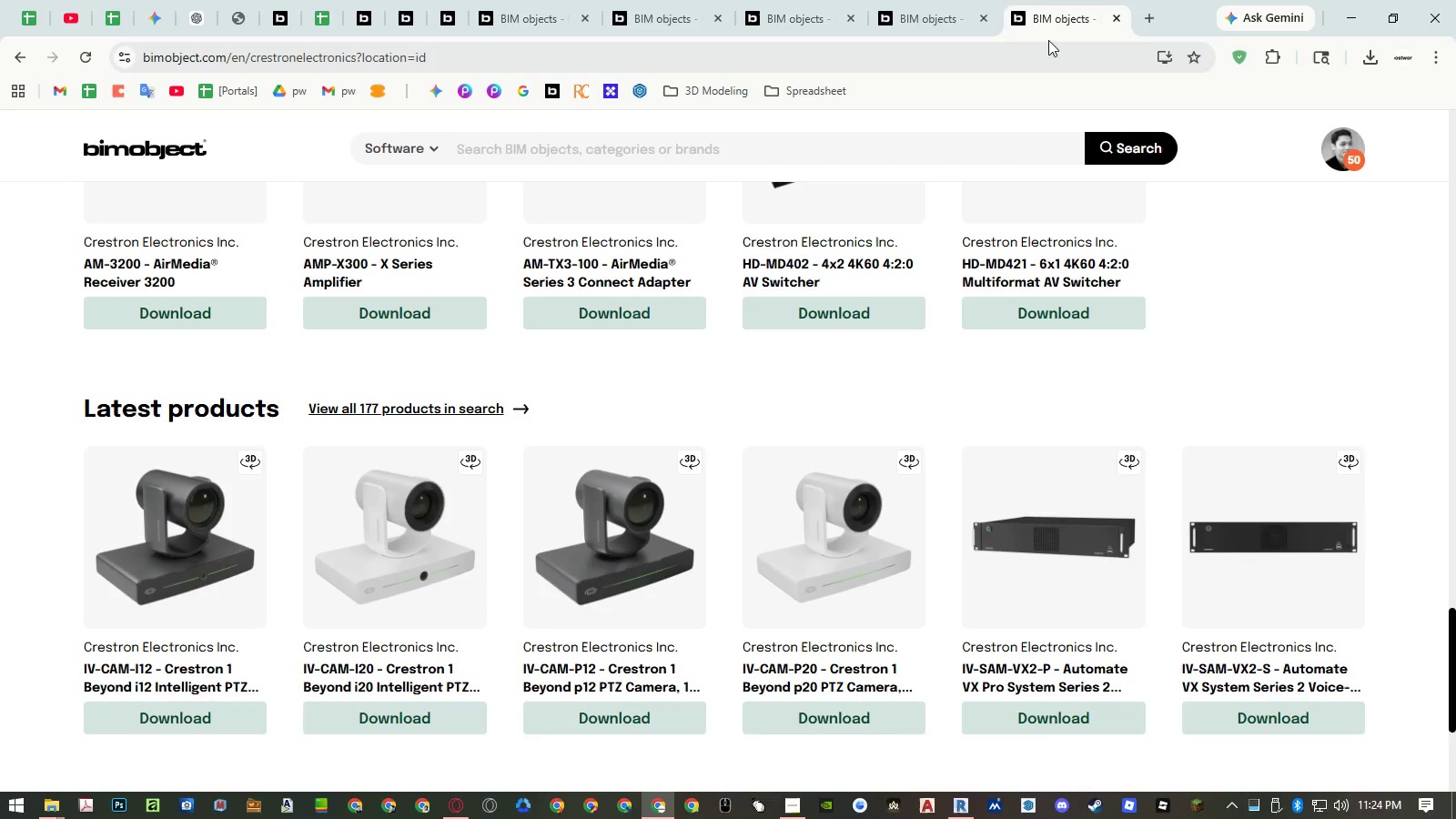 
scroll: coordinate [1037, 296], scroll_direction: up, amount: 33.0
 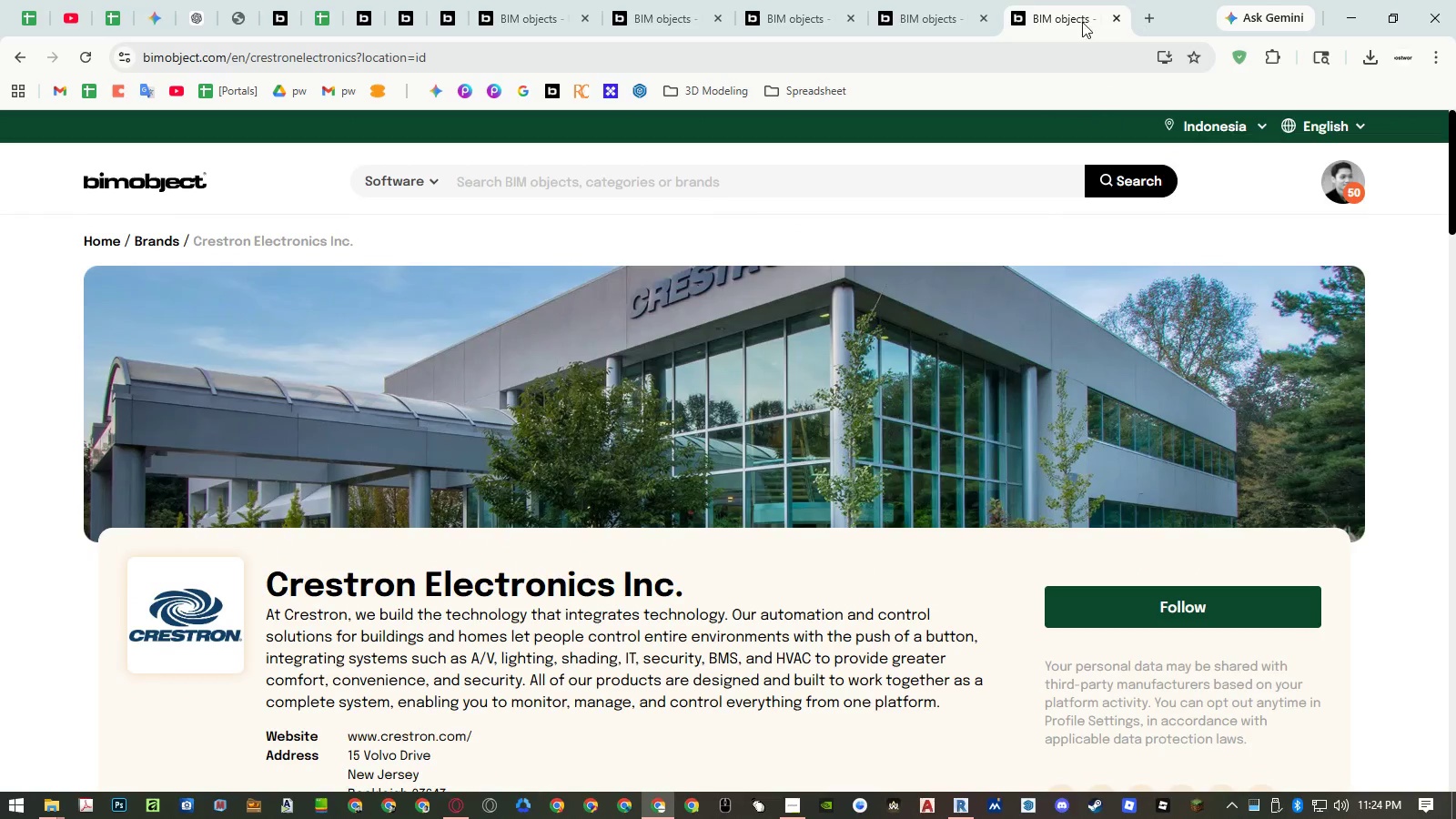 
middle_click([1082, 15])
 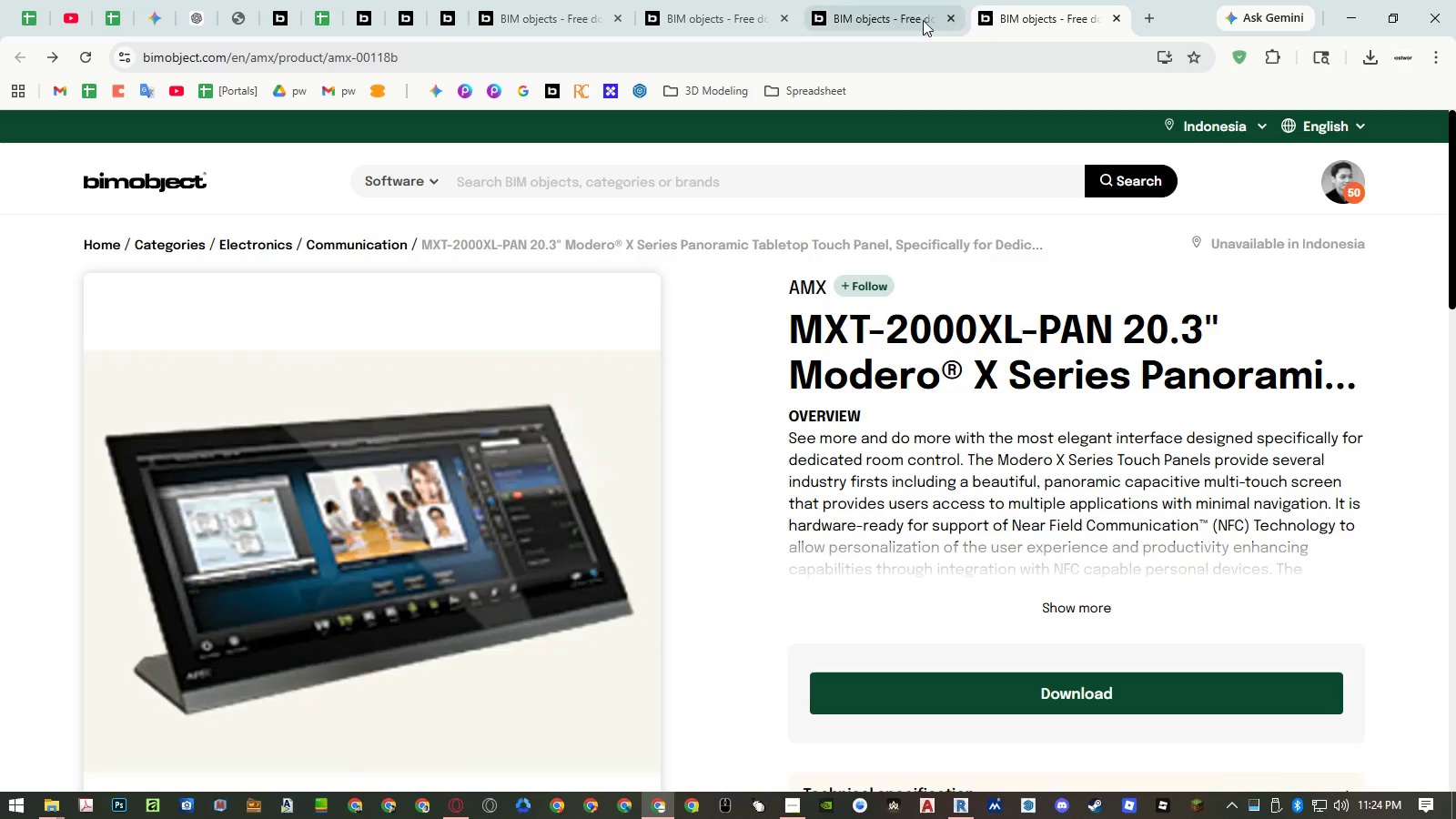 
left_click([880, 20])
 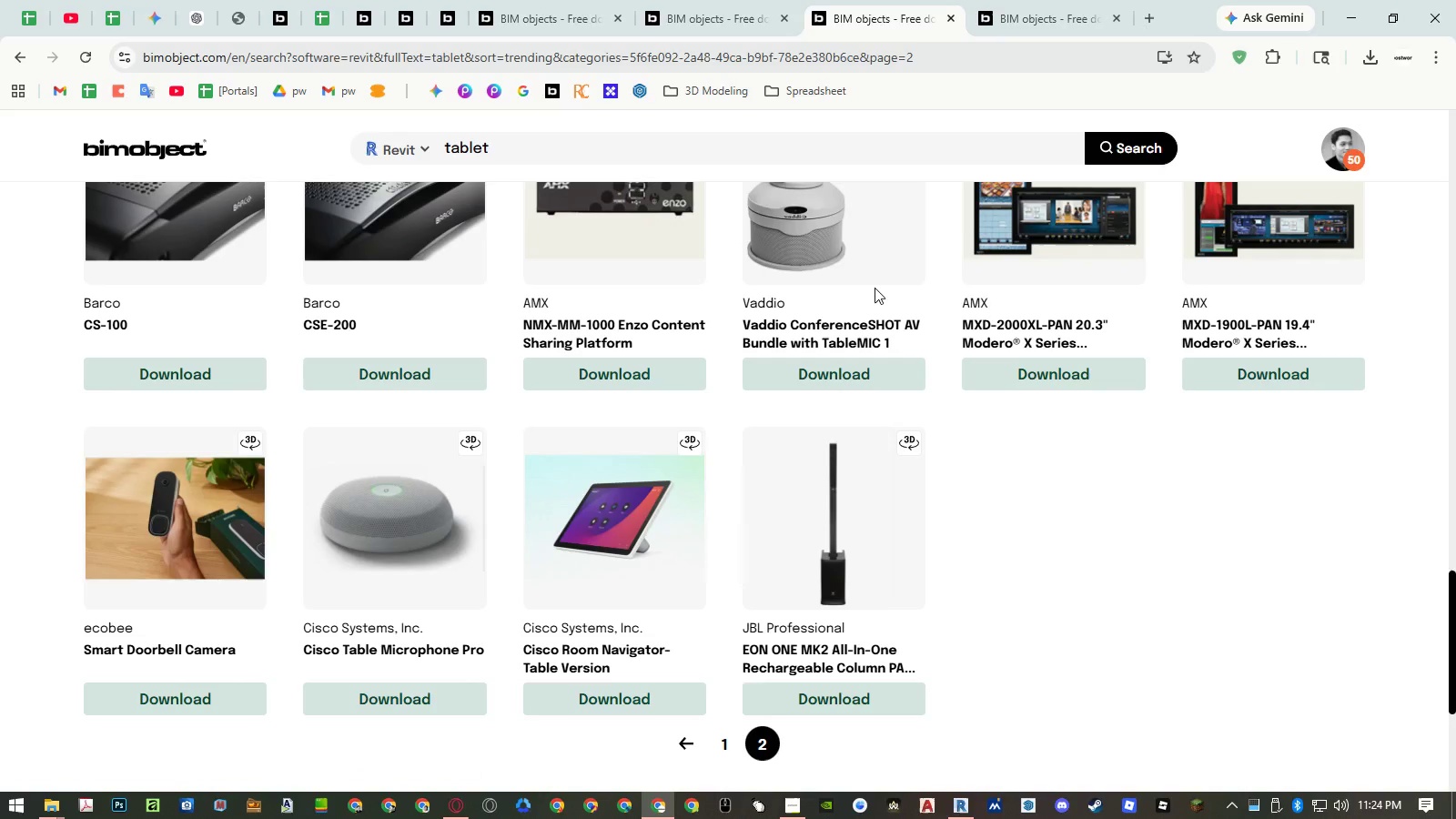 
scroll: coordinate [945, 447], scroll_direction: up, amount: 4.0
 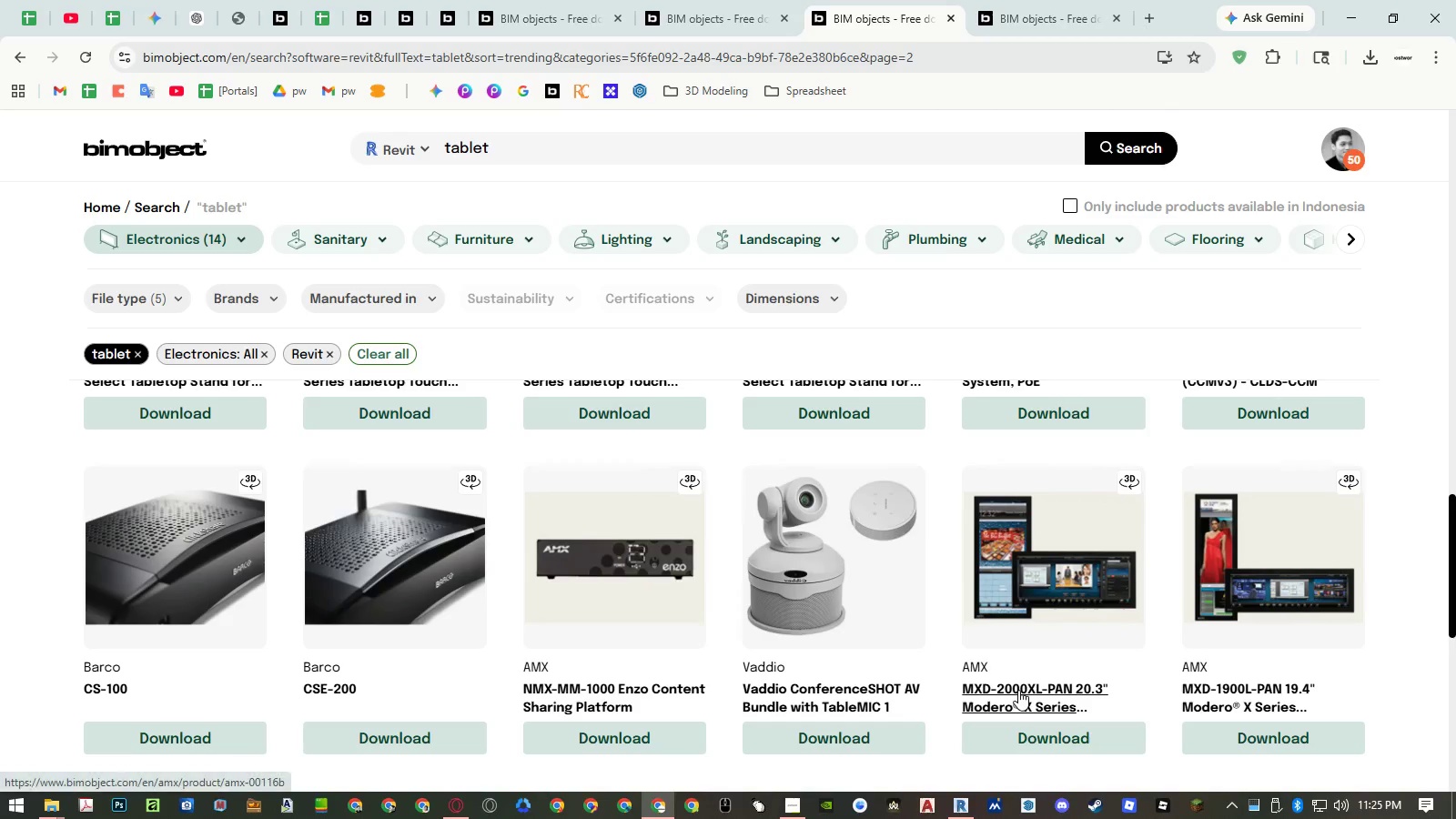 
middle_click([1018, 690])
 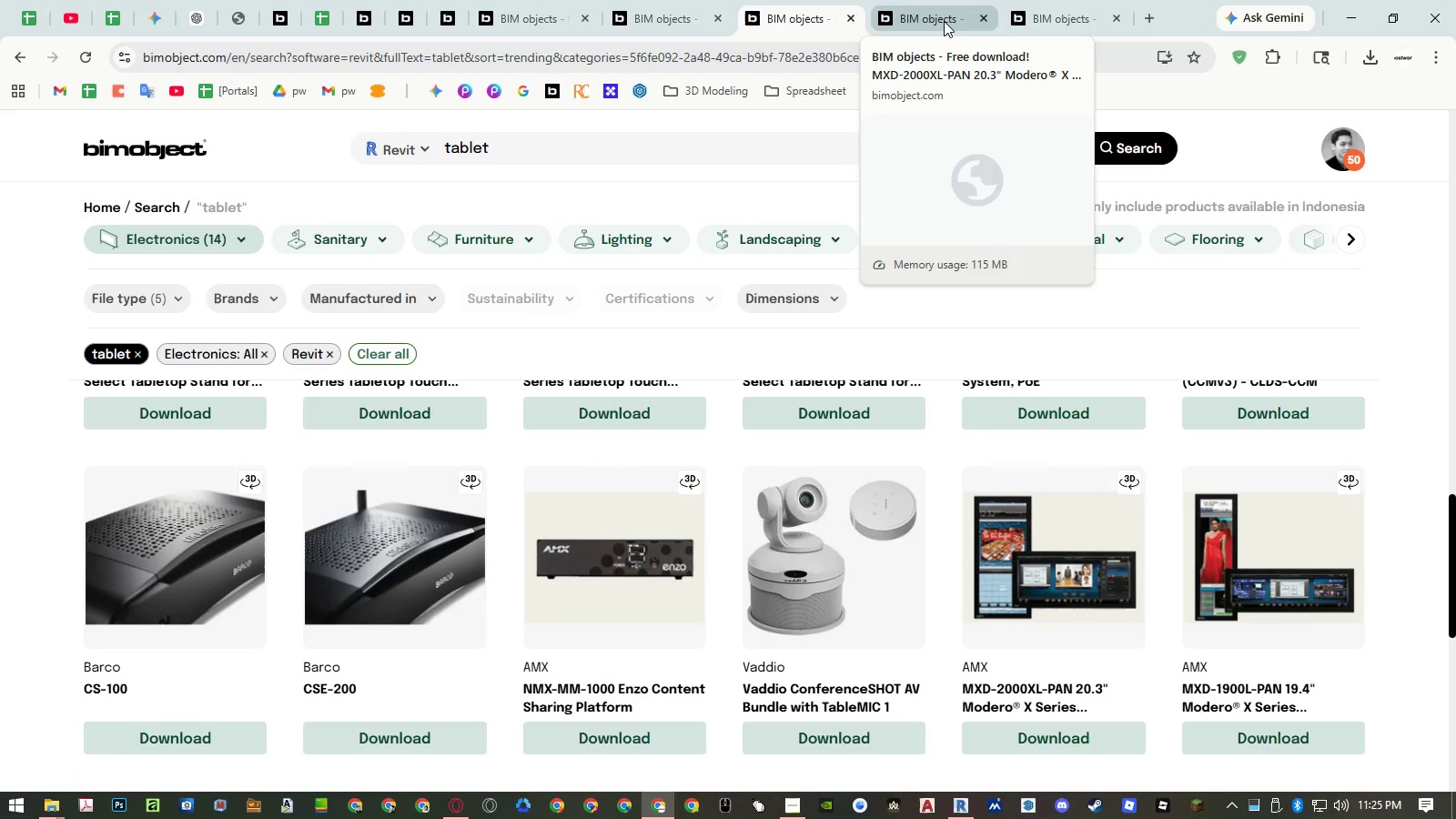 
wait(7.16)
 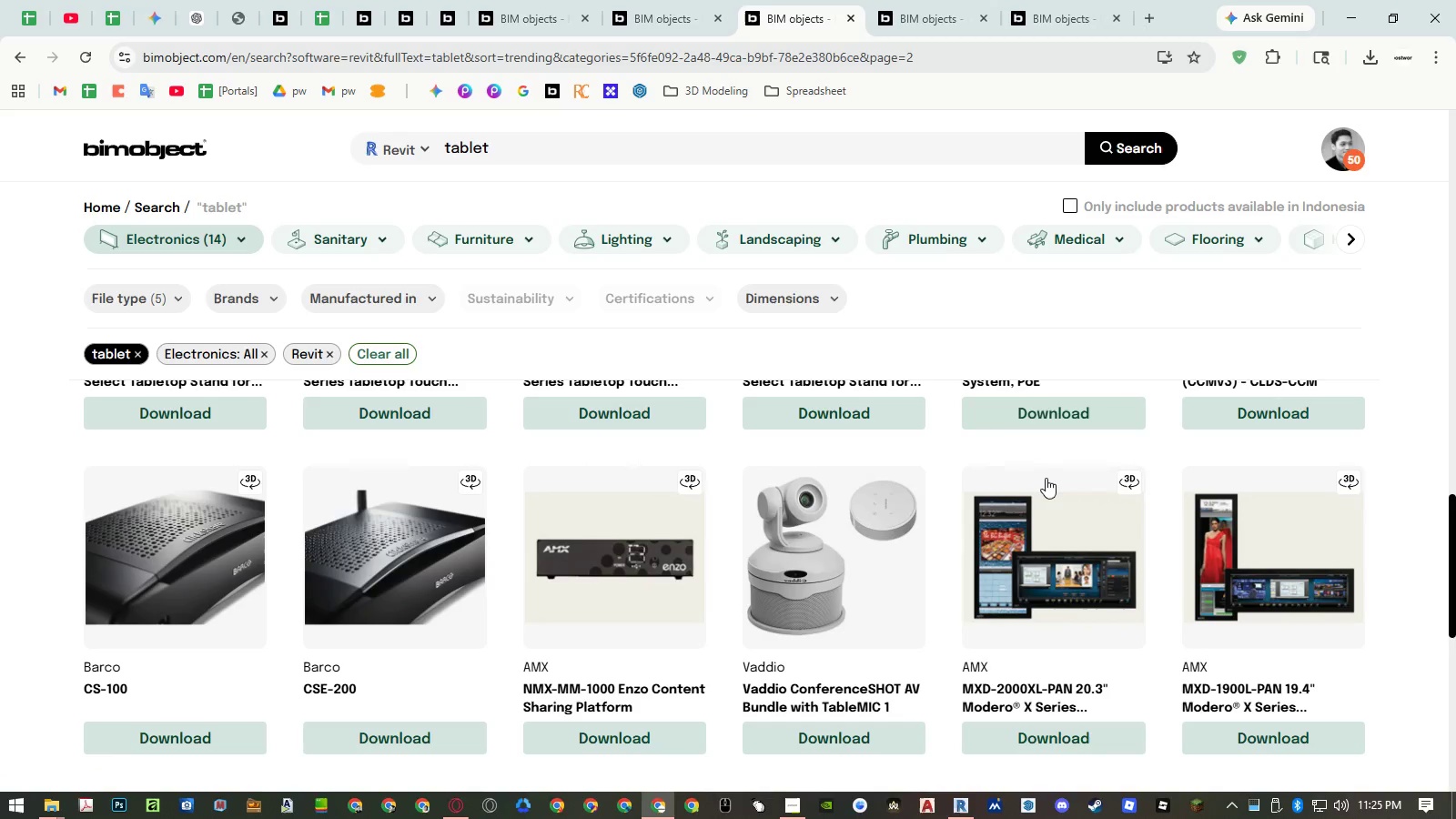 
left_click([944, 21])
 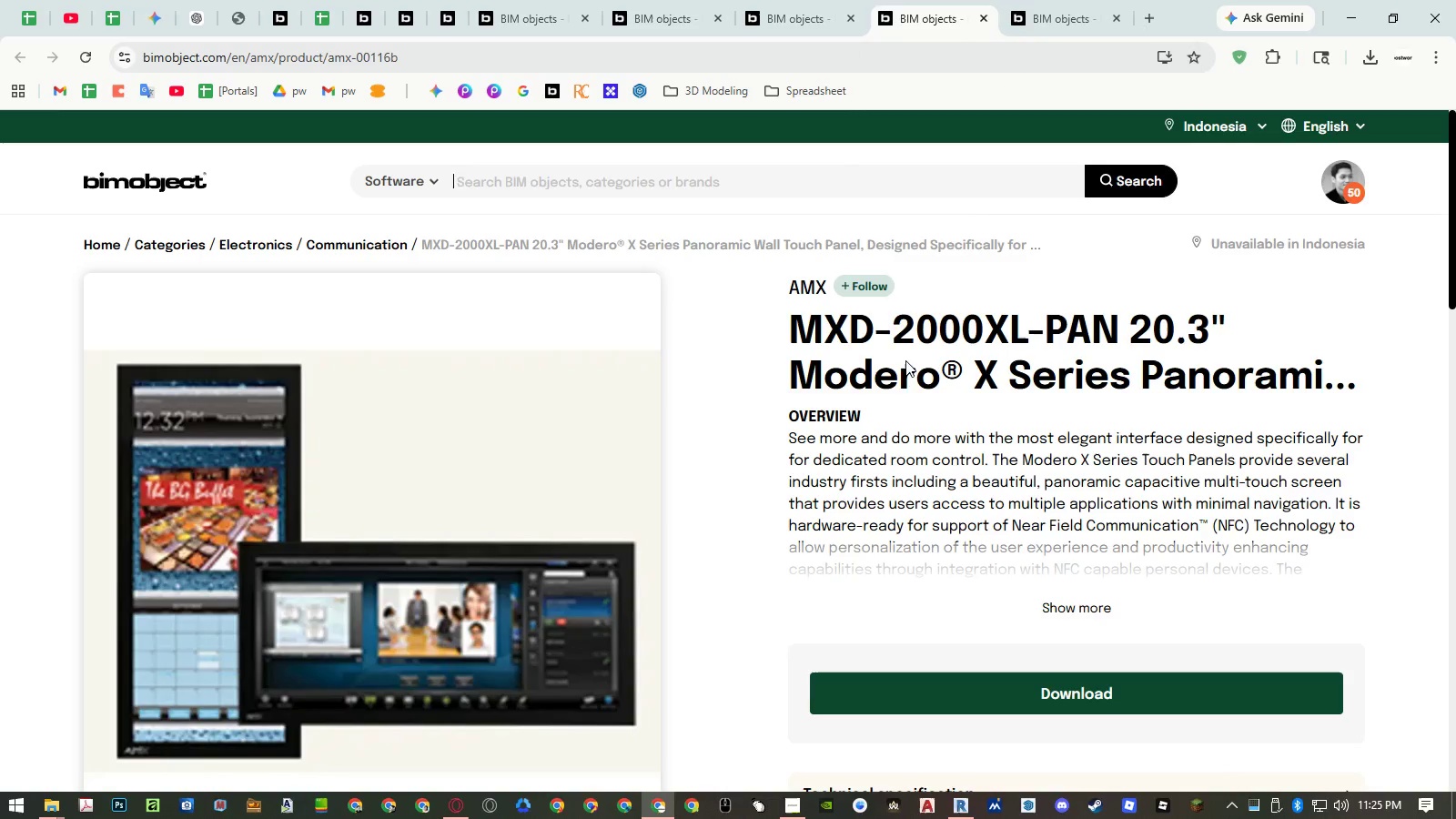 
scroll: coordinate [905, 400], scroll_direction: down, amount: 2.0
 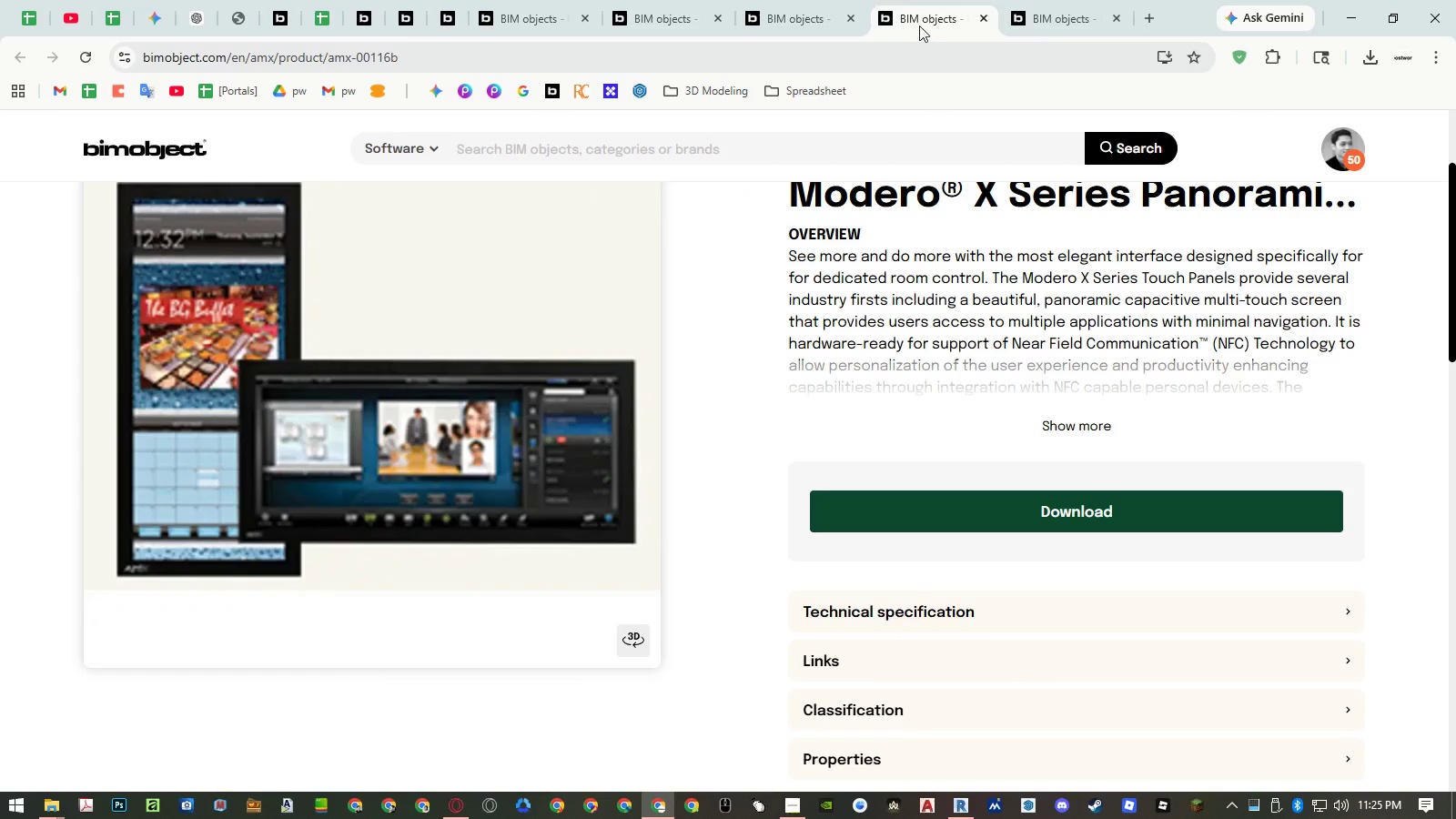 
left_click([1057, 22])
 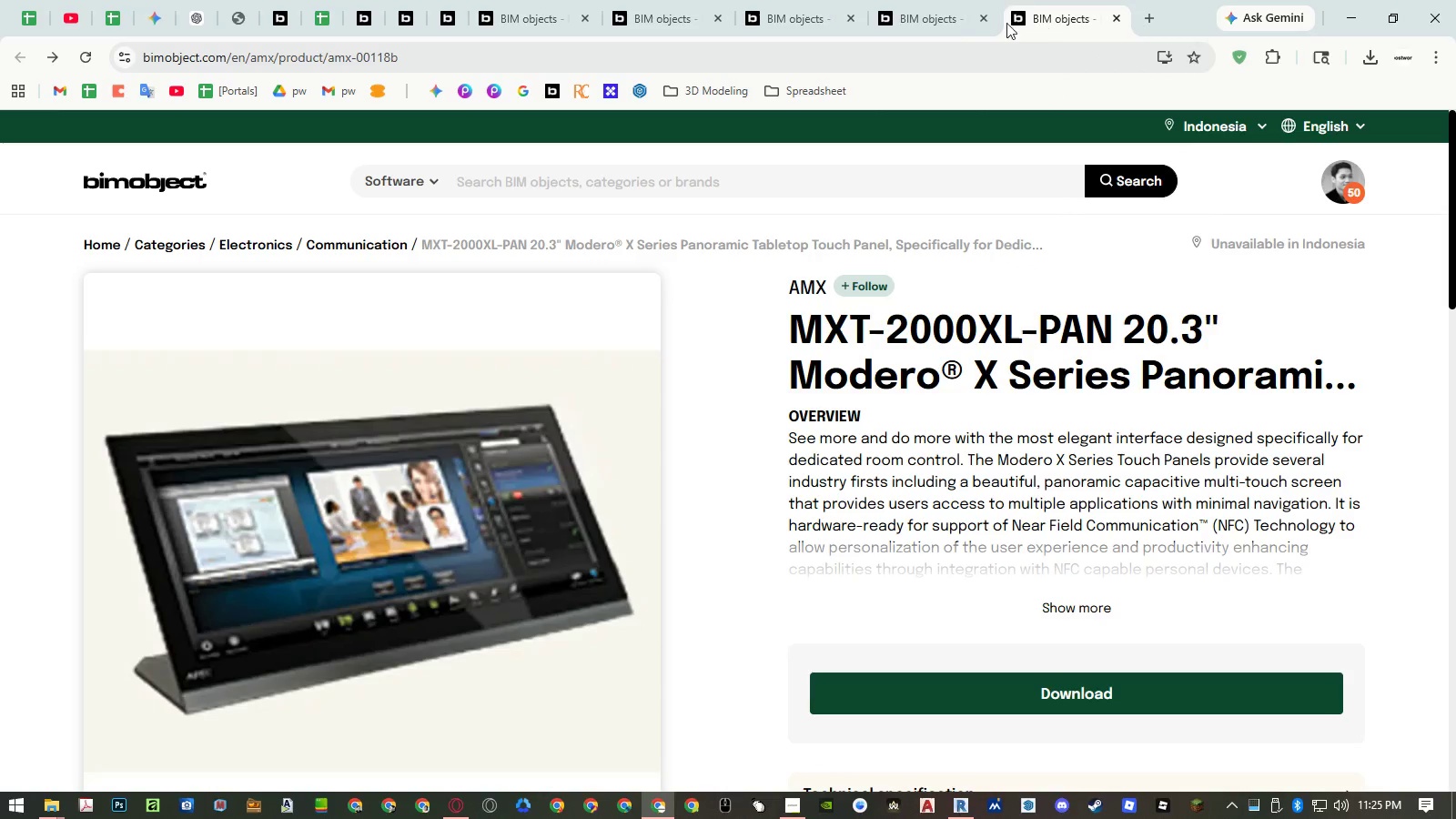 
left_click([929, 14])
 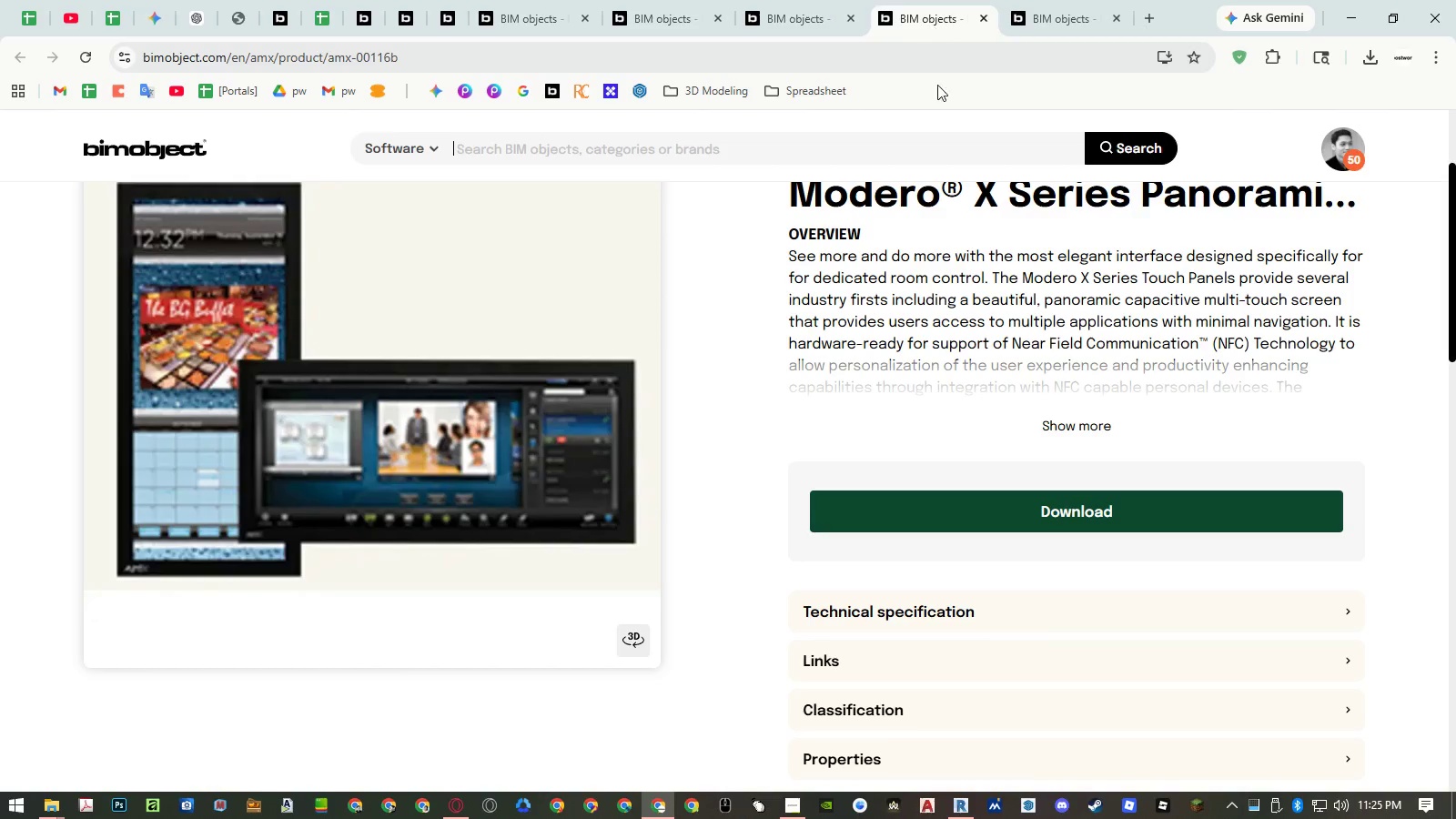 
scroll: coordinate [988, 384], scroll_direction: up, amount: 6.0
 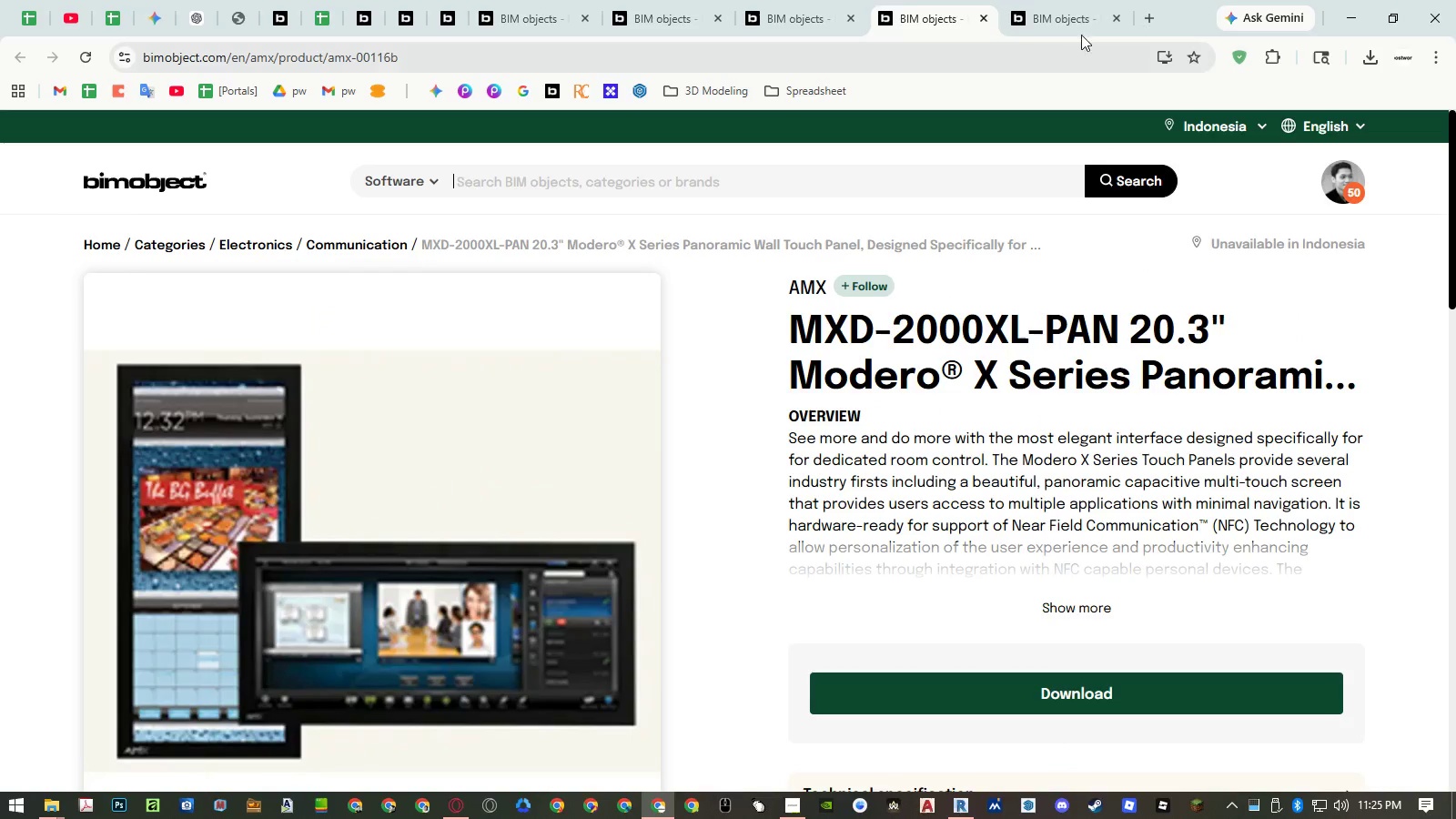 
left_click([1077, 18])
 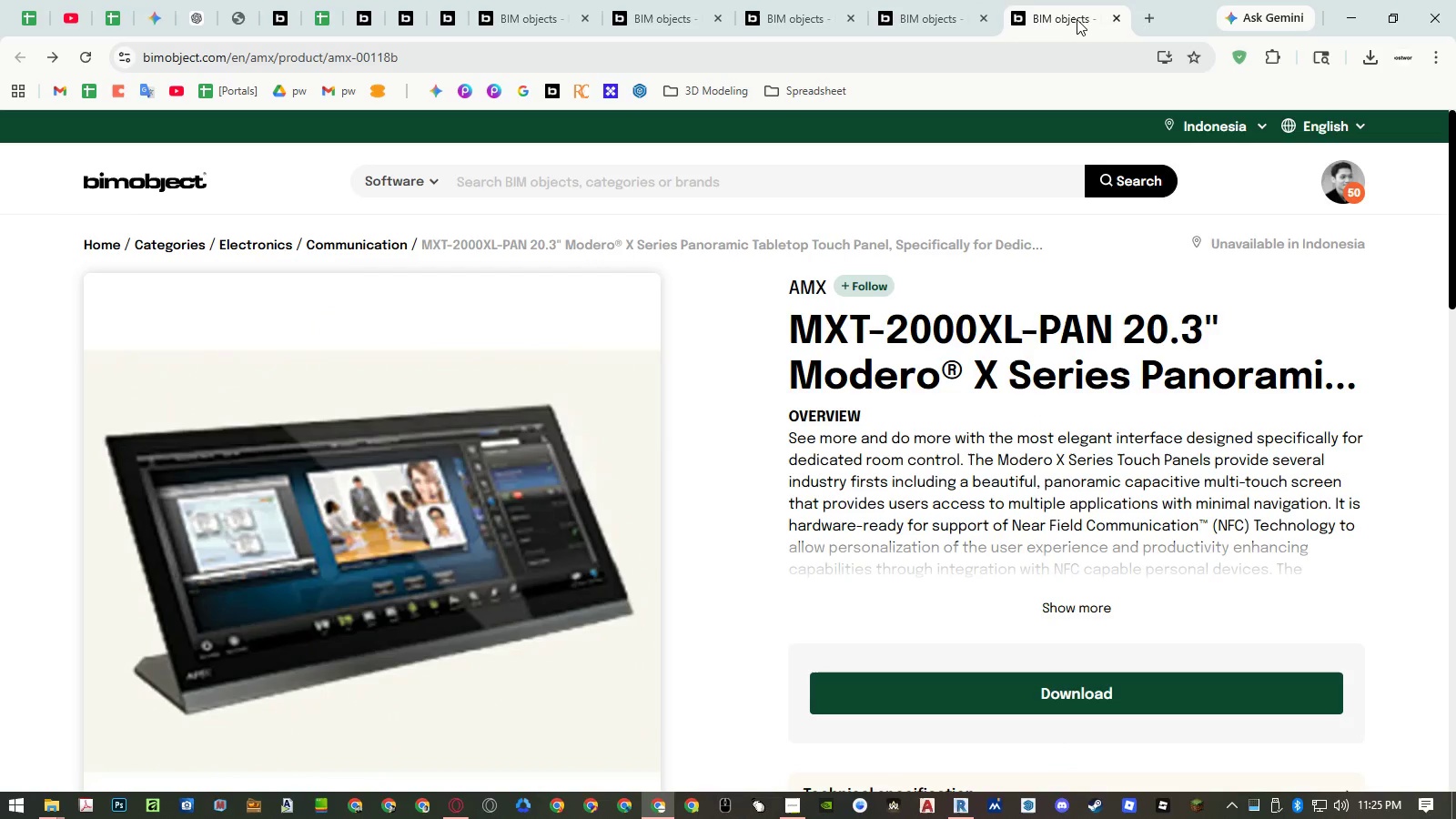 
middle_click([1077, 19])
 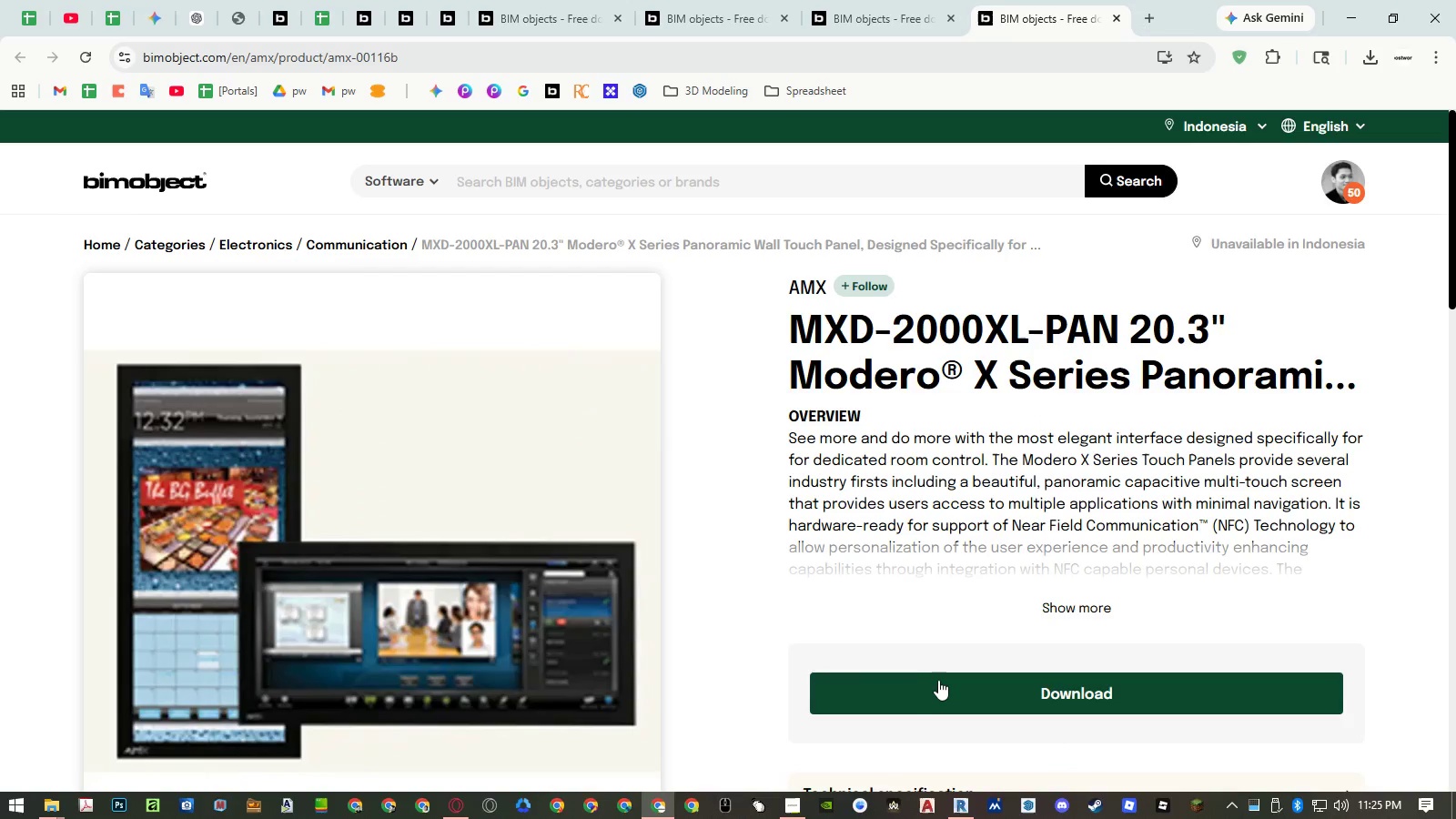 
scroll: coordinate [852, 563], scroll_direction: down, amount: 3.0
 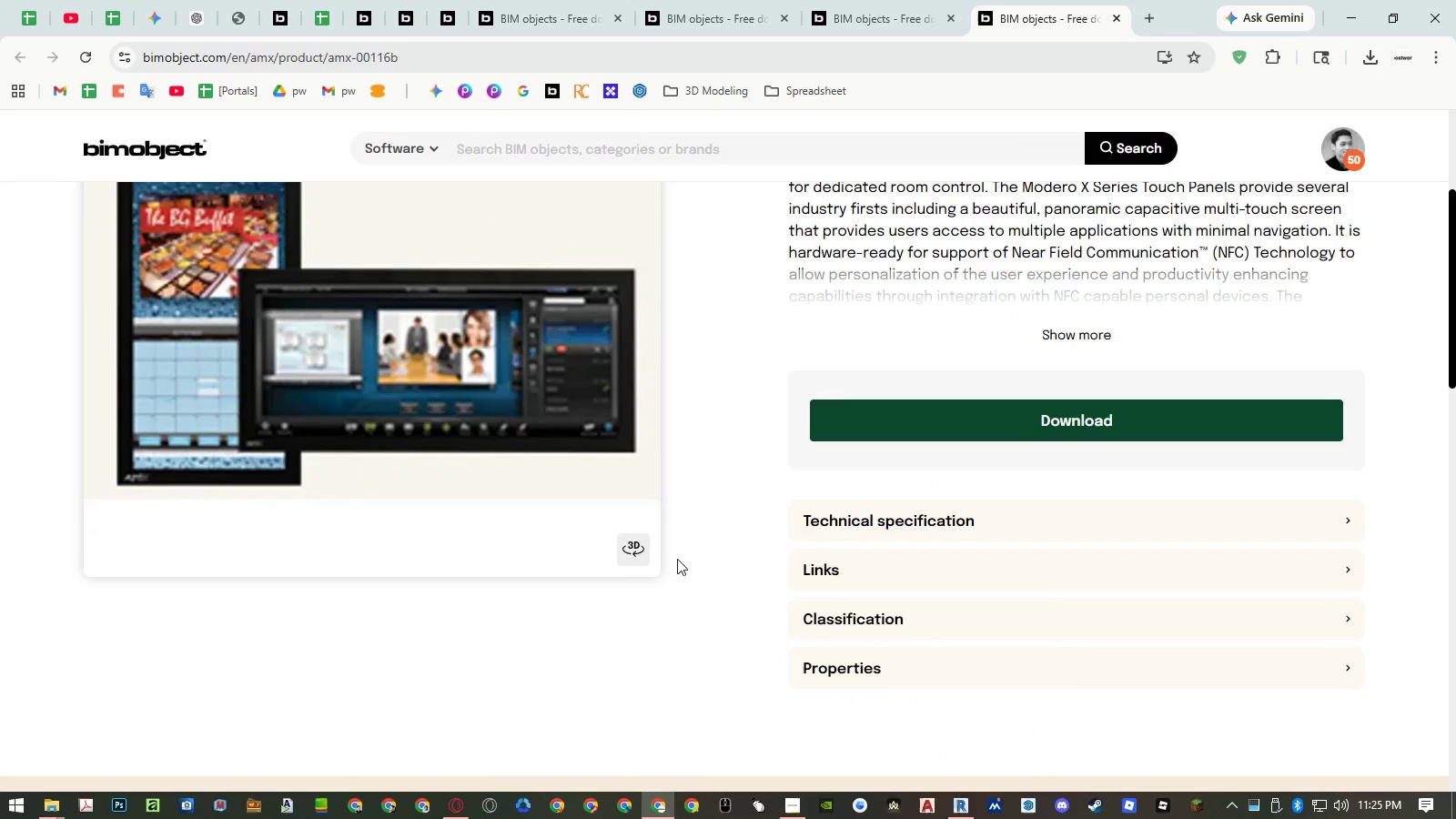 
left_click([623, 550])
 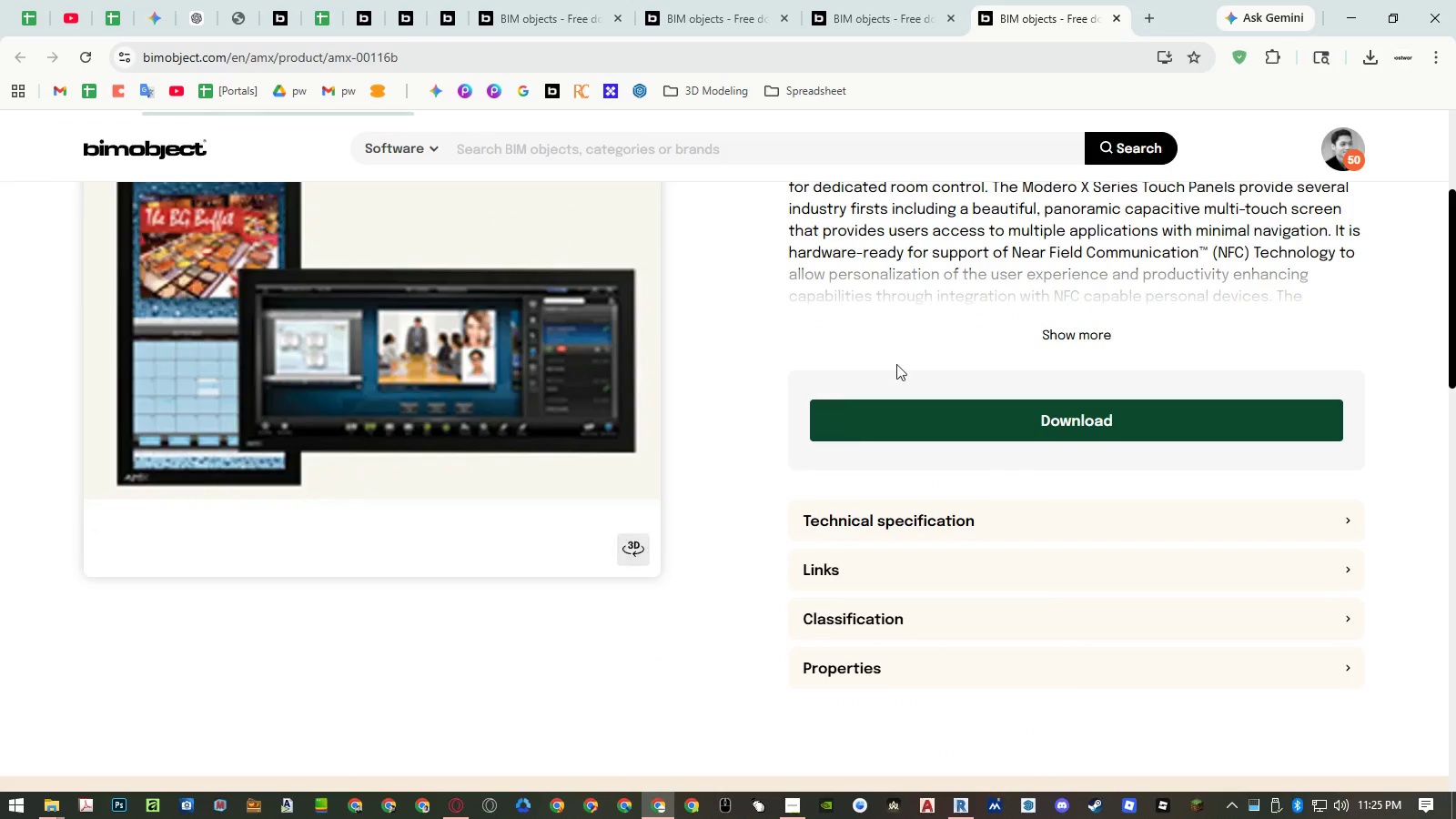 
mouse_move([920, 365])
 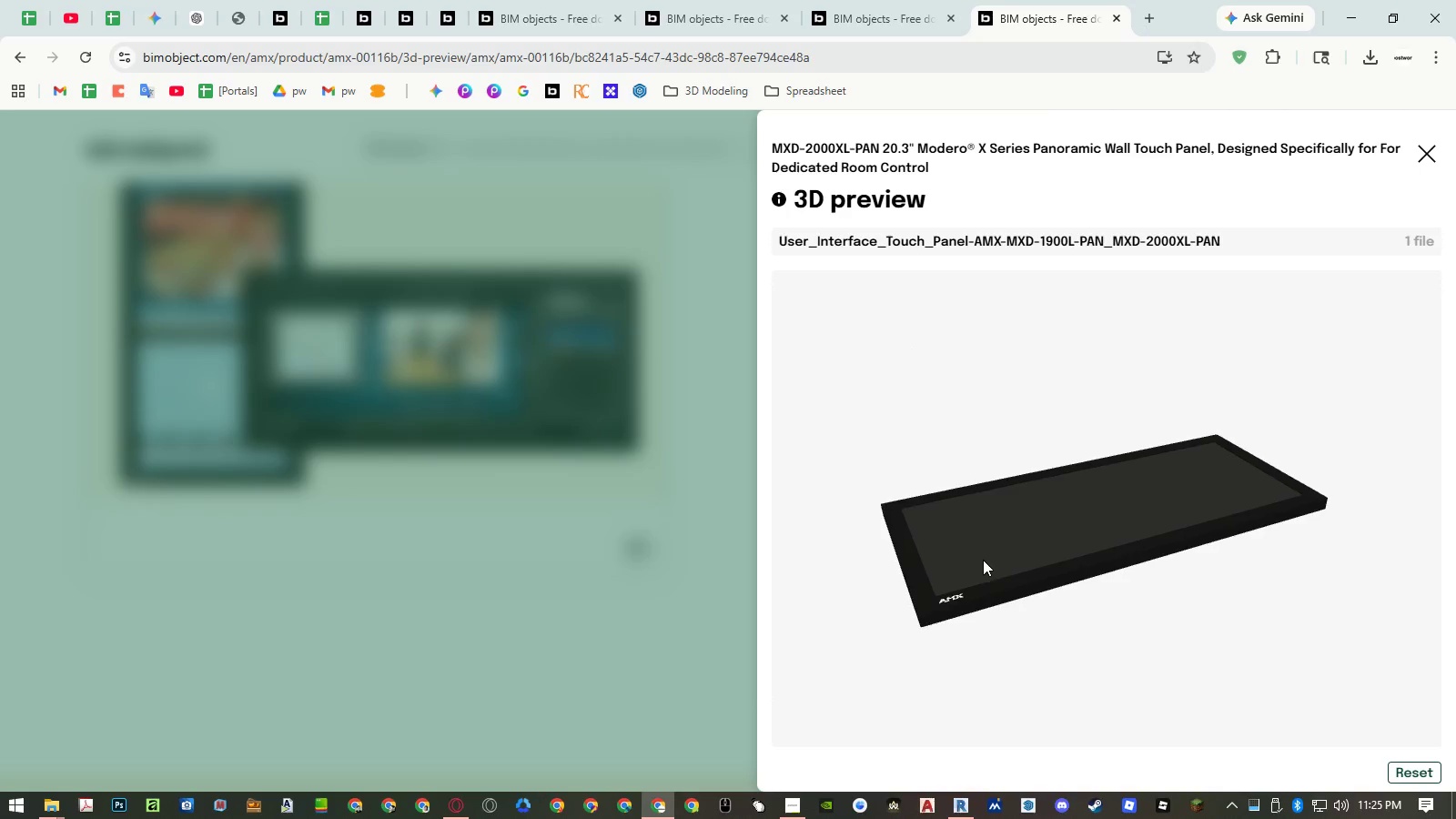 
left_click_drag(start_coordinate=[985, 559], to_coordinate=[966, 535])
 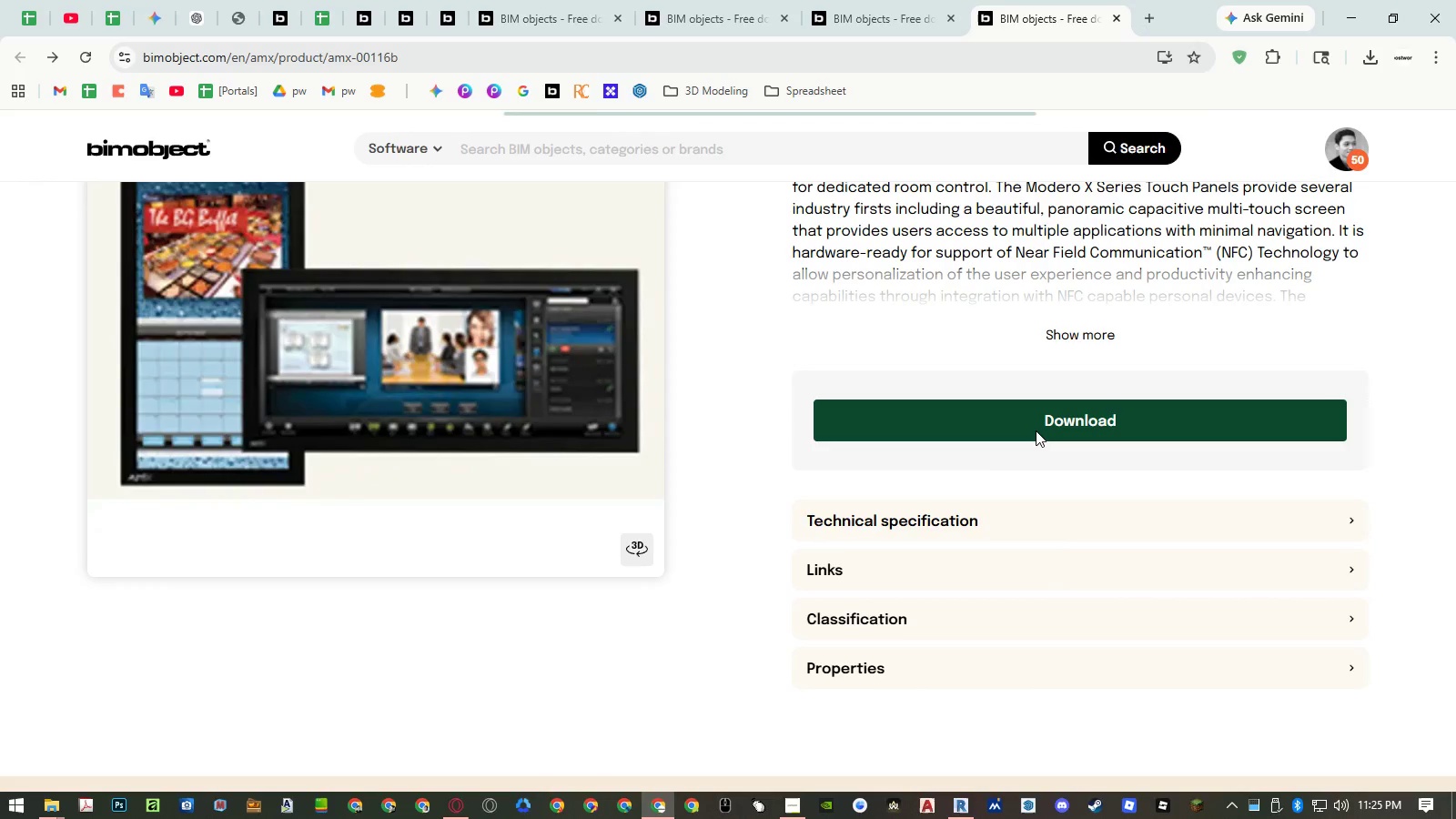 
left_click([1035, 430])
 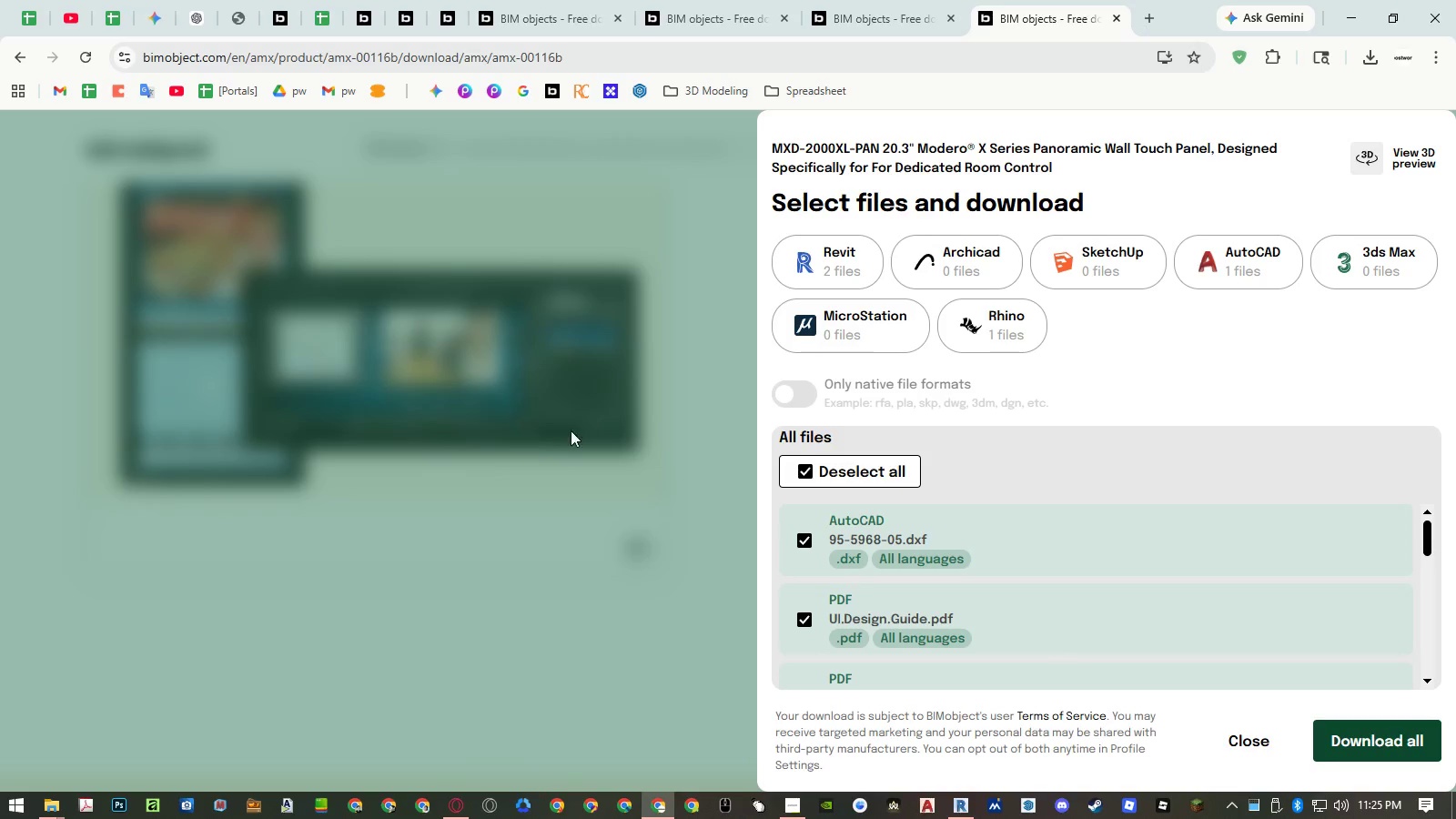 
left_click([812, 255])
 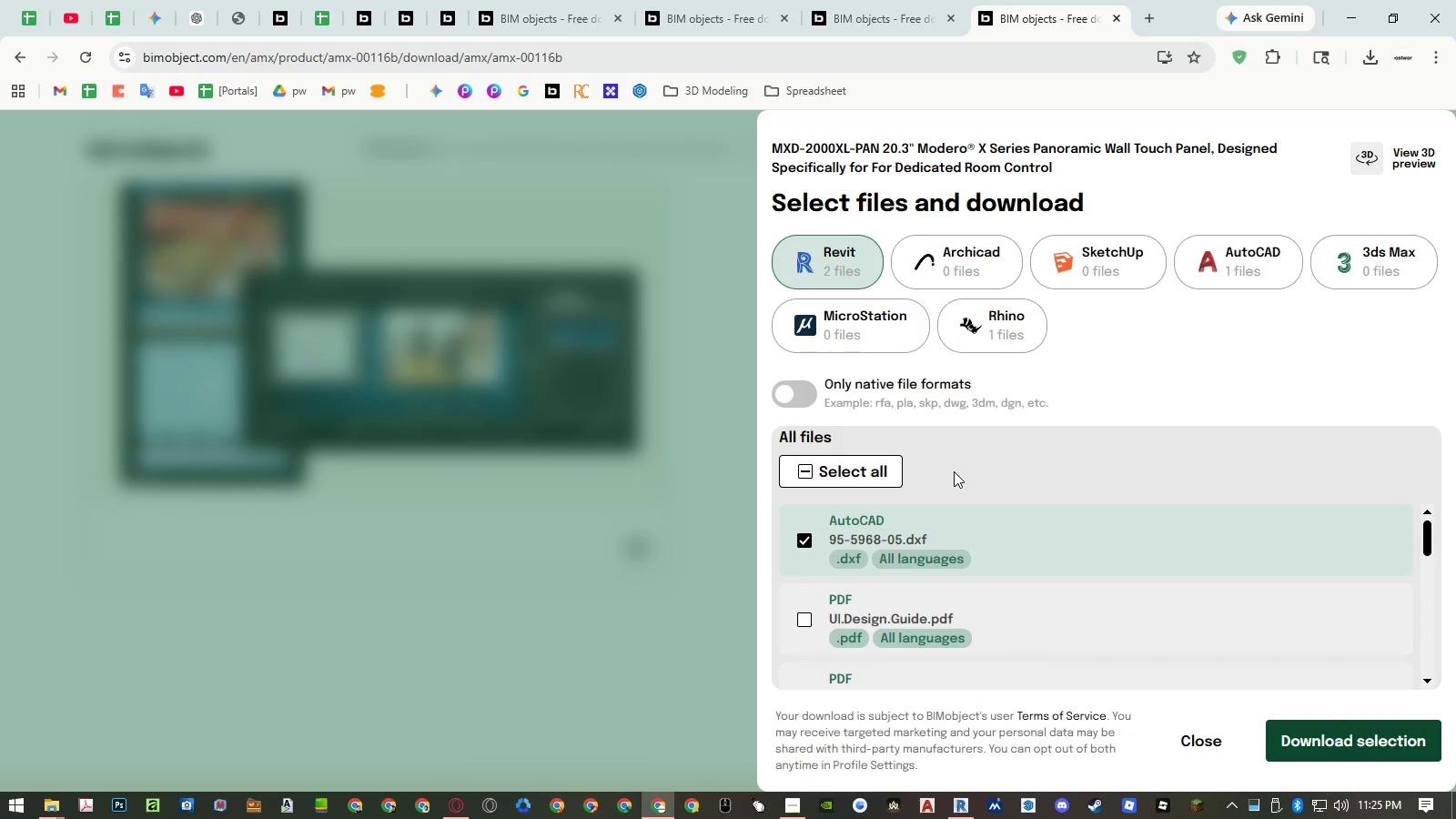 
left_click([979, 551])
 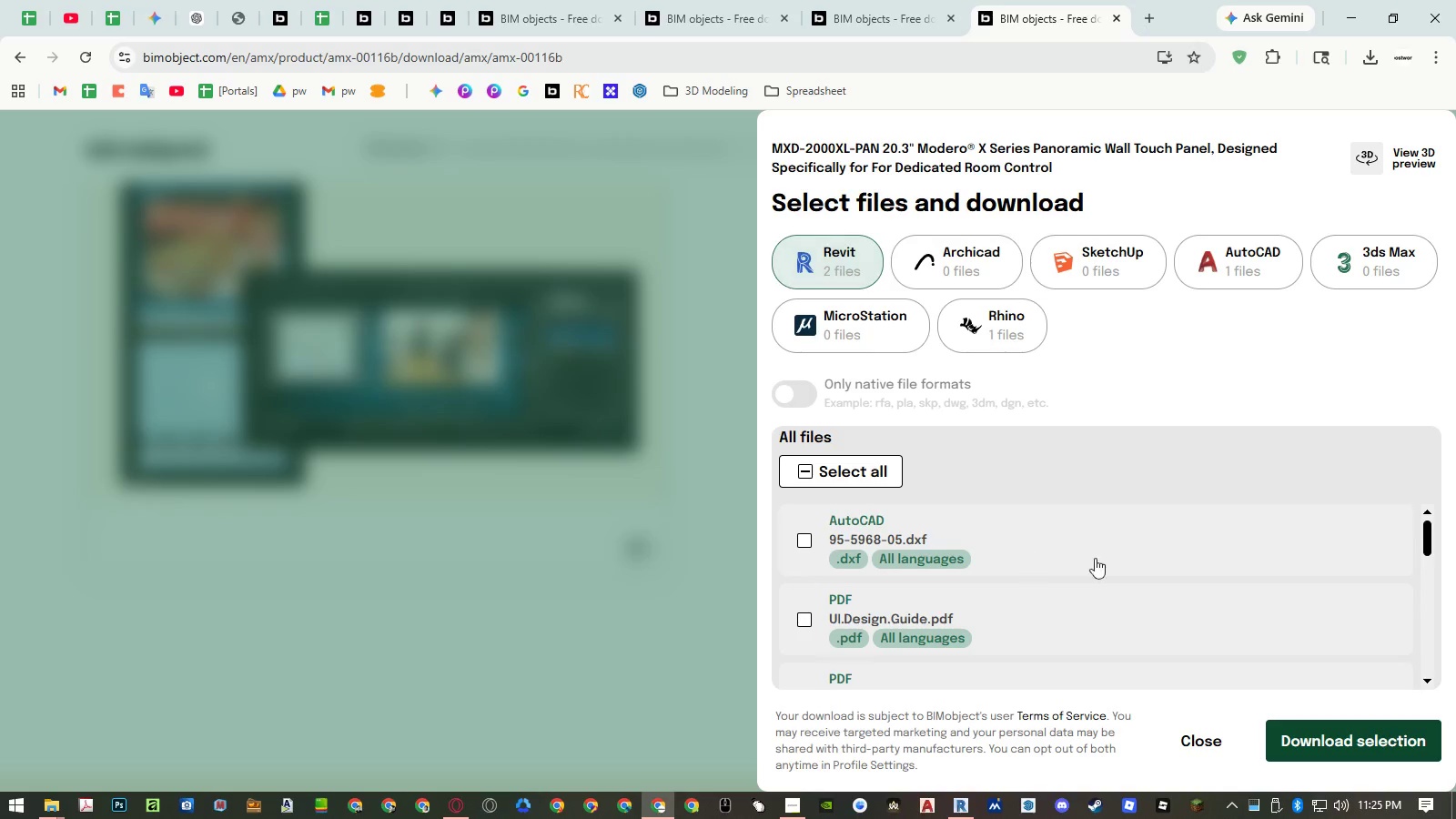 
scroll: coordinate [1111, 570], scroll_direction: down, amount: 11.0
 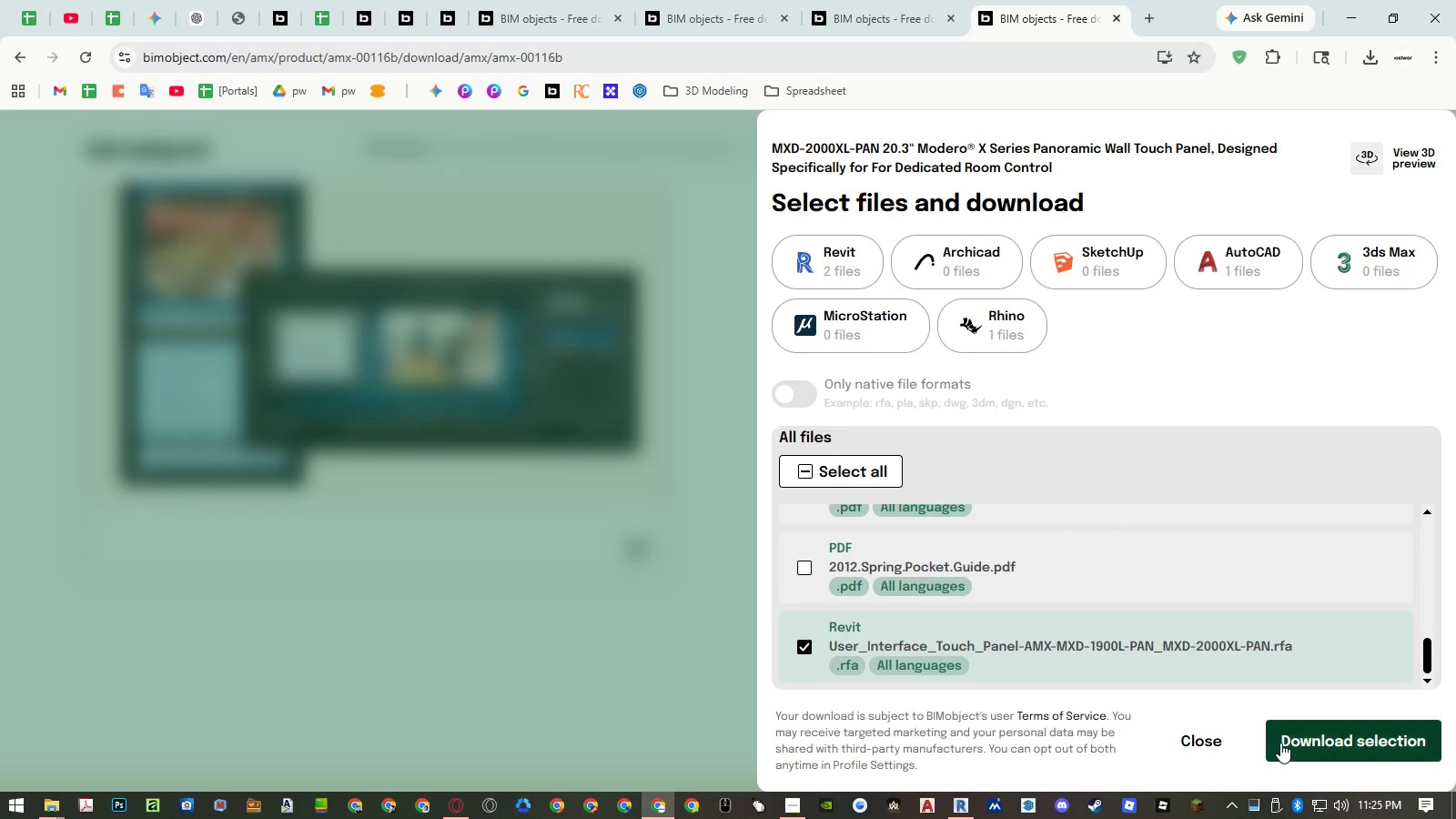 
left_click([1293, 742])
 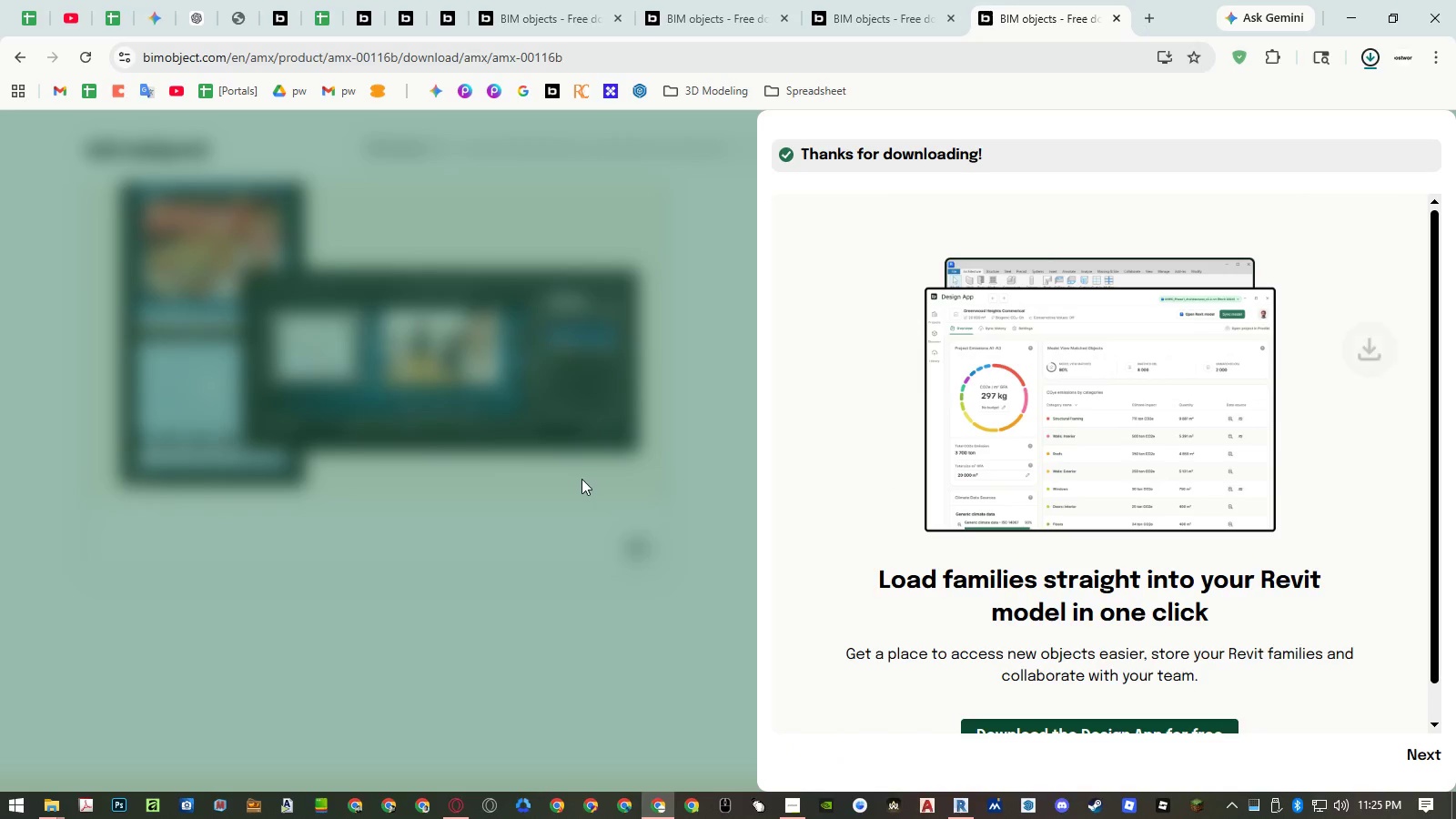 
left_click([581, 479])
 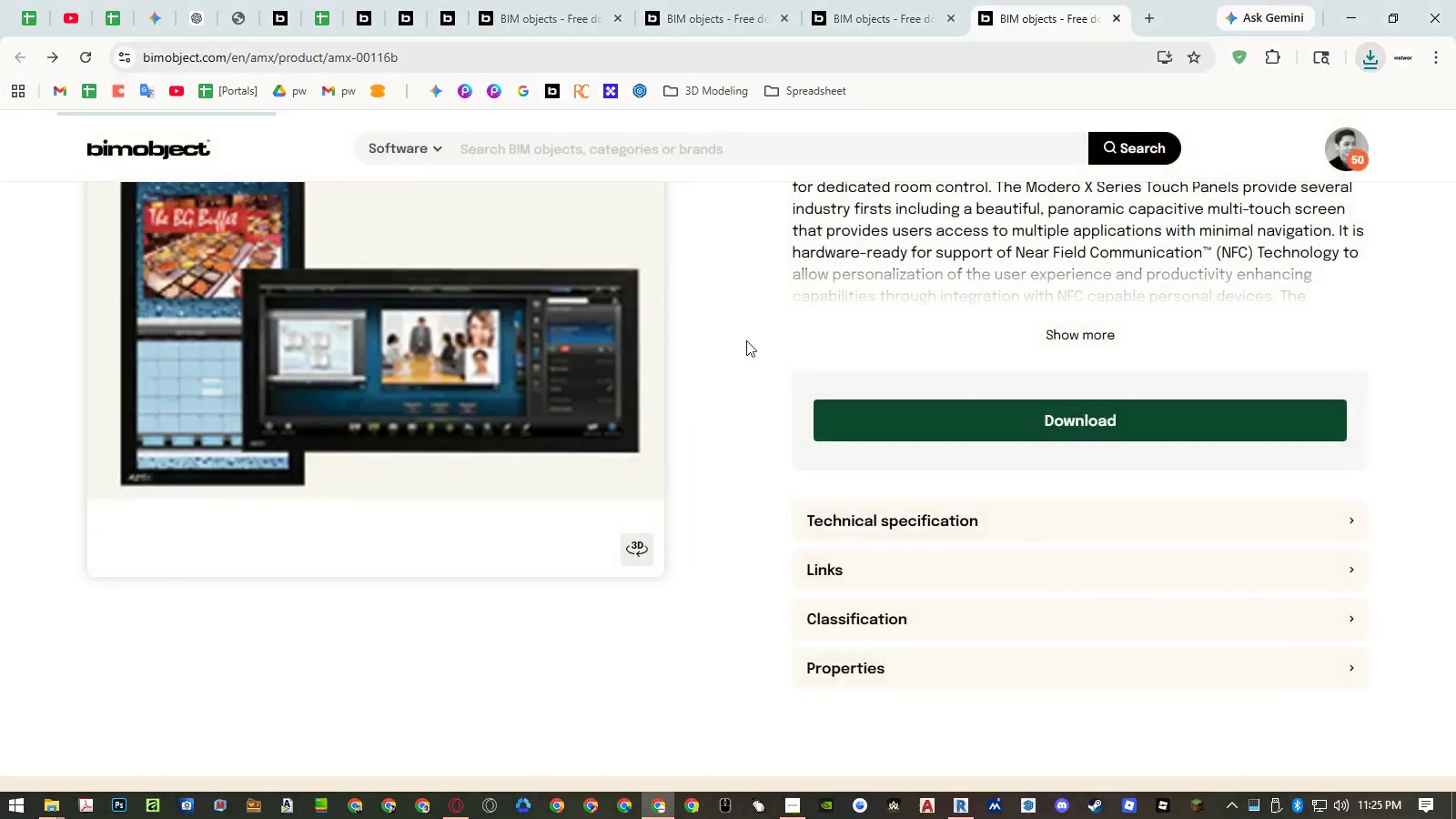 
scroll: coordinate [828, 309], scroll_direction: up, amount: 11.0
 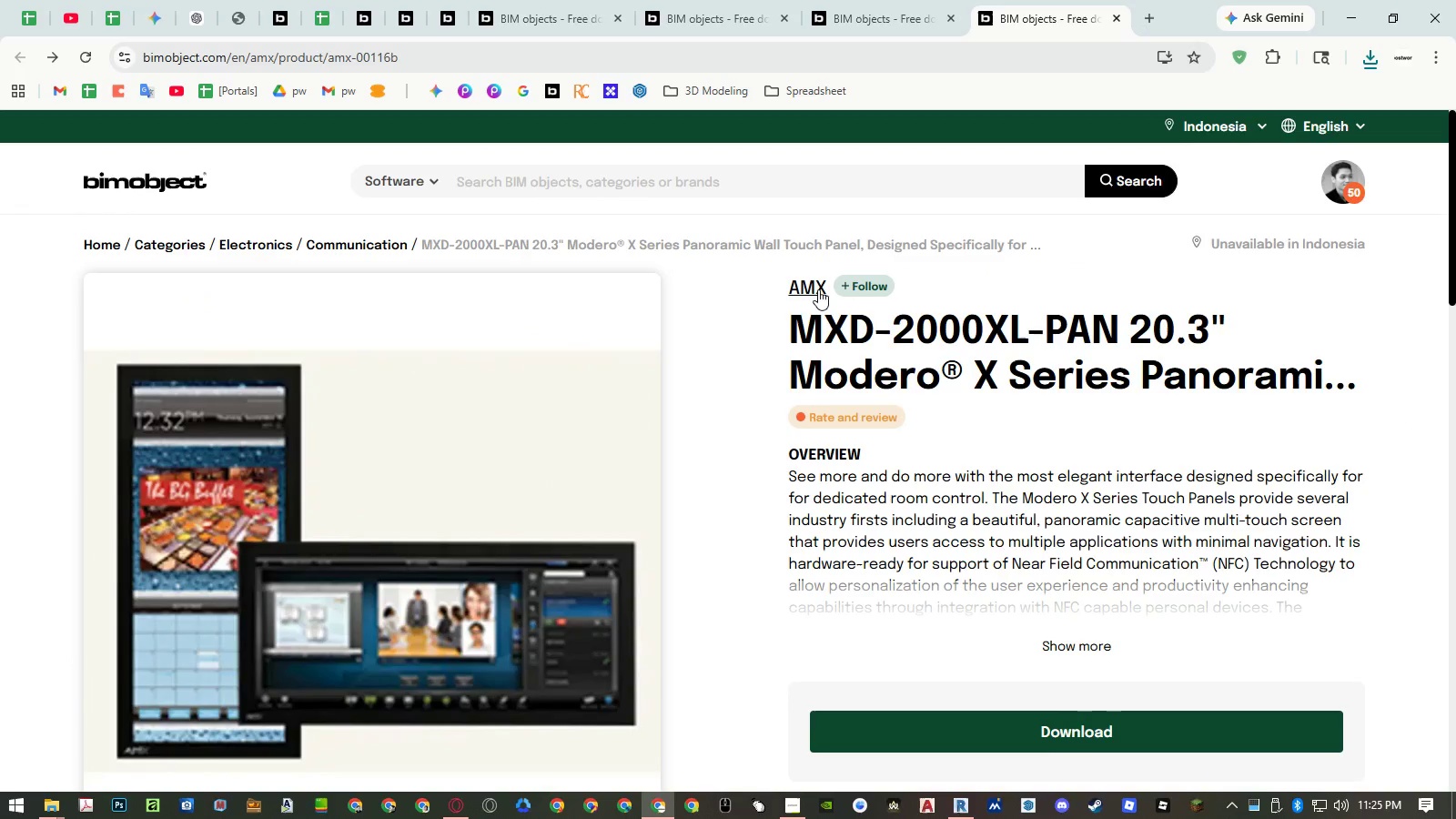 
left_click([815, 286])
 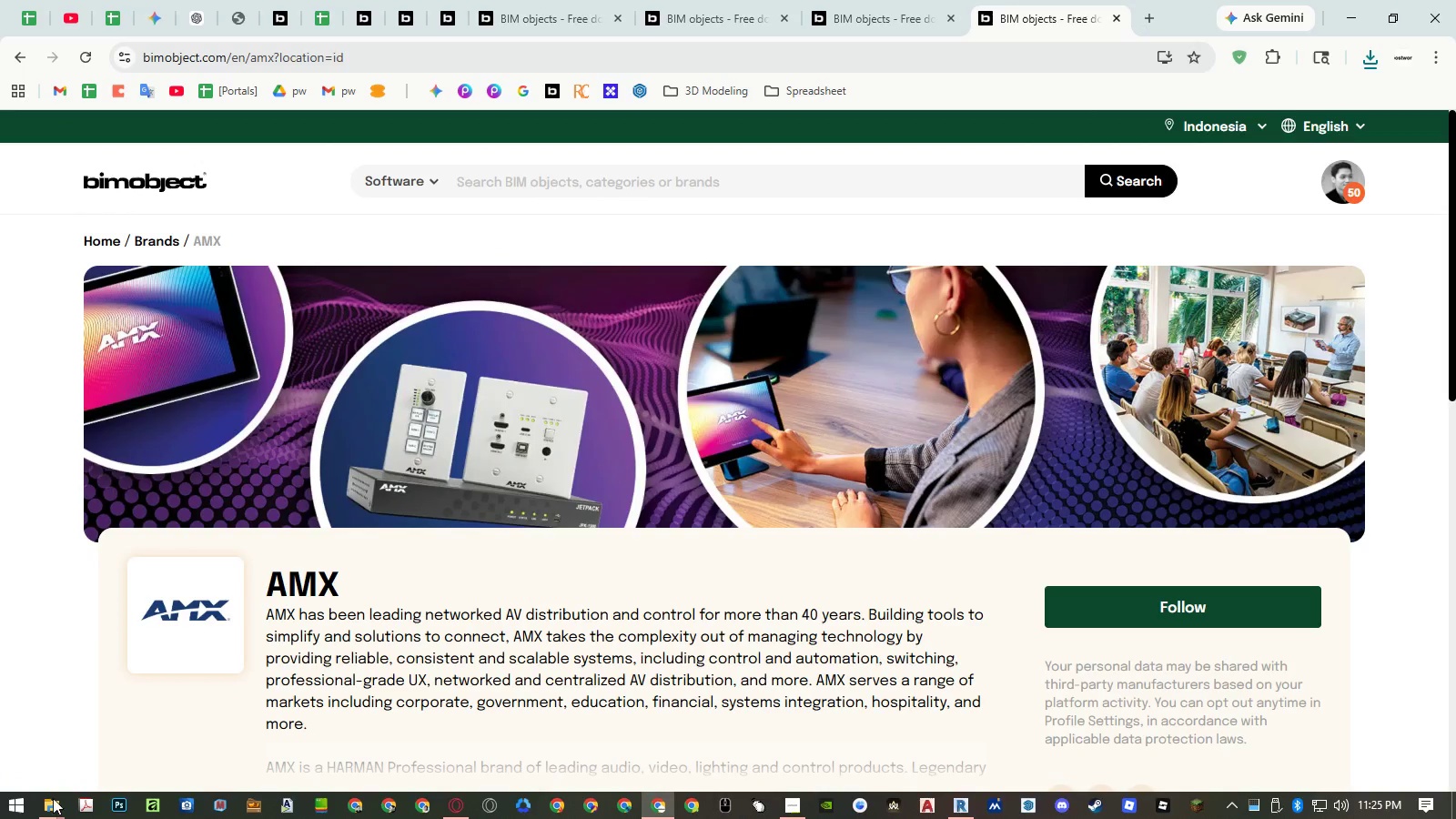 
left_click([51, 805])
 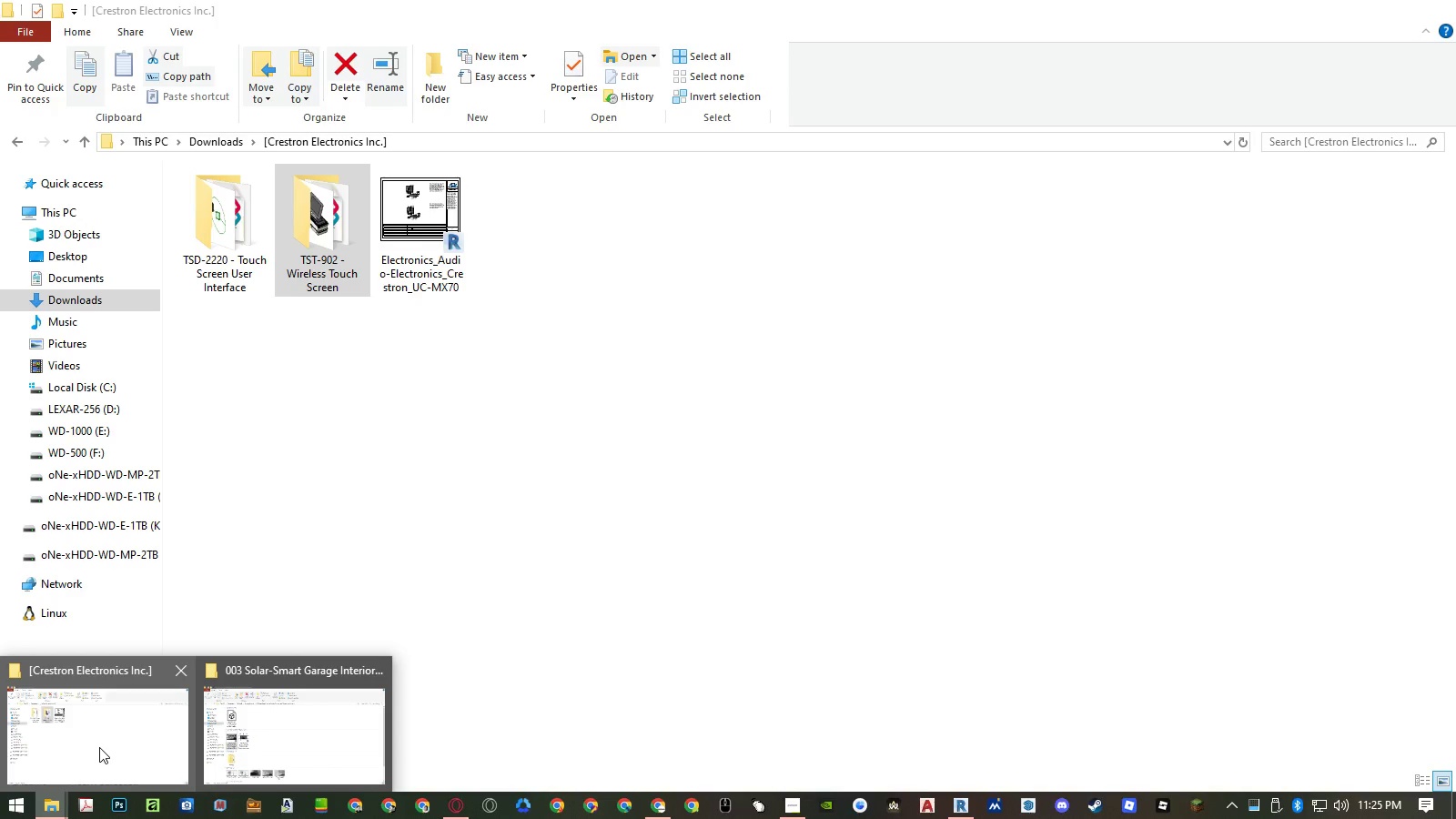 
left_click([99, 747])
 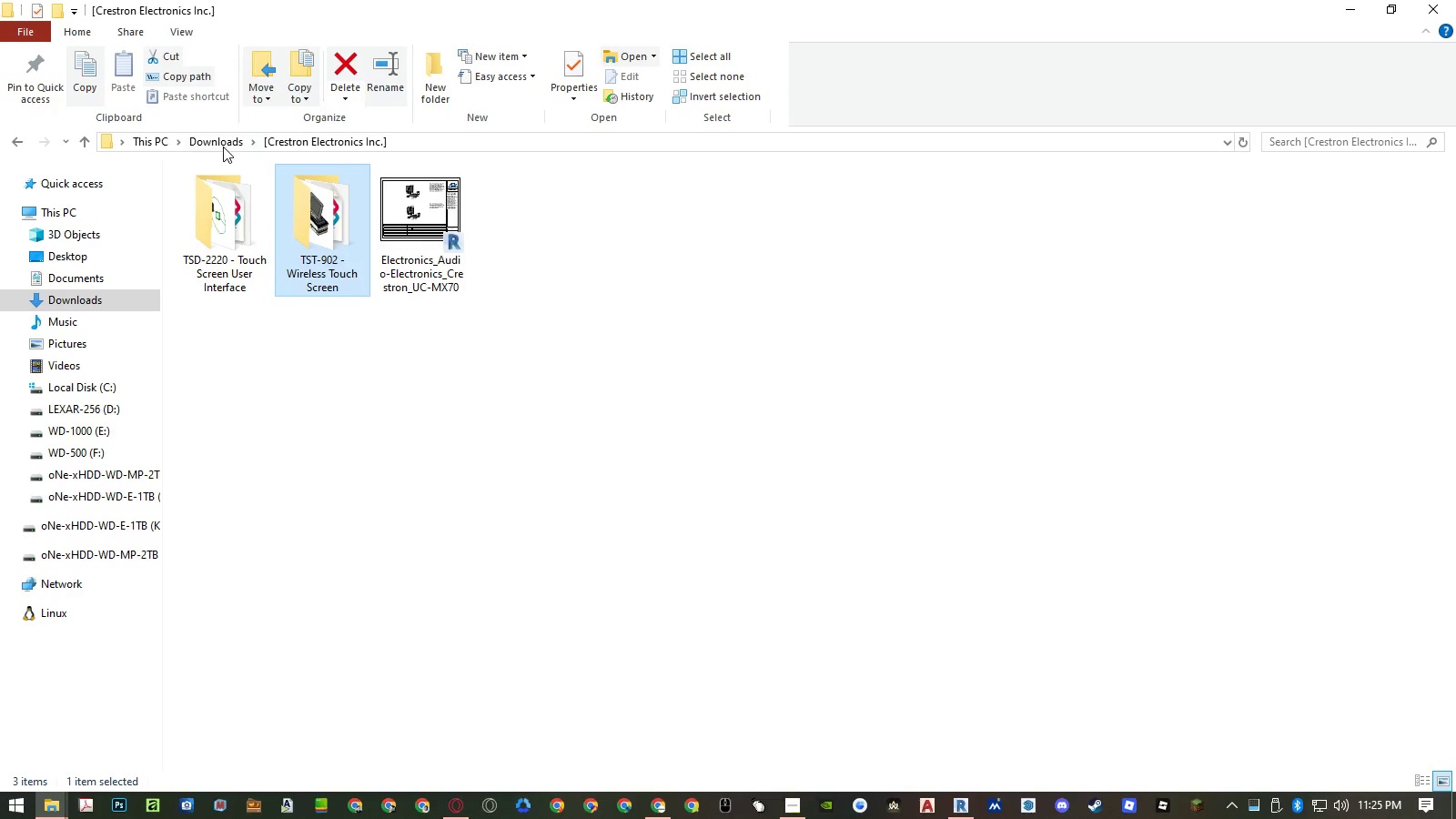 
left_click([222, 145])
 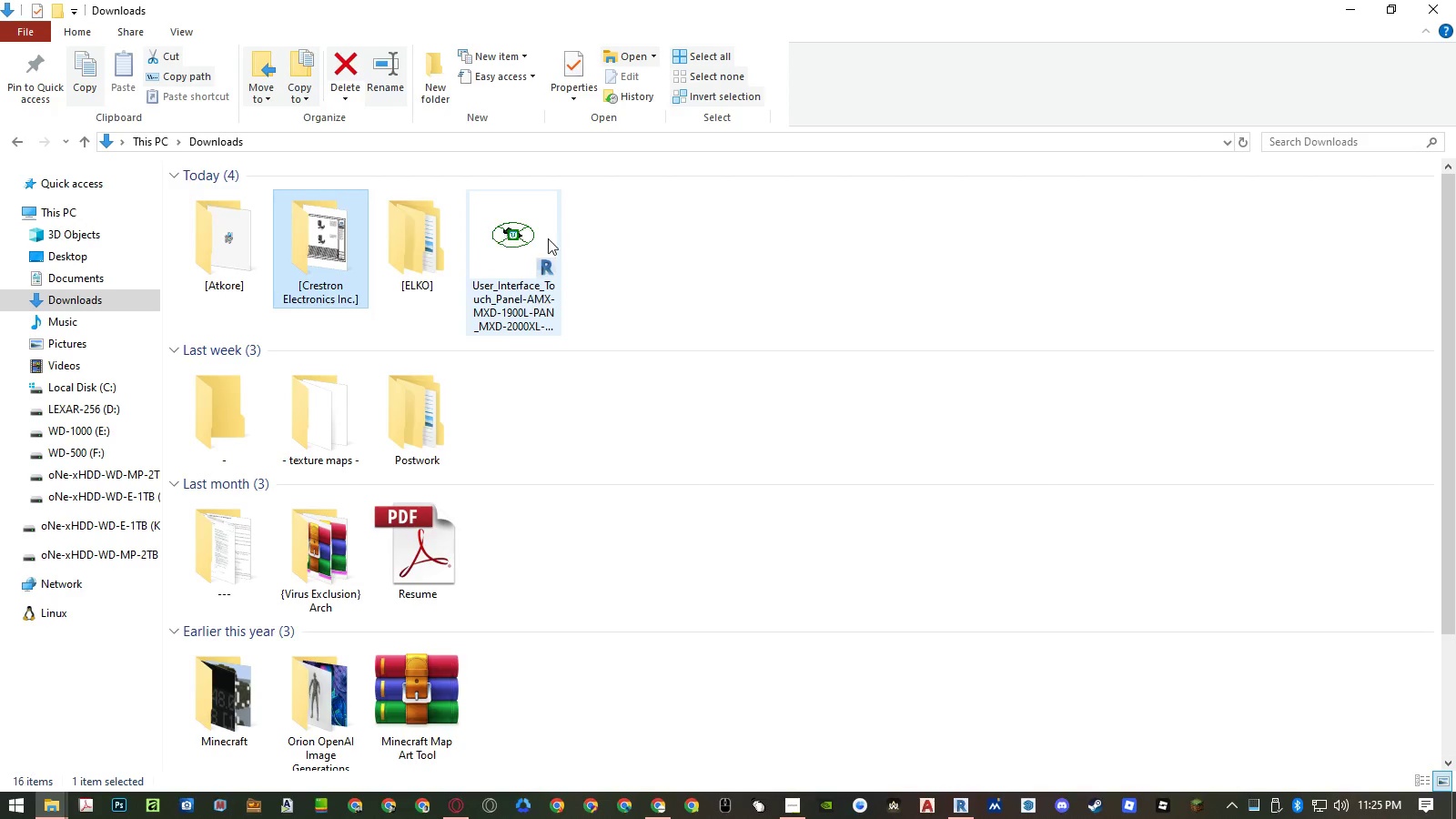 
right_click([677, 254])
 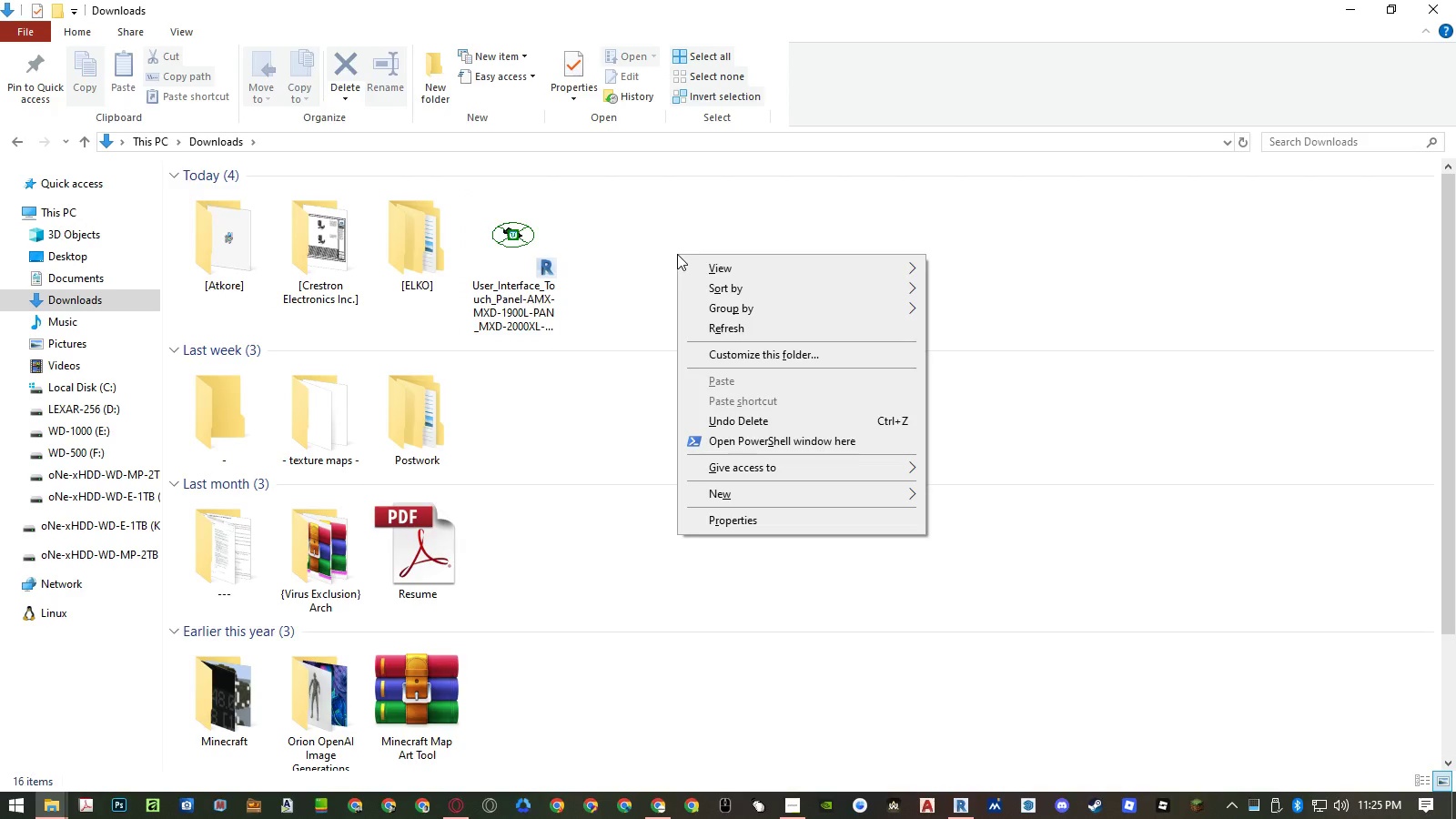 
type(w)
key(NumpadEnter)
type([AMX])
 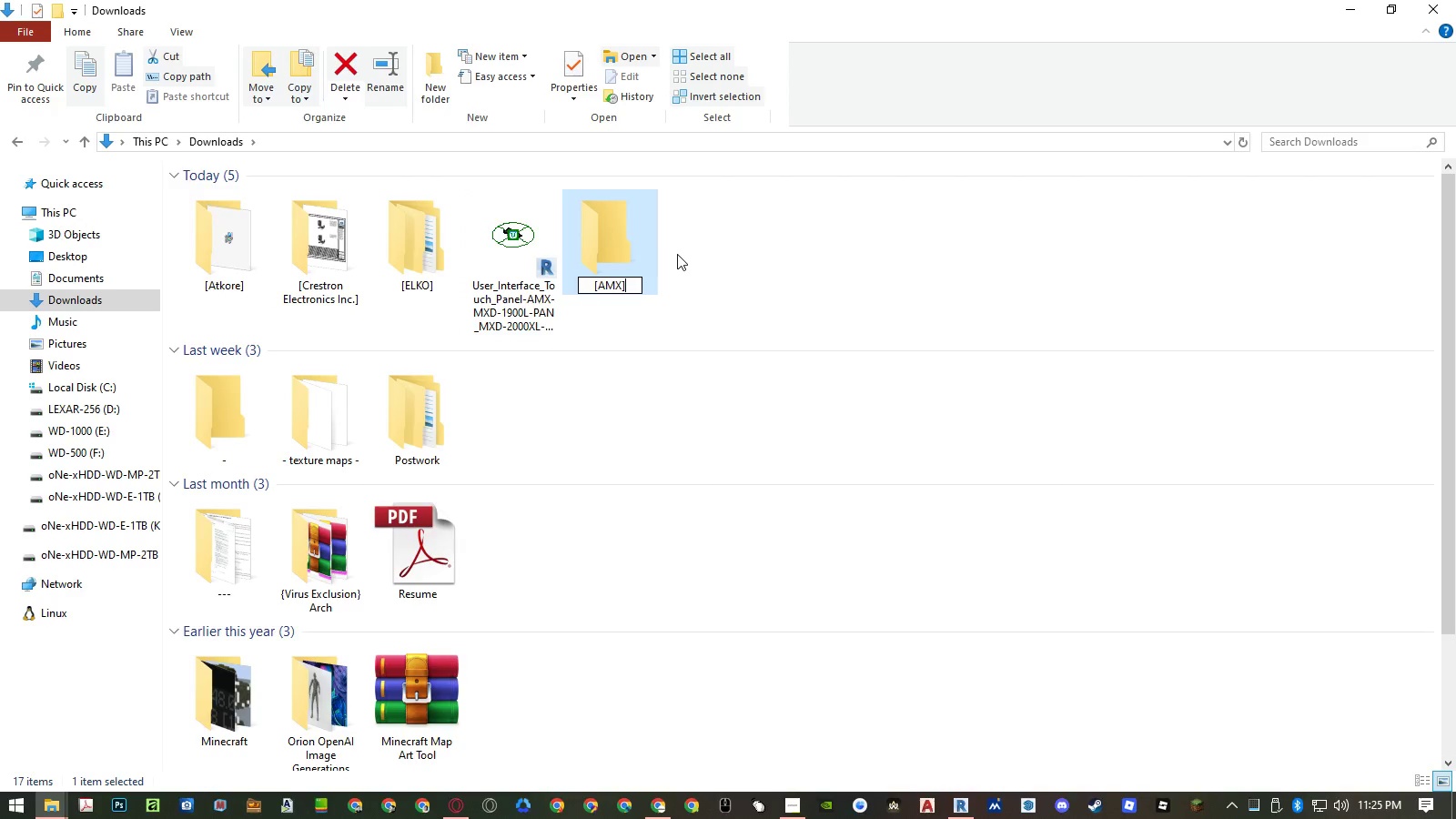 
 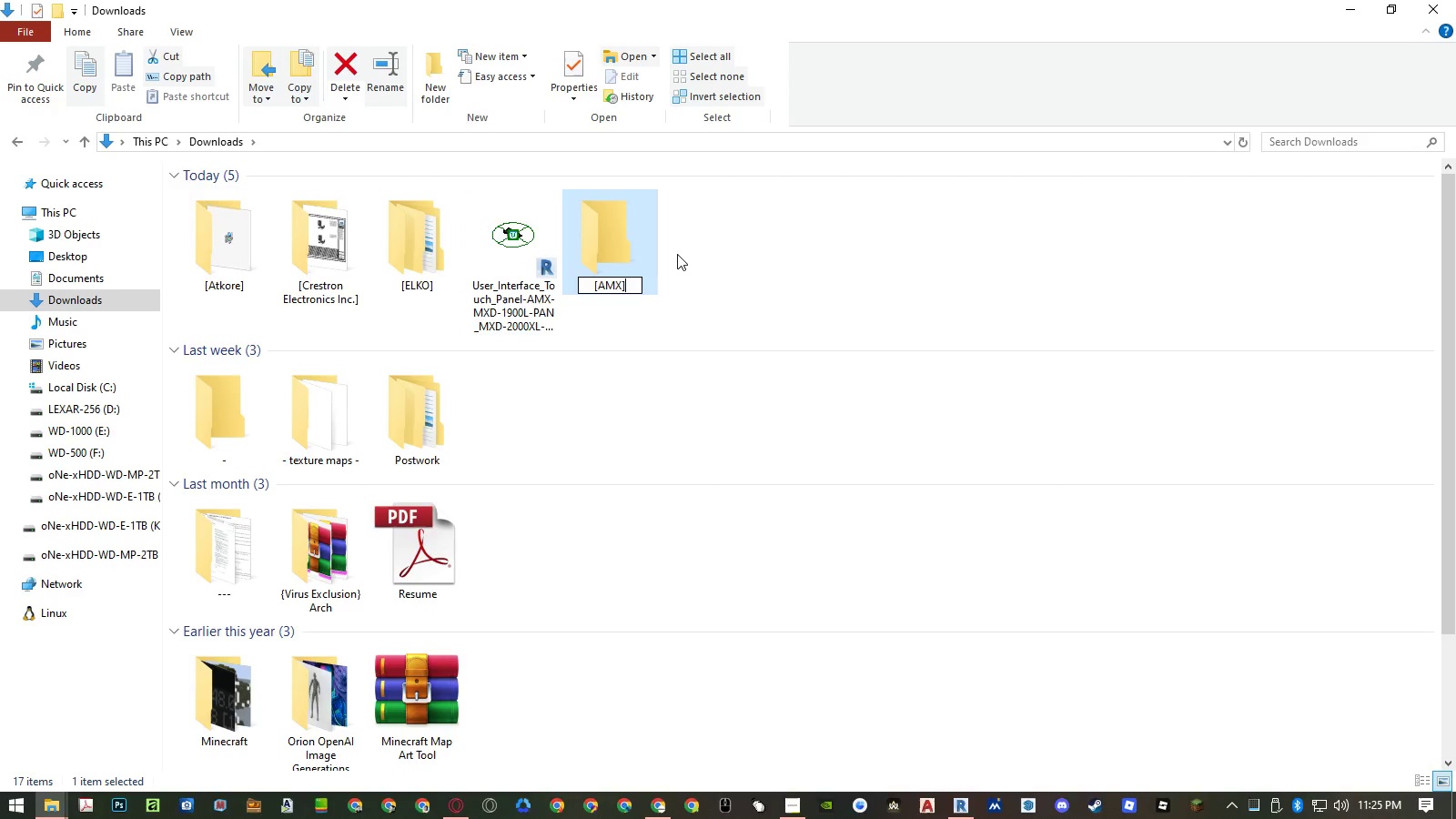 
key(Enter)
 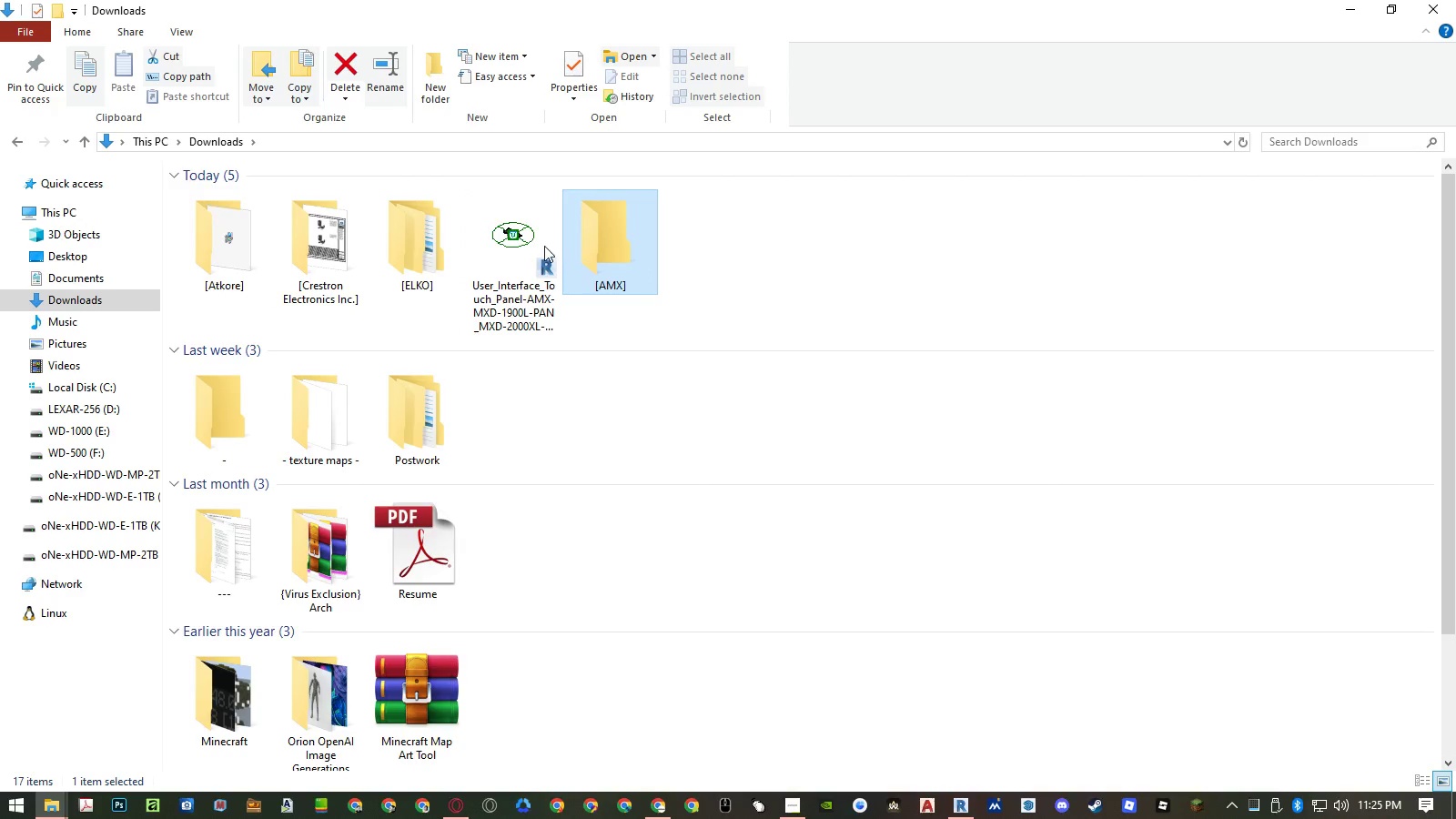 
left_click_drag(start_coordinate=[528, 246], to_coordinate=[588, 250])
 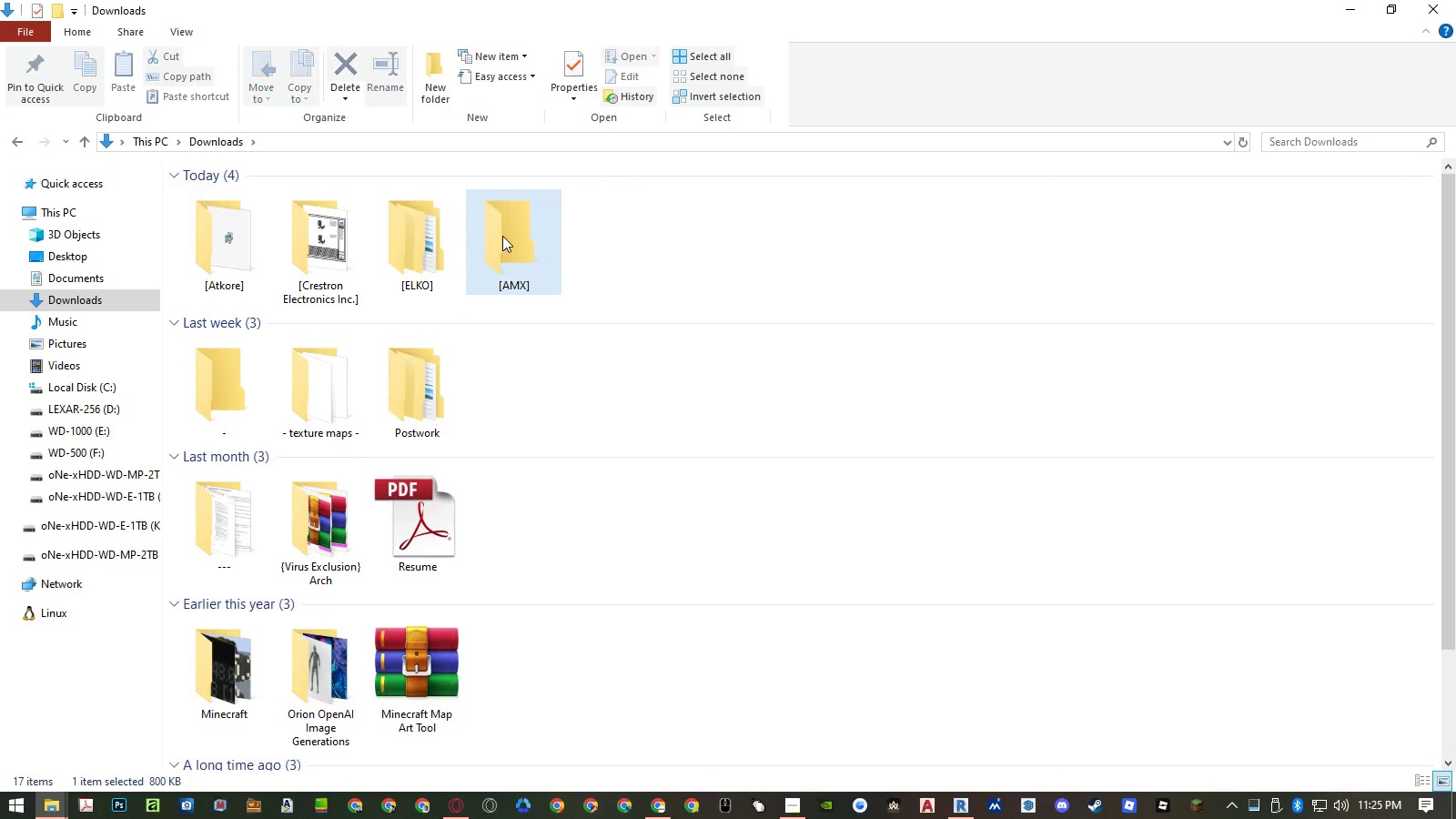 
double_click([502, 236])
 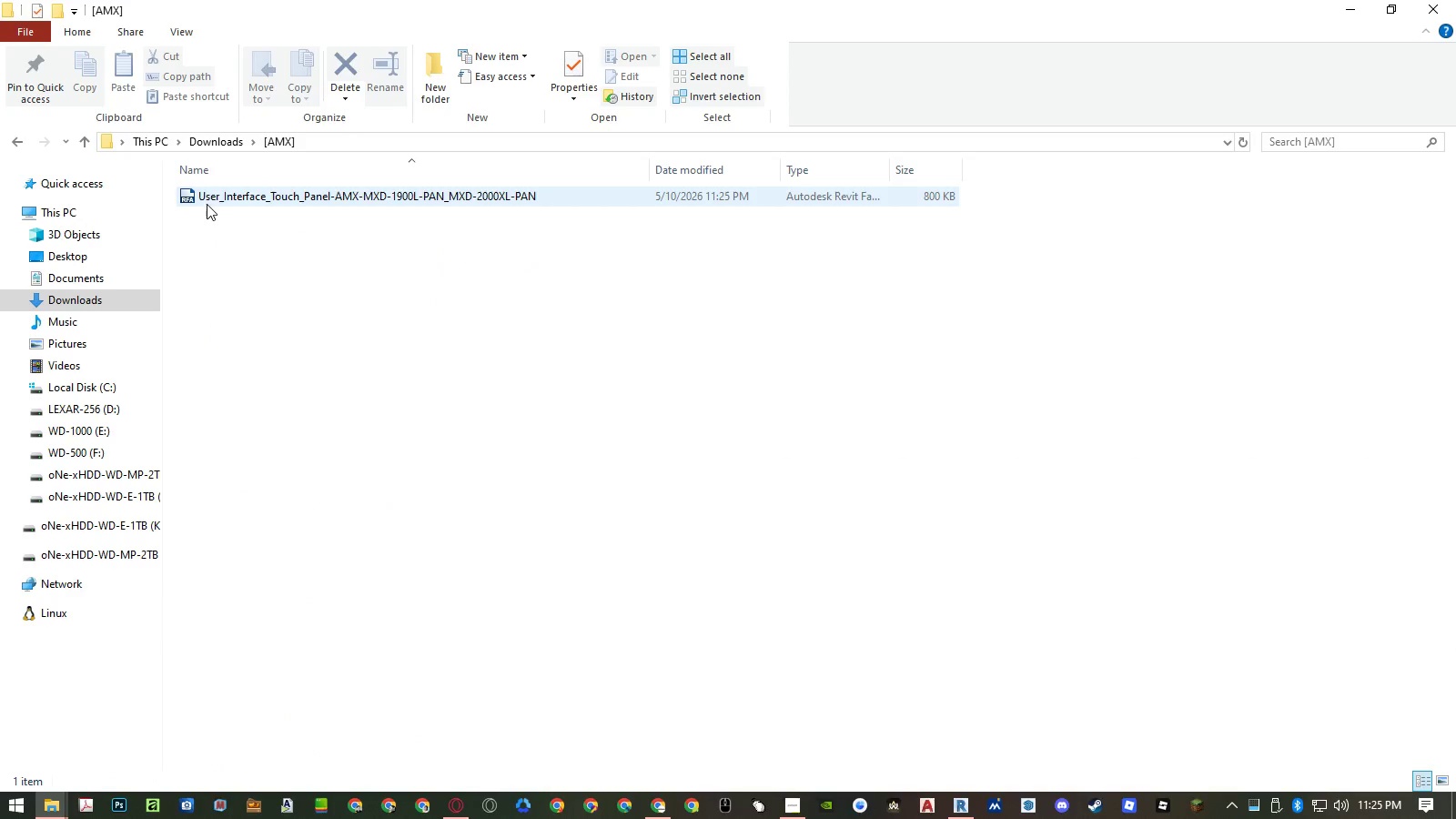 
double_click([210, 197])
 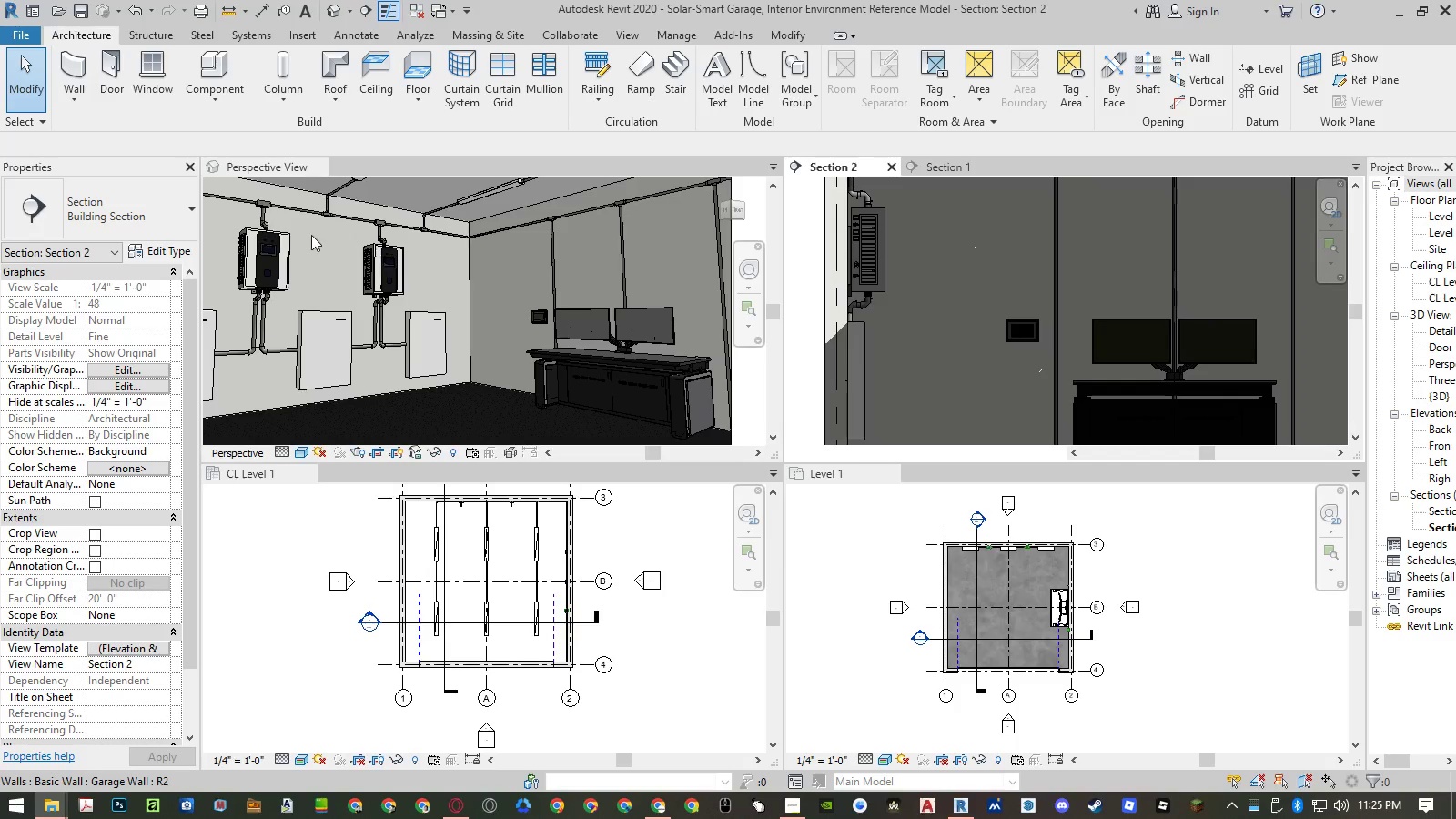 
mouse_move([458, 277])
 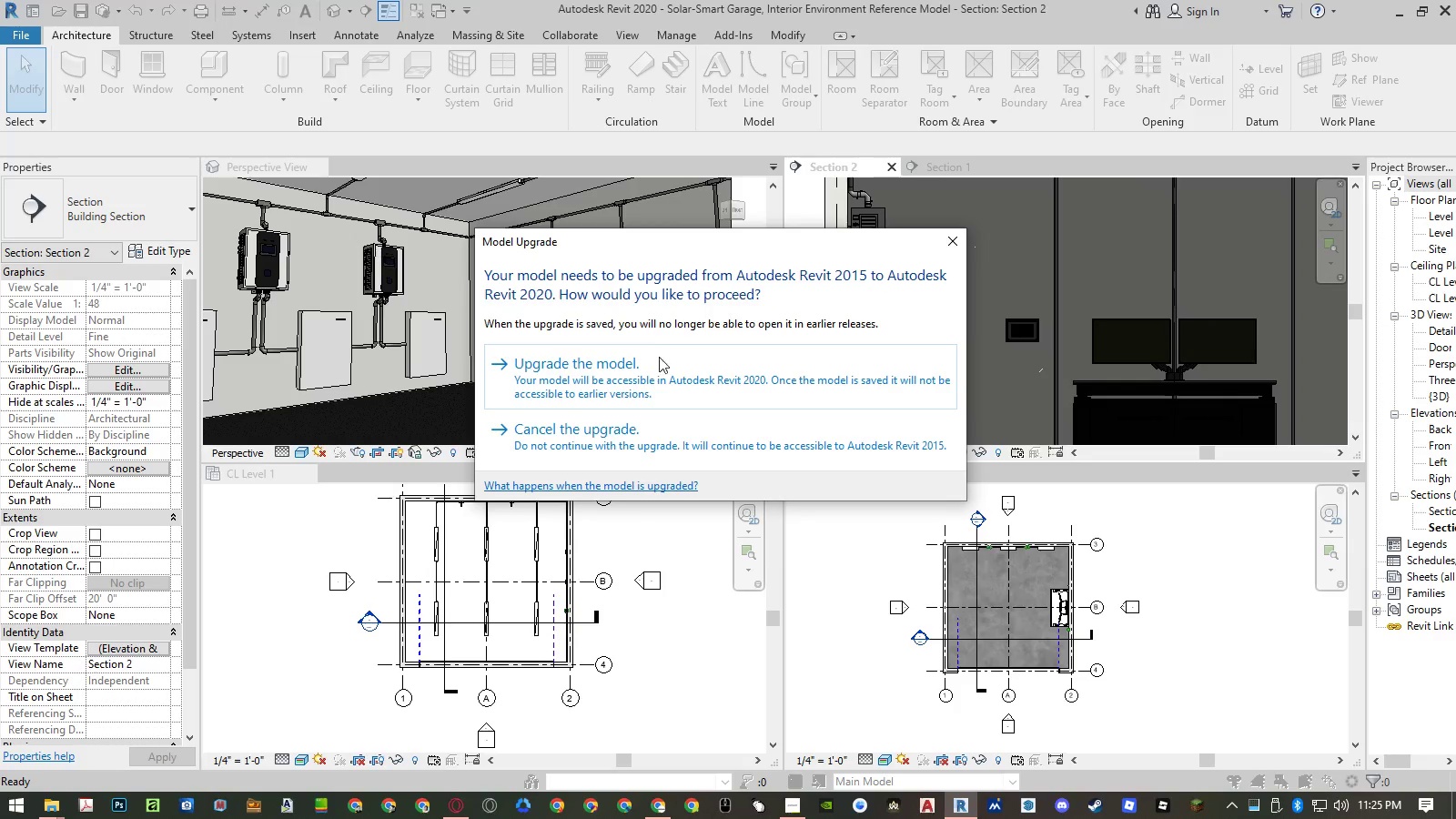 
left_click([671, 364])
 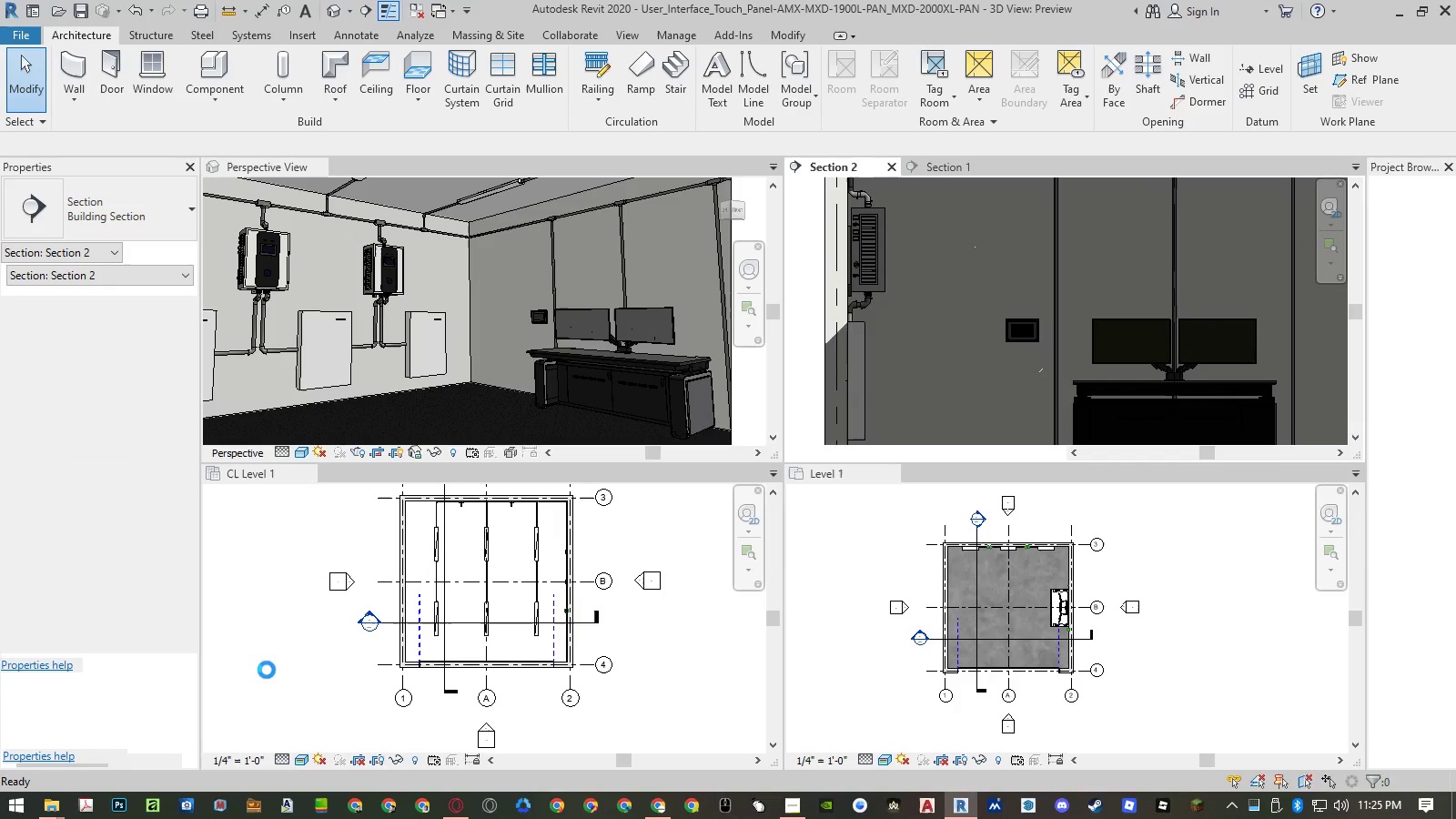 
wait(9.84)
 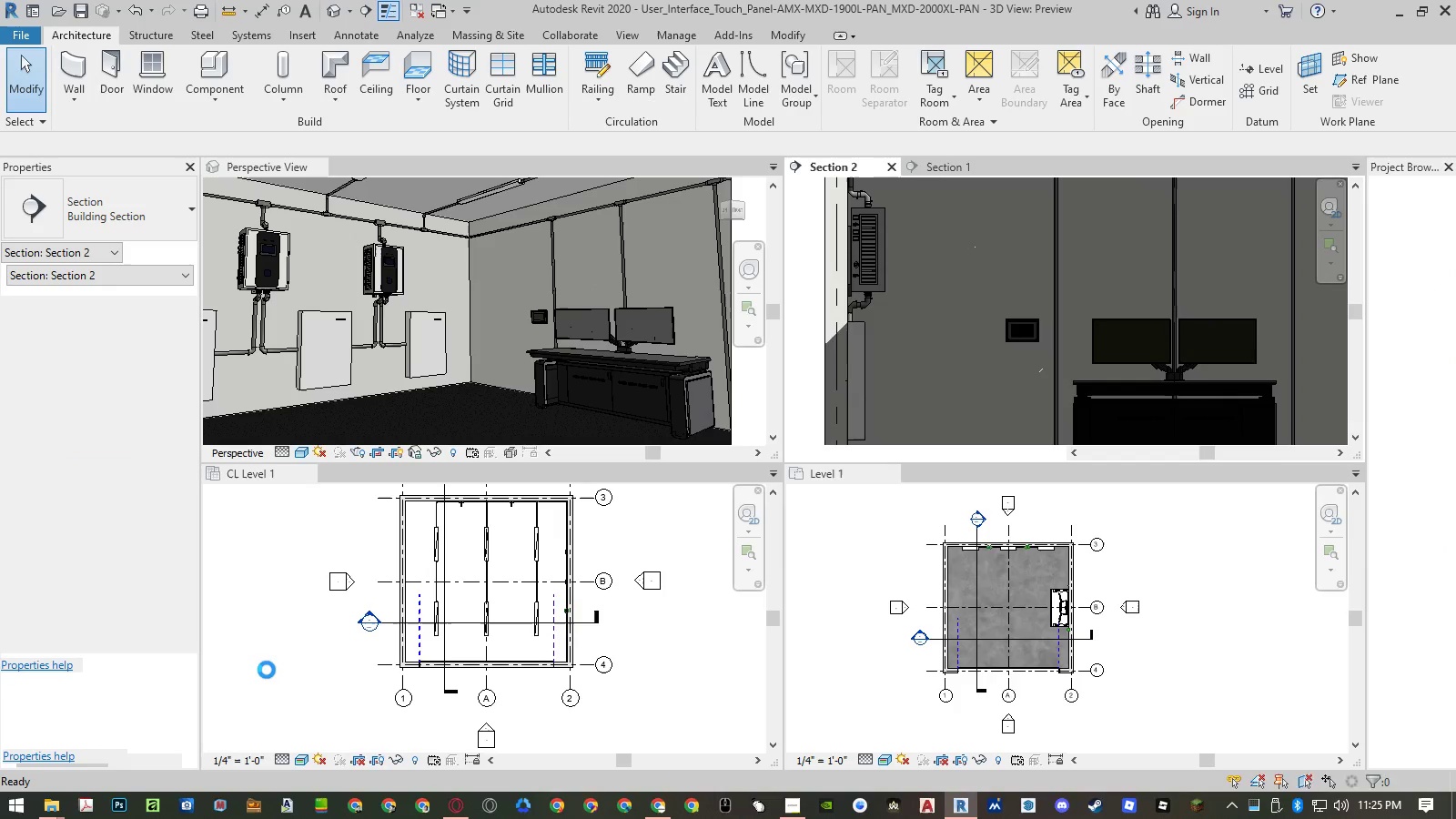 
left_click([1184, 230])
 